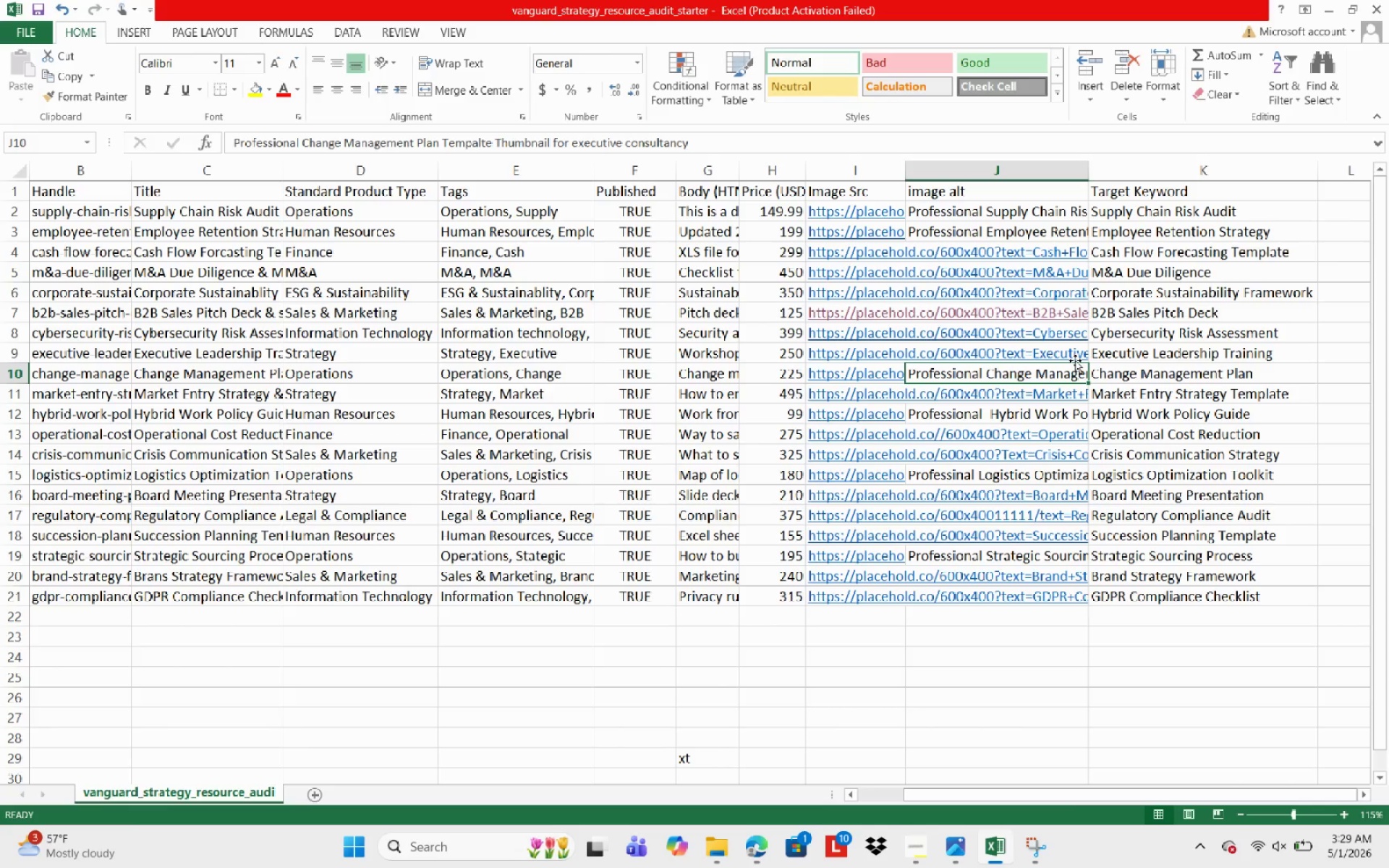 
key(ArrowDown)
 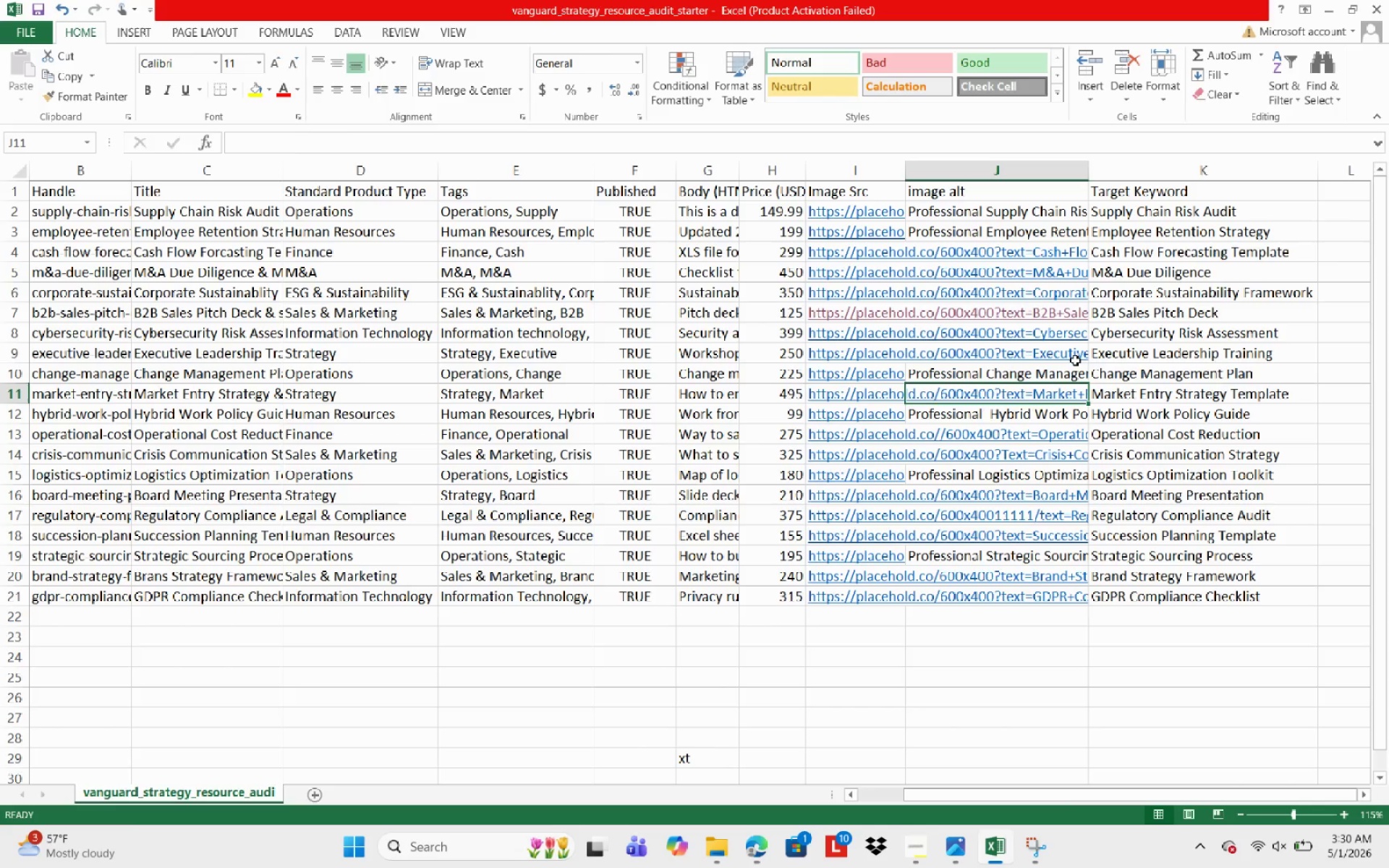 
key(ArrowUp)
 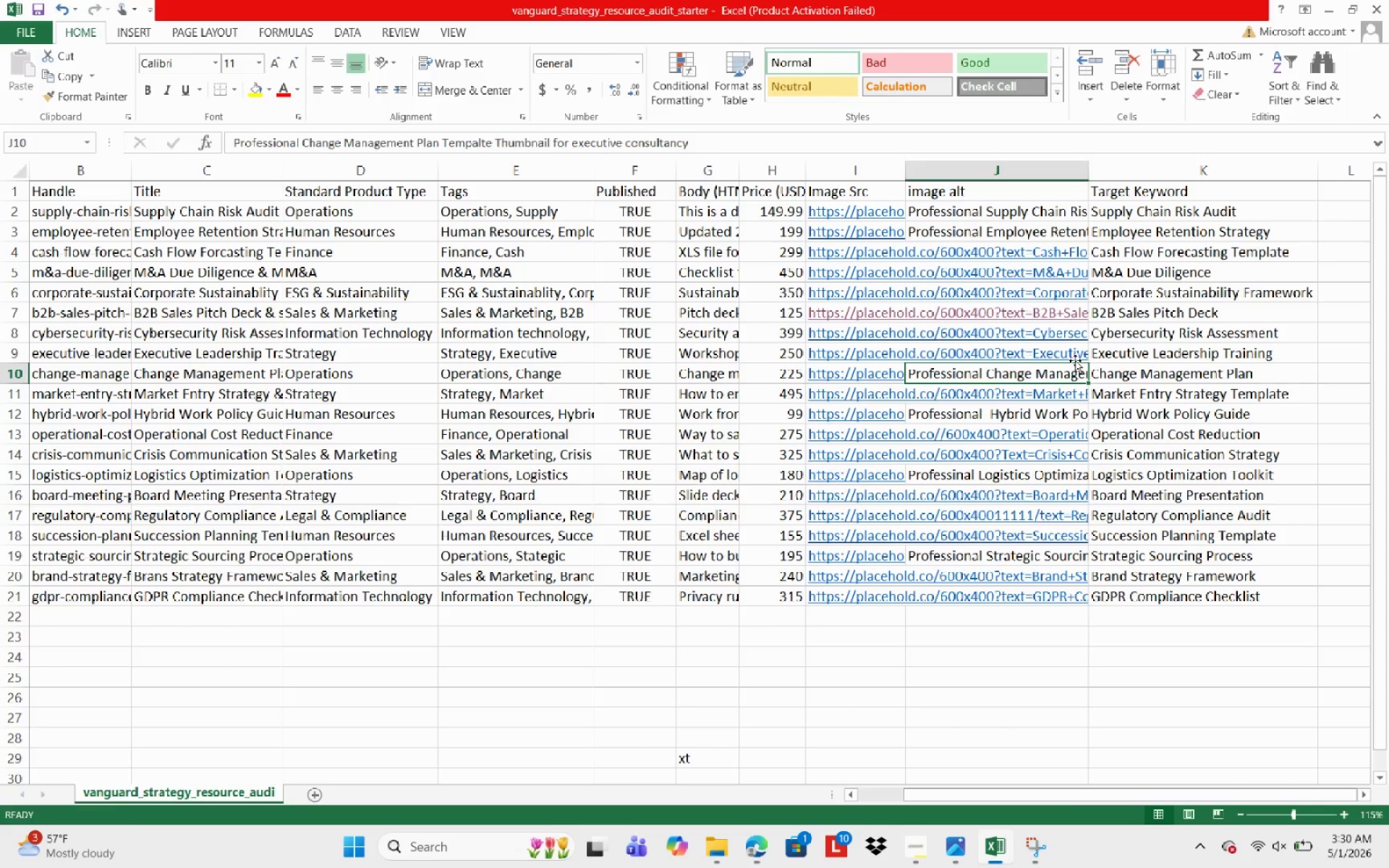 
key(ArrowLeft)
 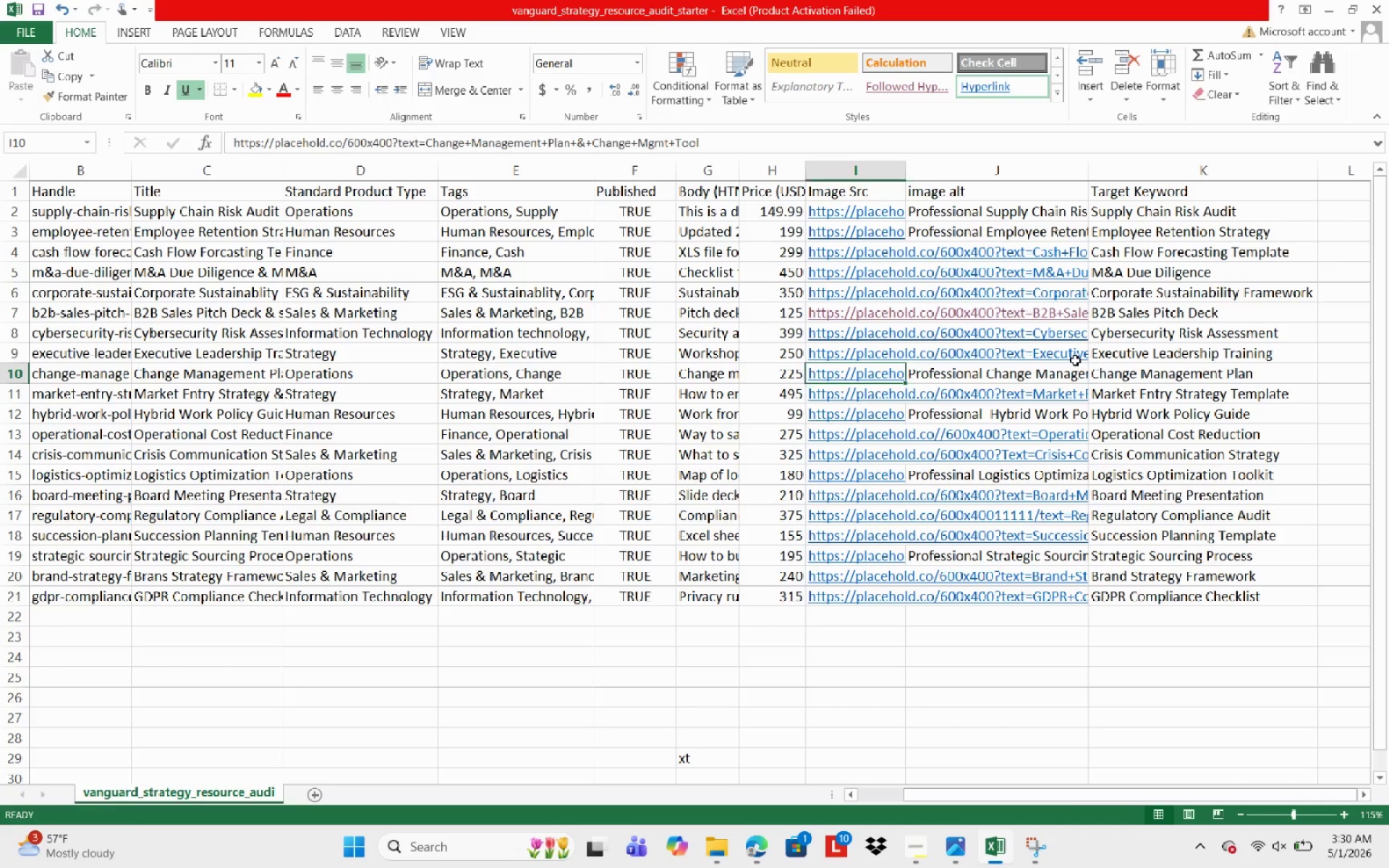 
key(ArrowLeft)
 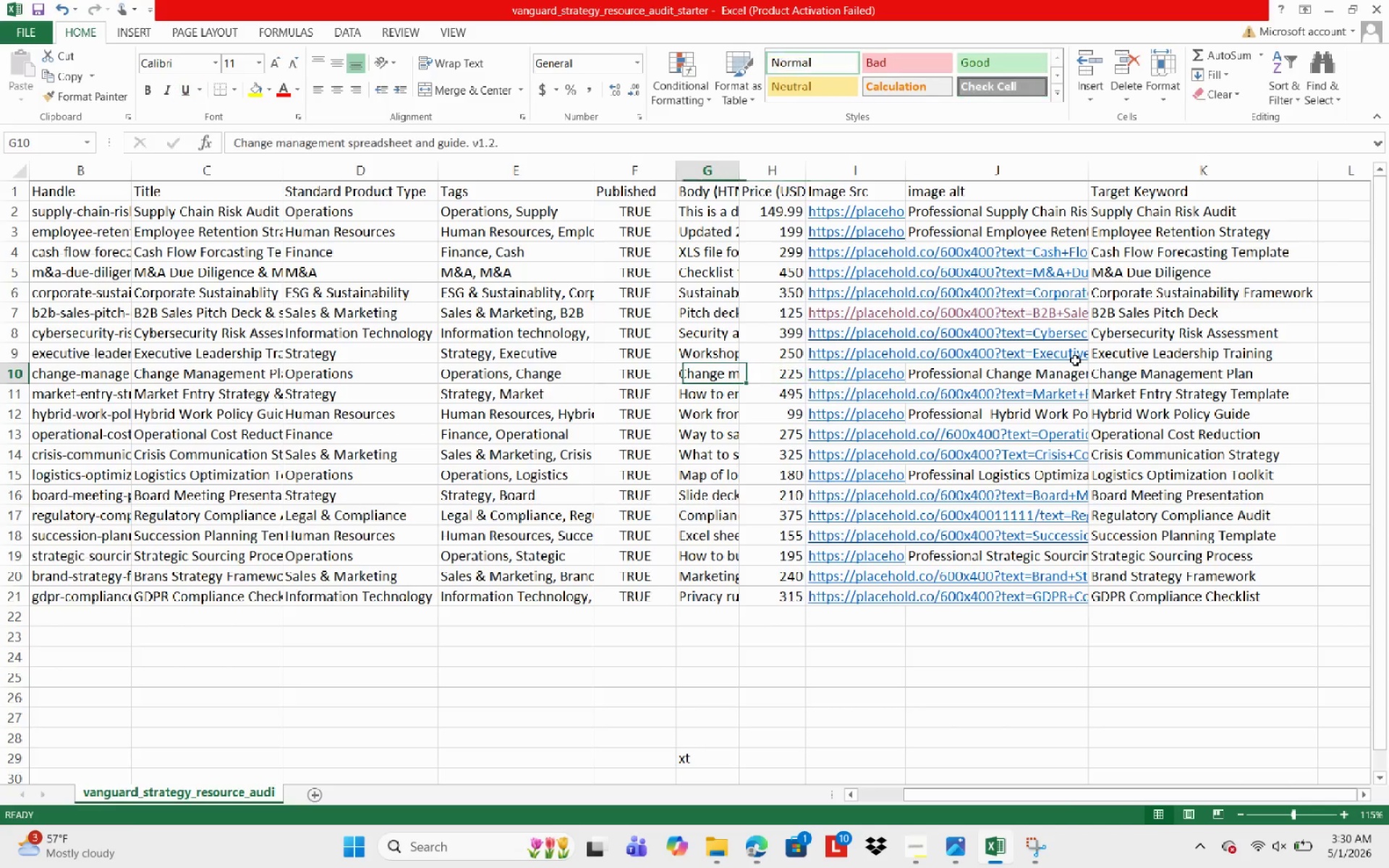 
key(ArrowLeft)
 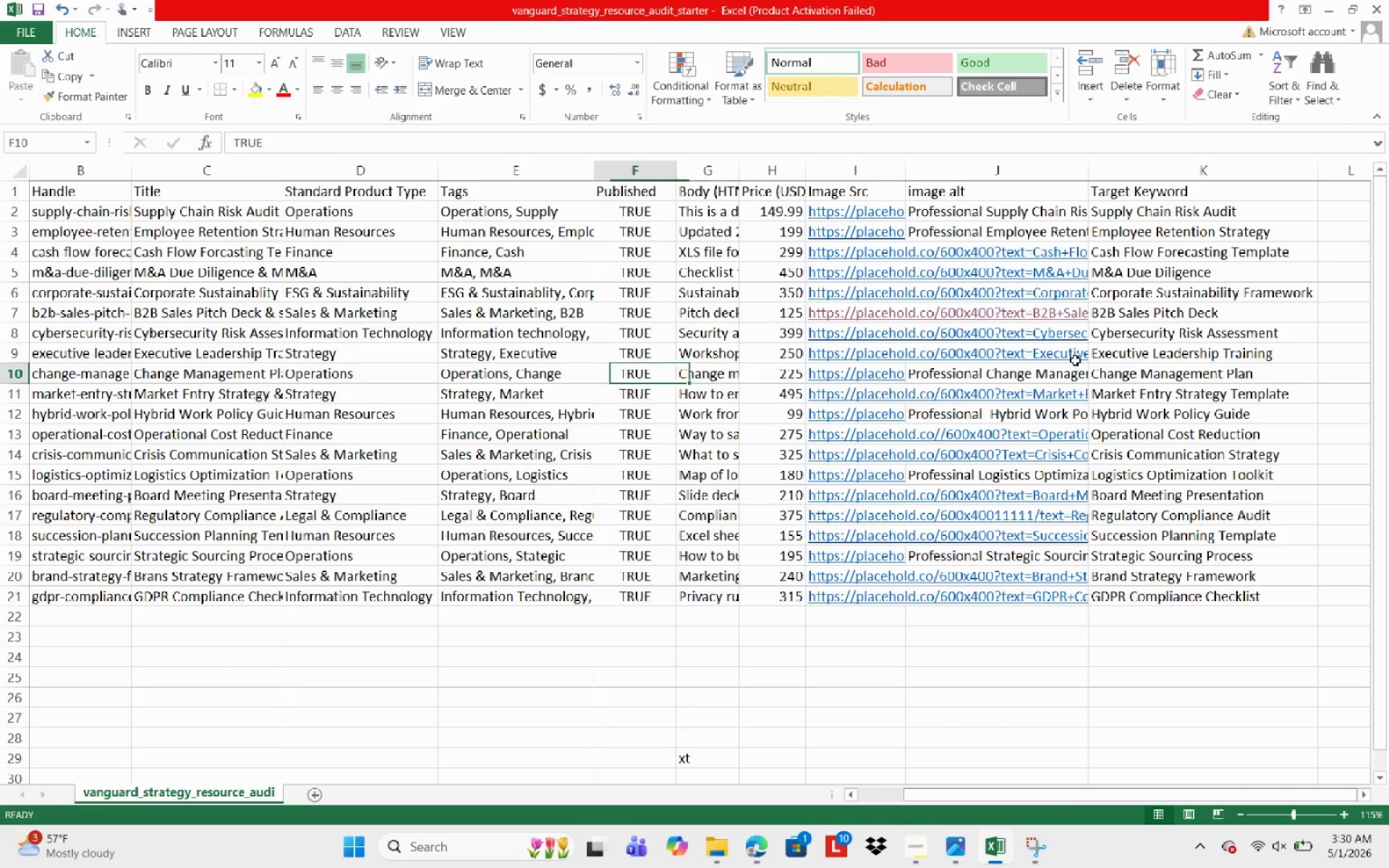 
key(ArrowLeft)
 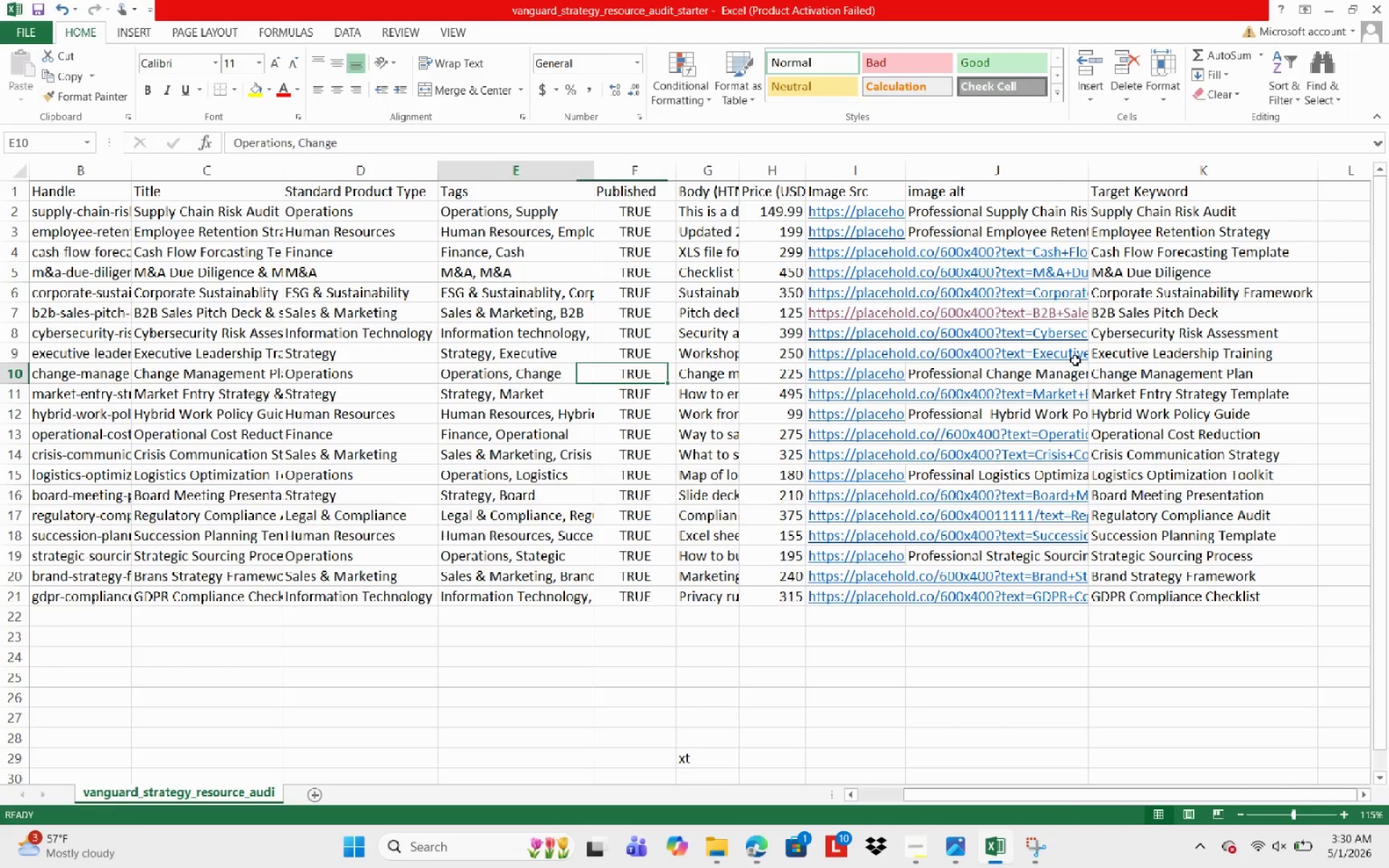 
key(ArrowLeft)
 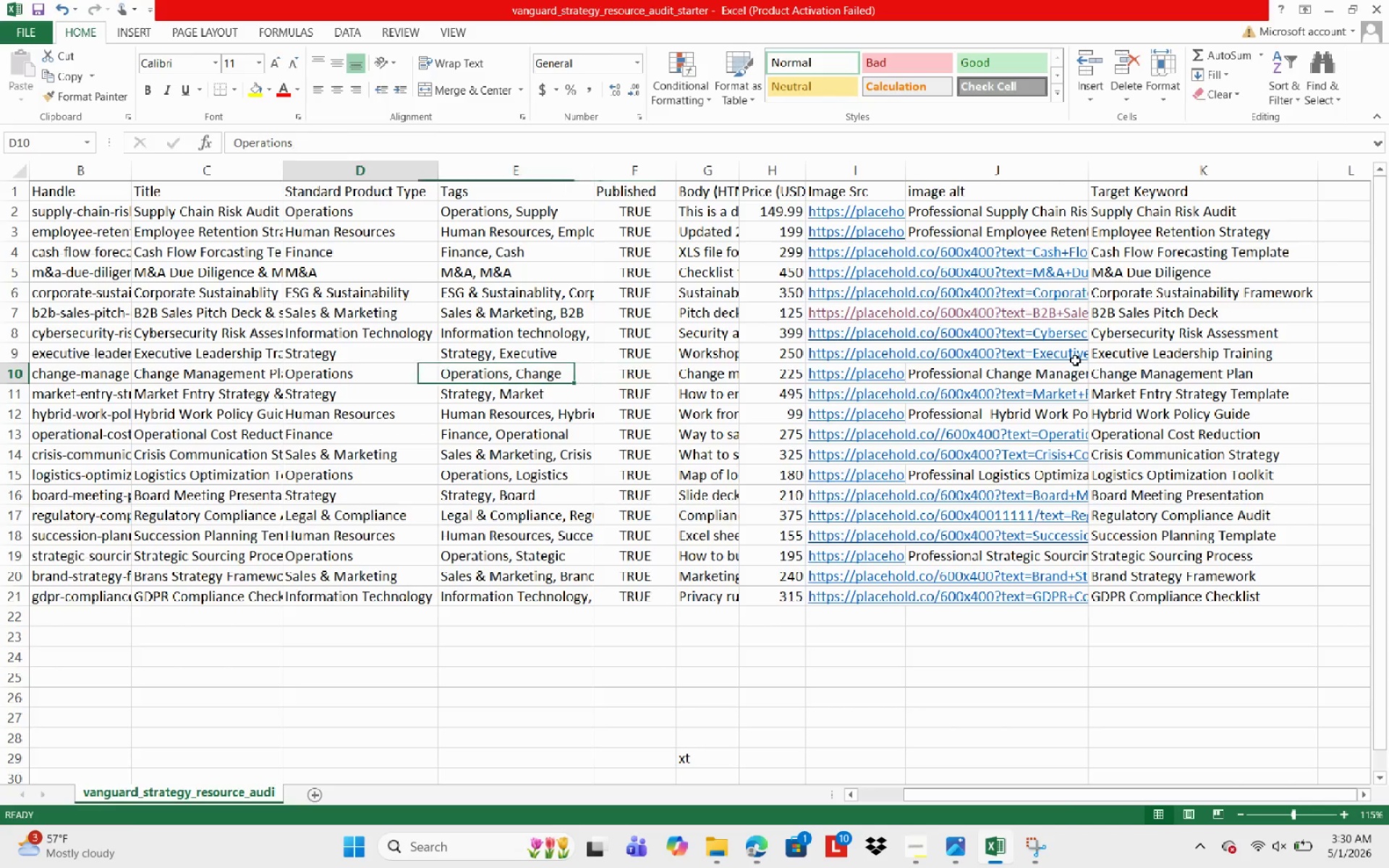 
key(ArrowLeft)
 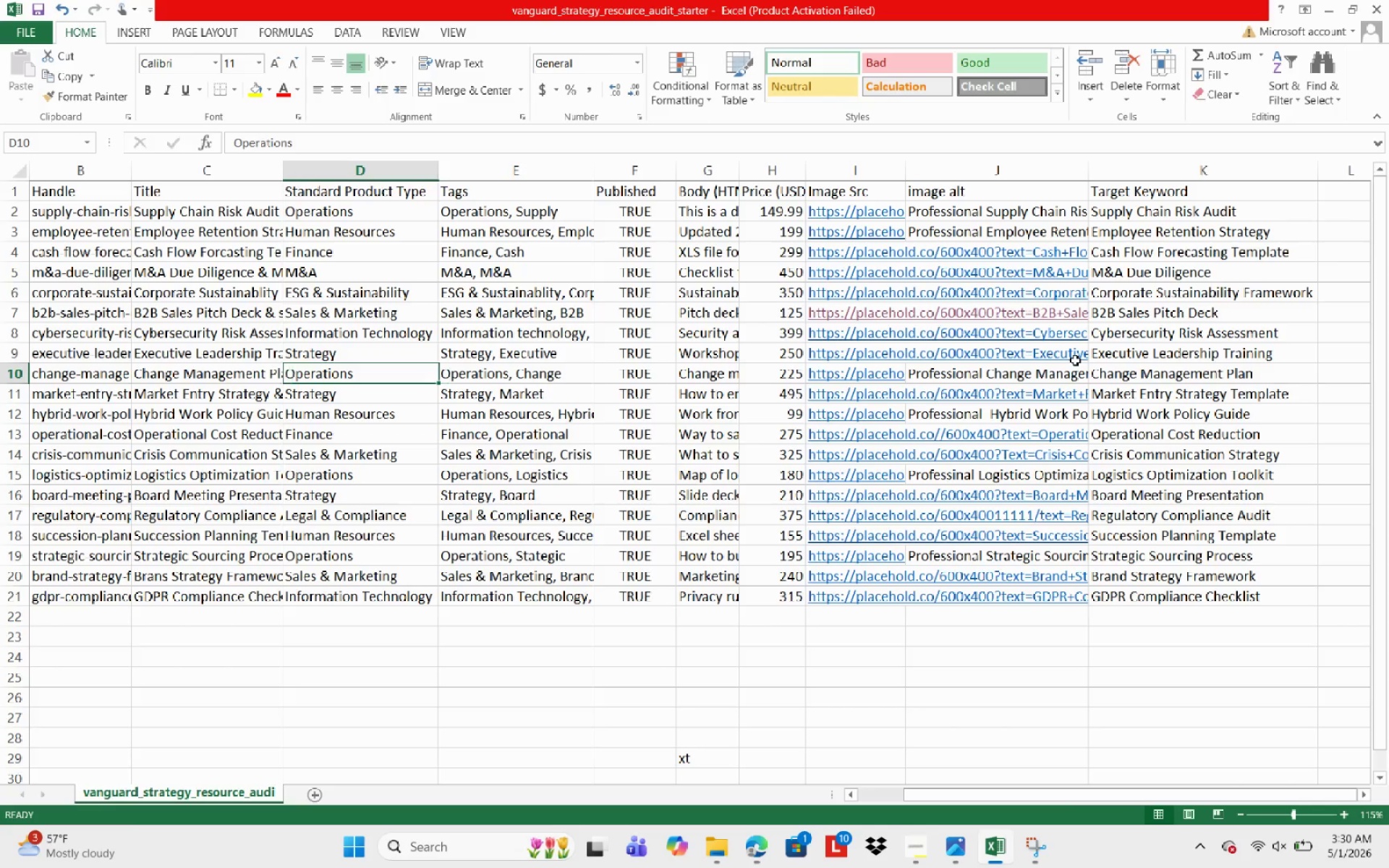 
key(ArrowLeft)
 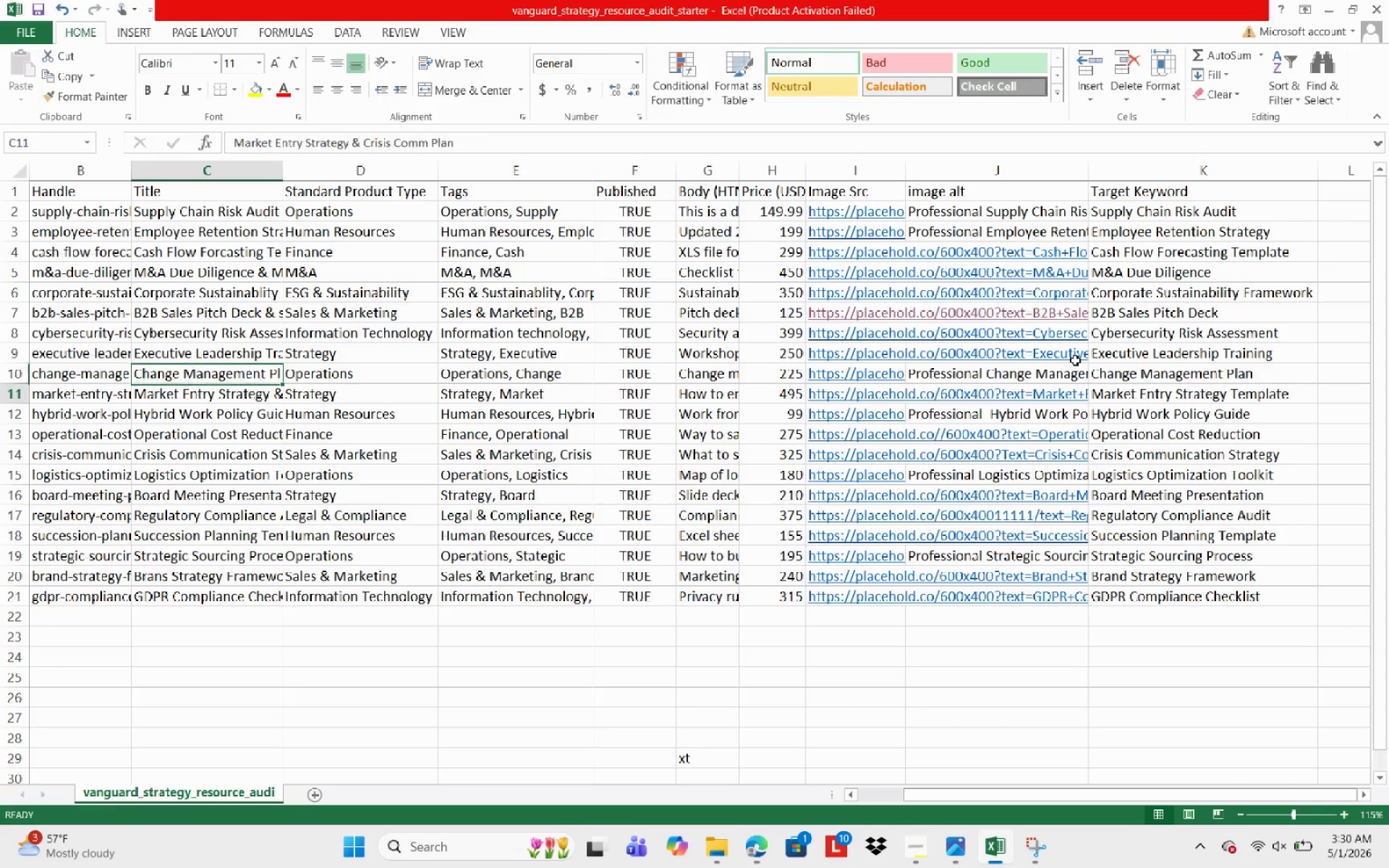 
key(ArrowDown)
 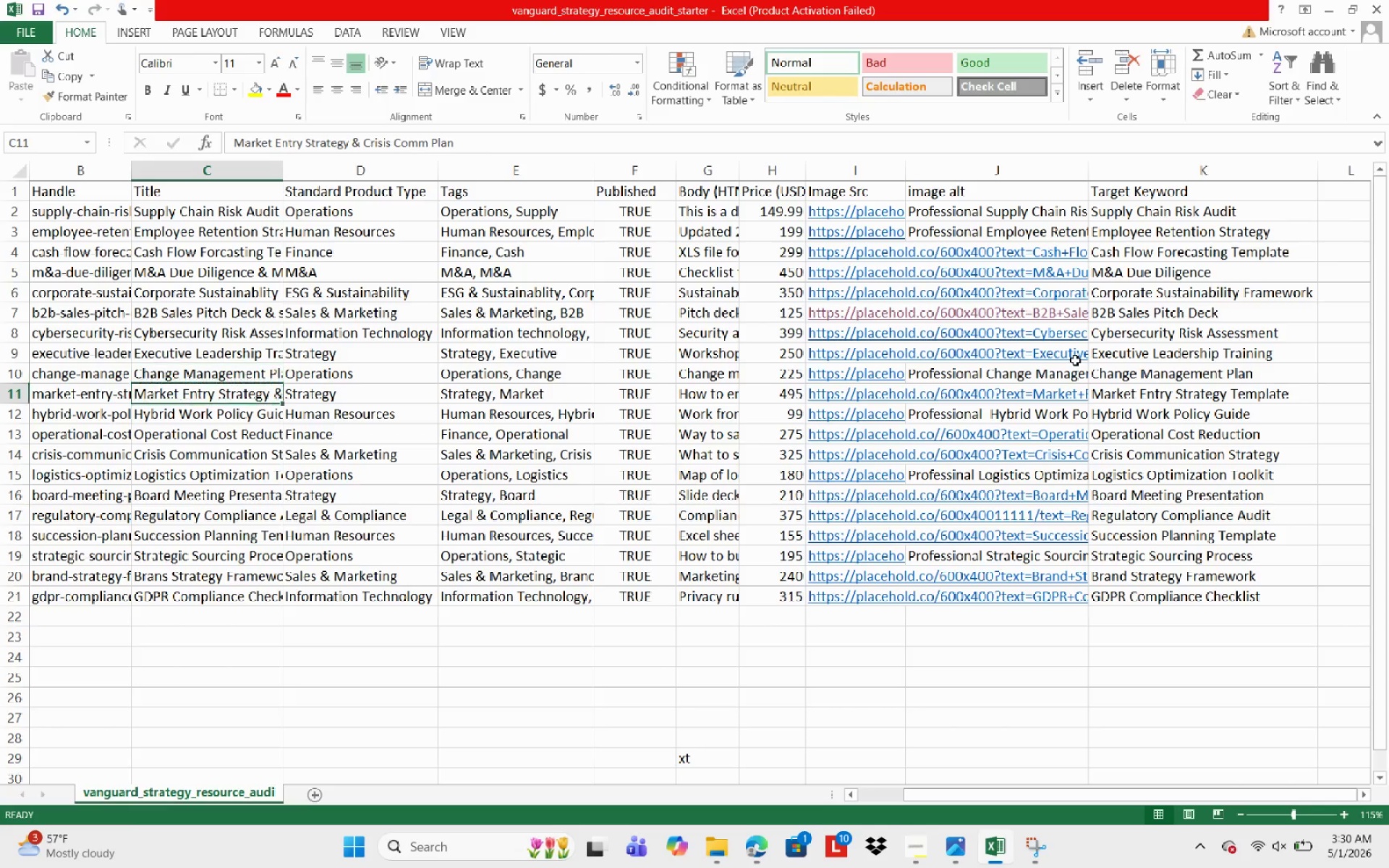 
key(ArrowDown)
 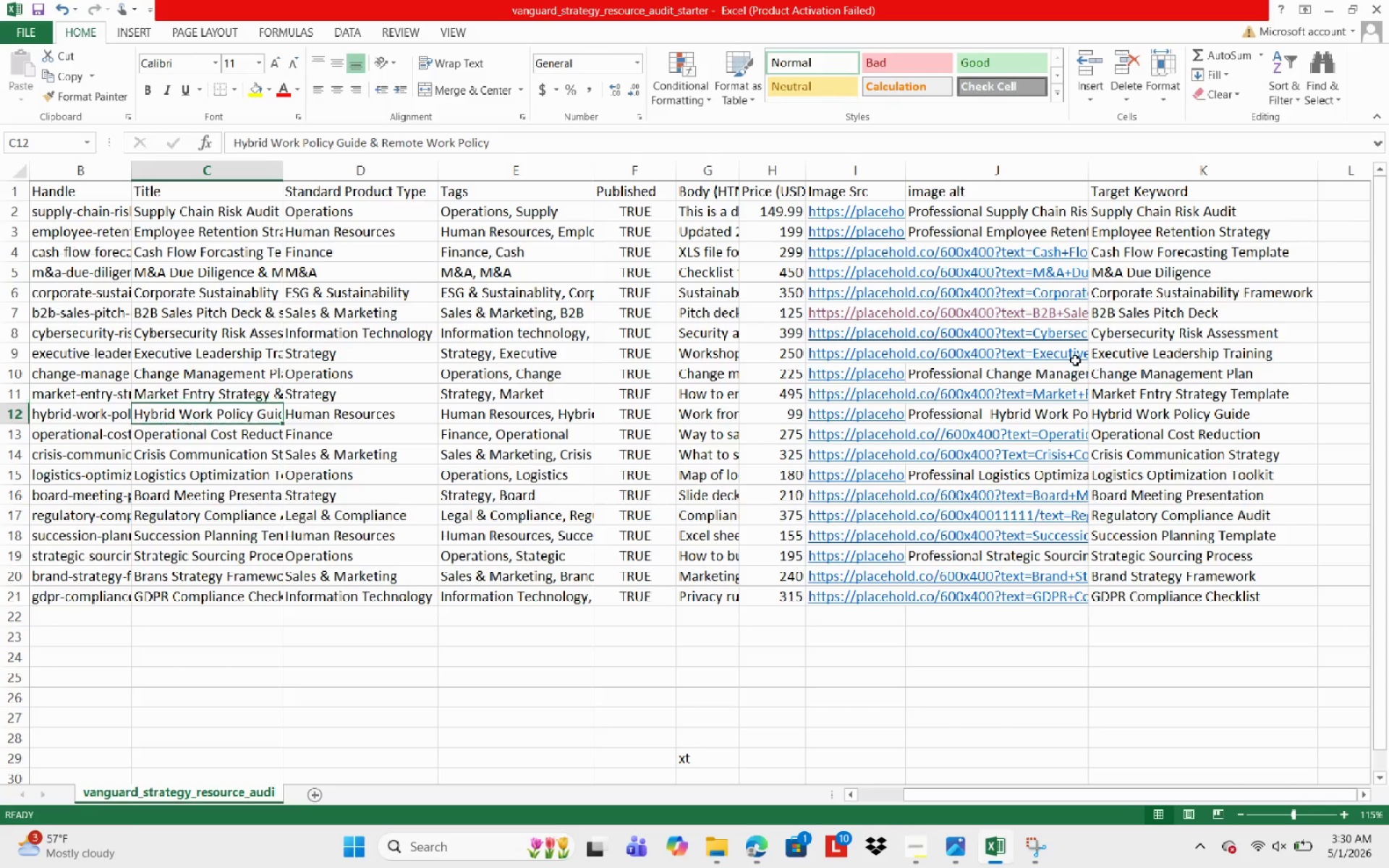 
key(ArrowDown)
 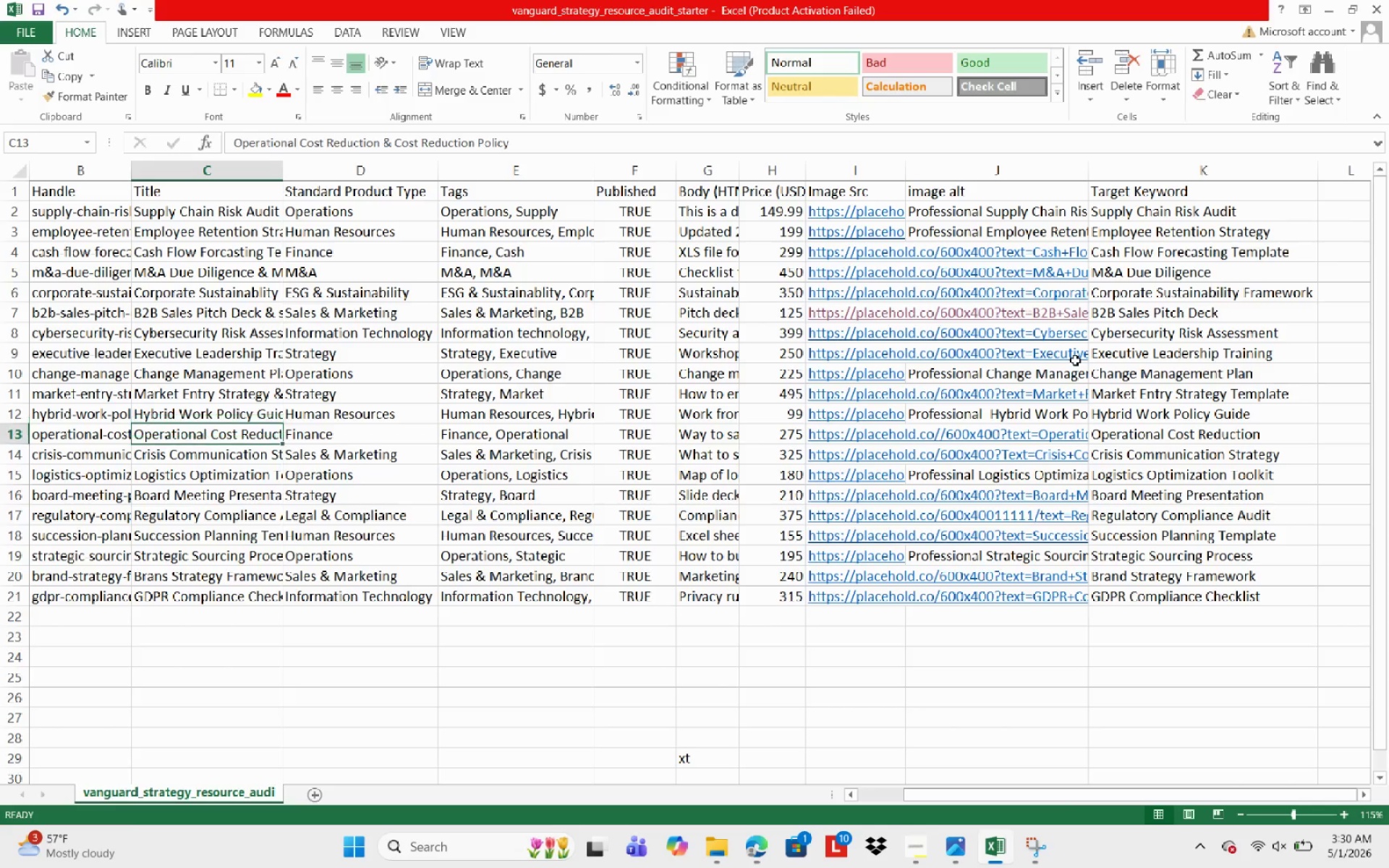 
key(ArrowDown)
 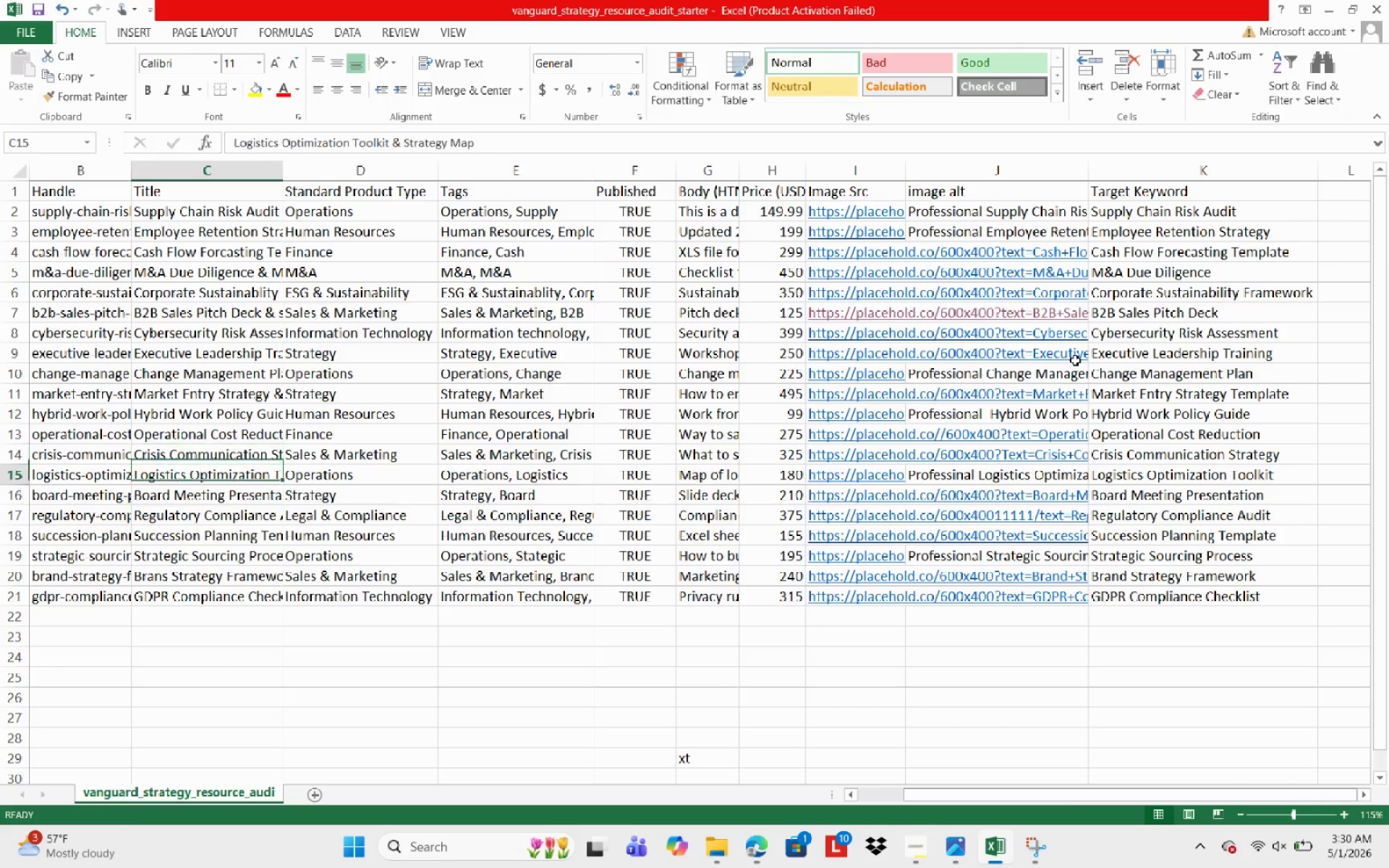 
key(ArrowDown)
 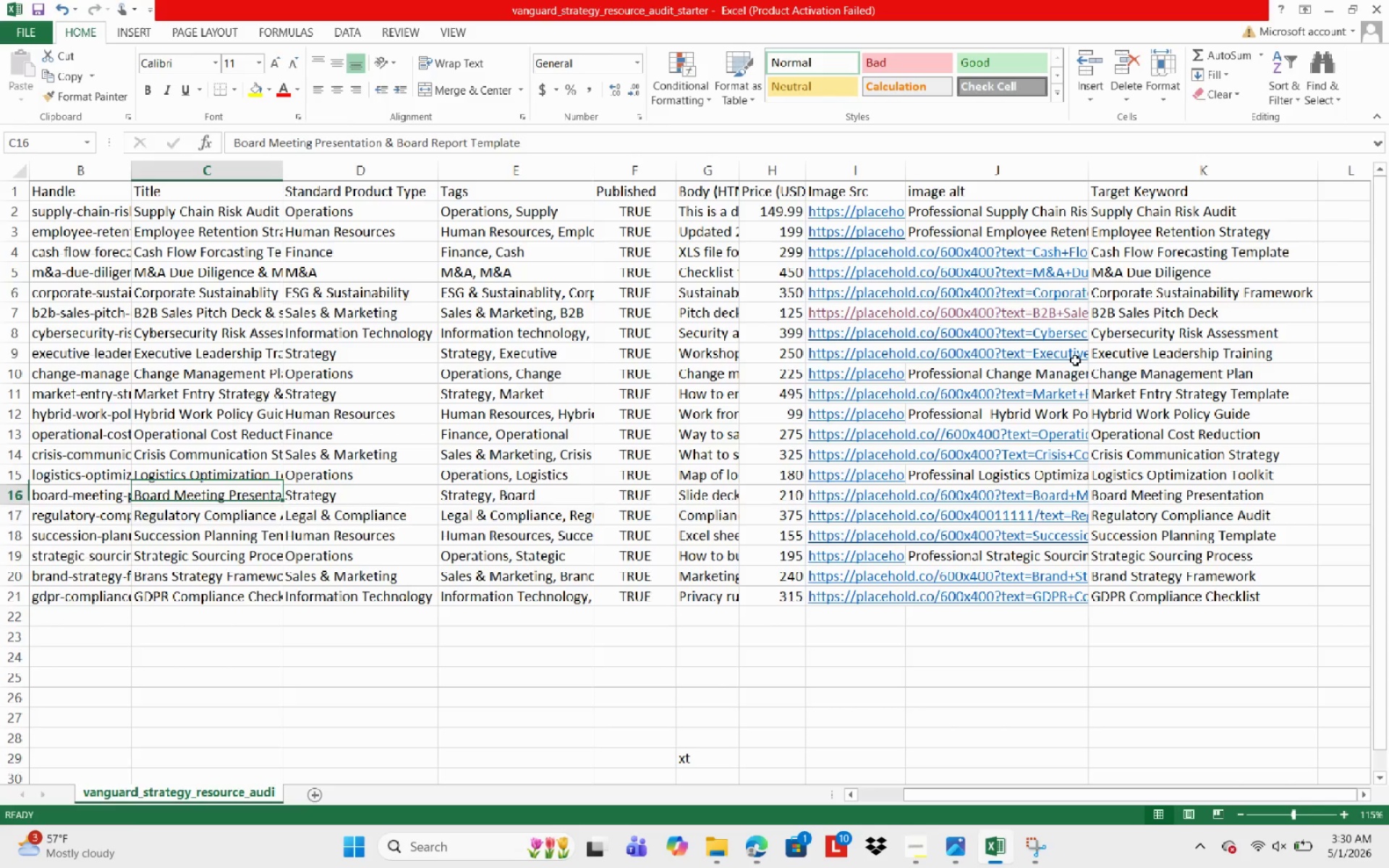 
key(ArrowDown)
 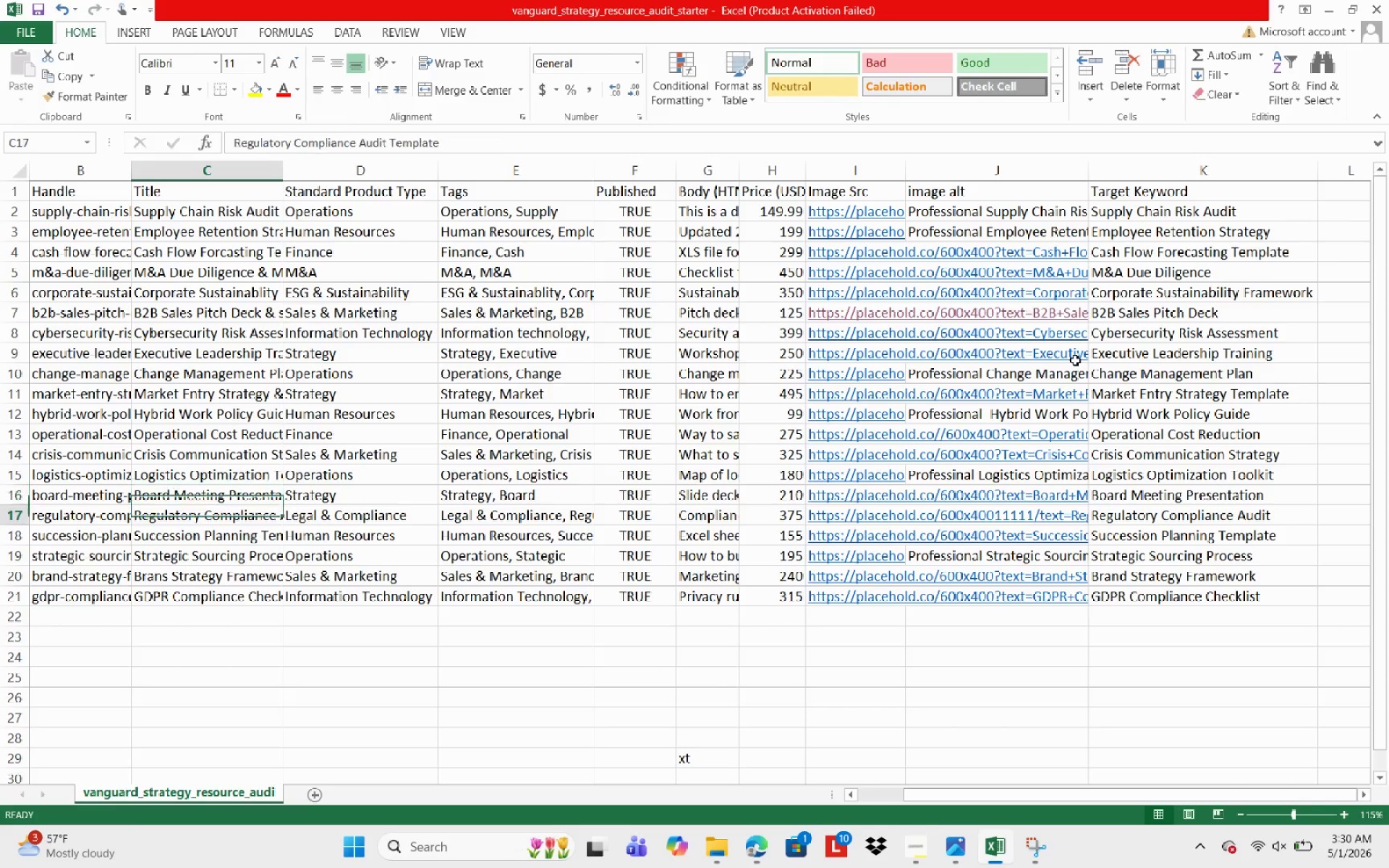 
key(ArrowDown)
 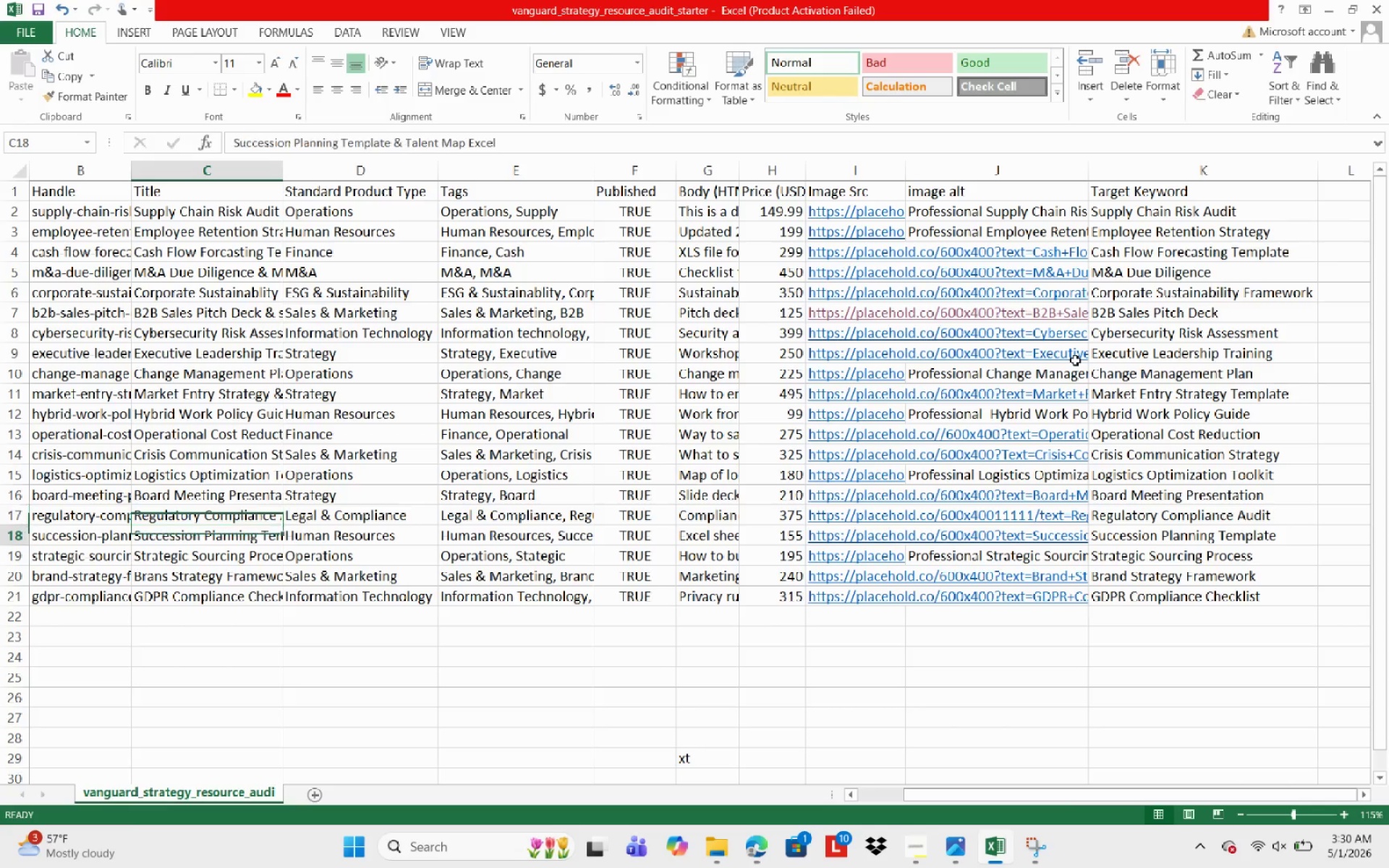 
key(ArrowDown)
 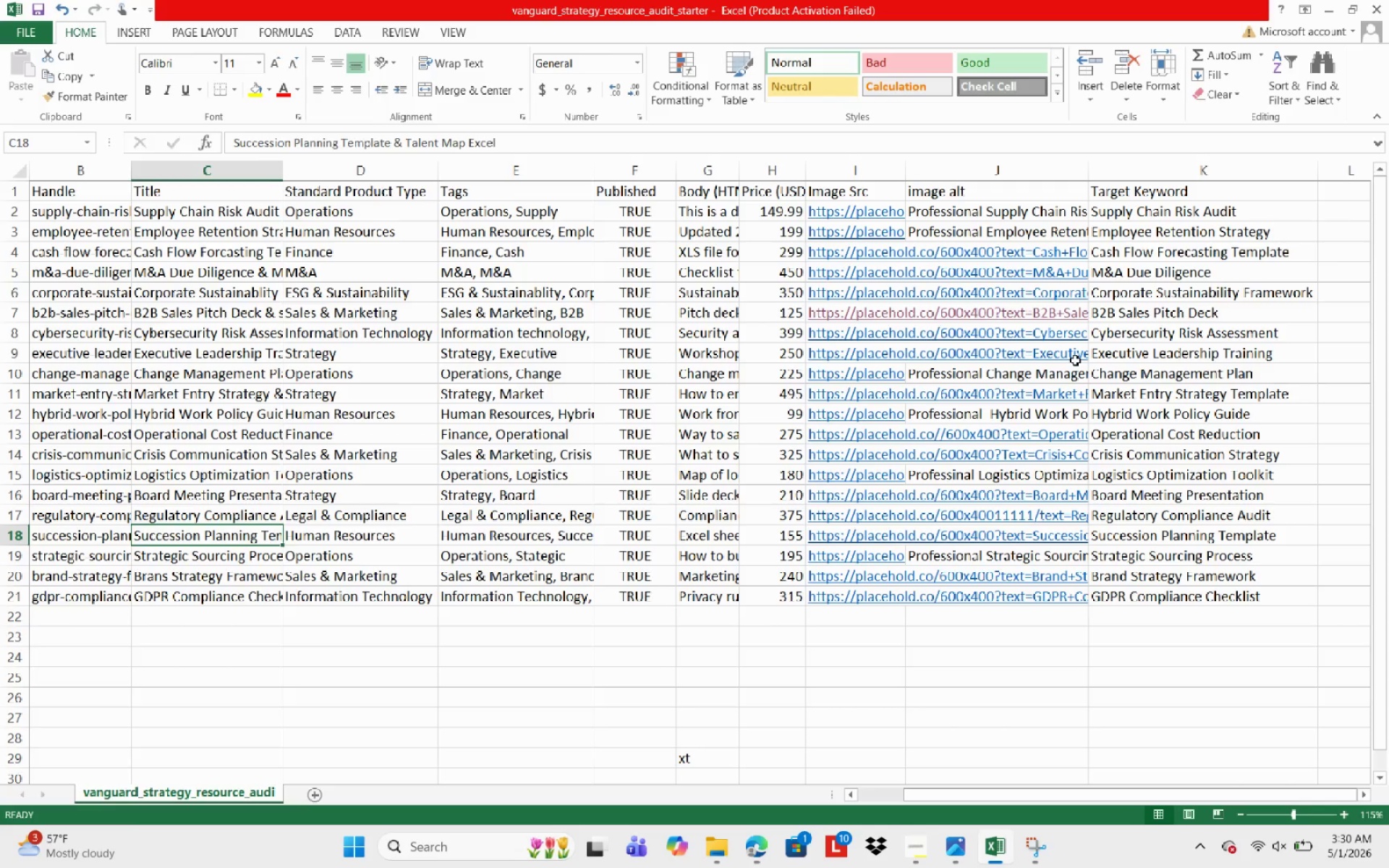 
key(ArrowRight)
 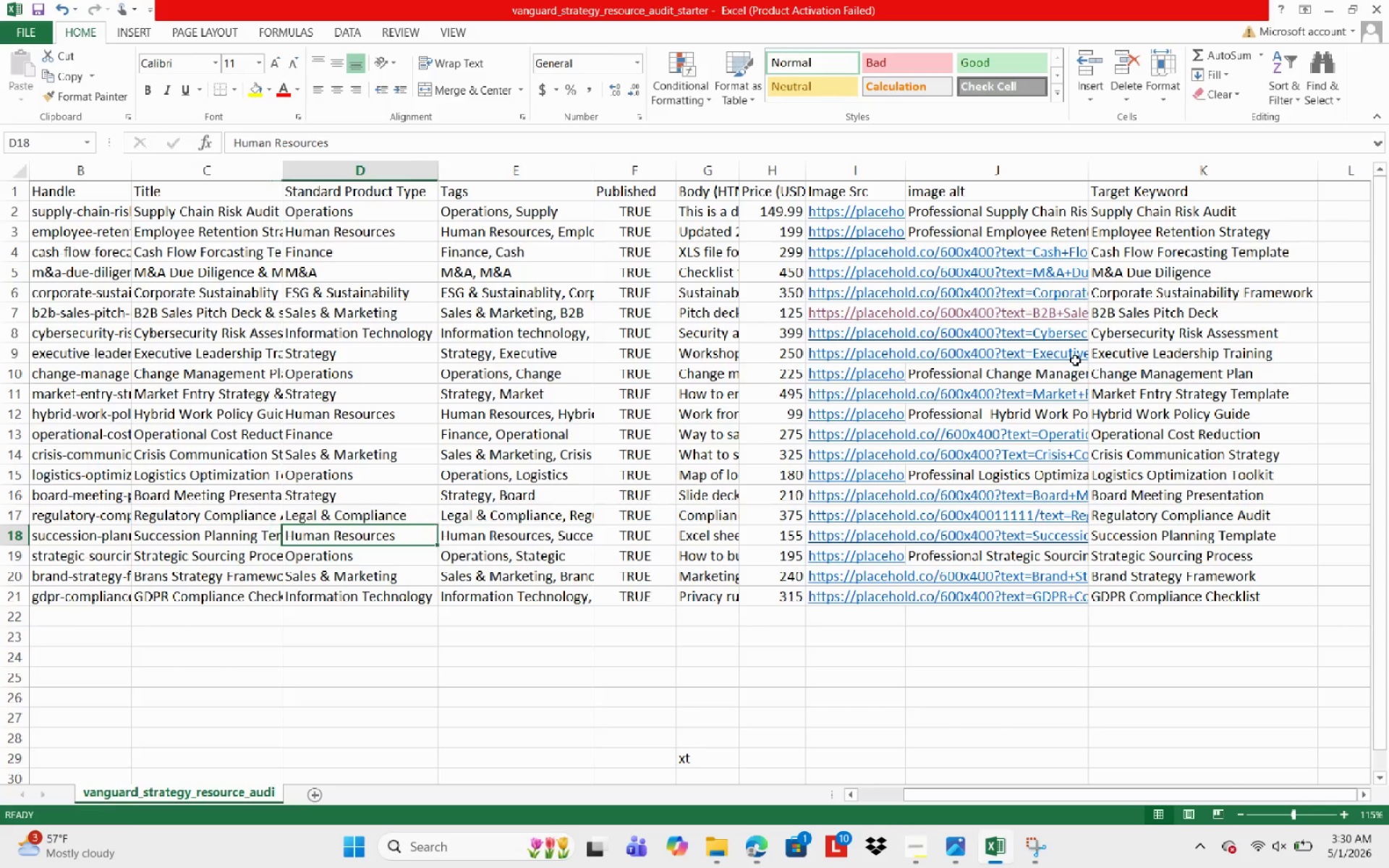 
key(ArrowRight)
 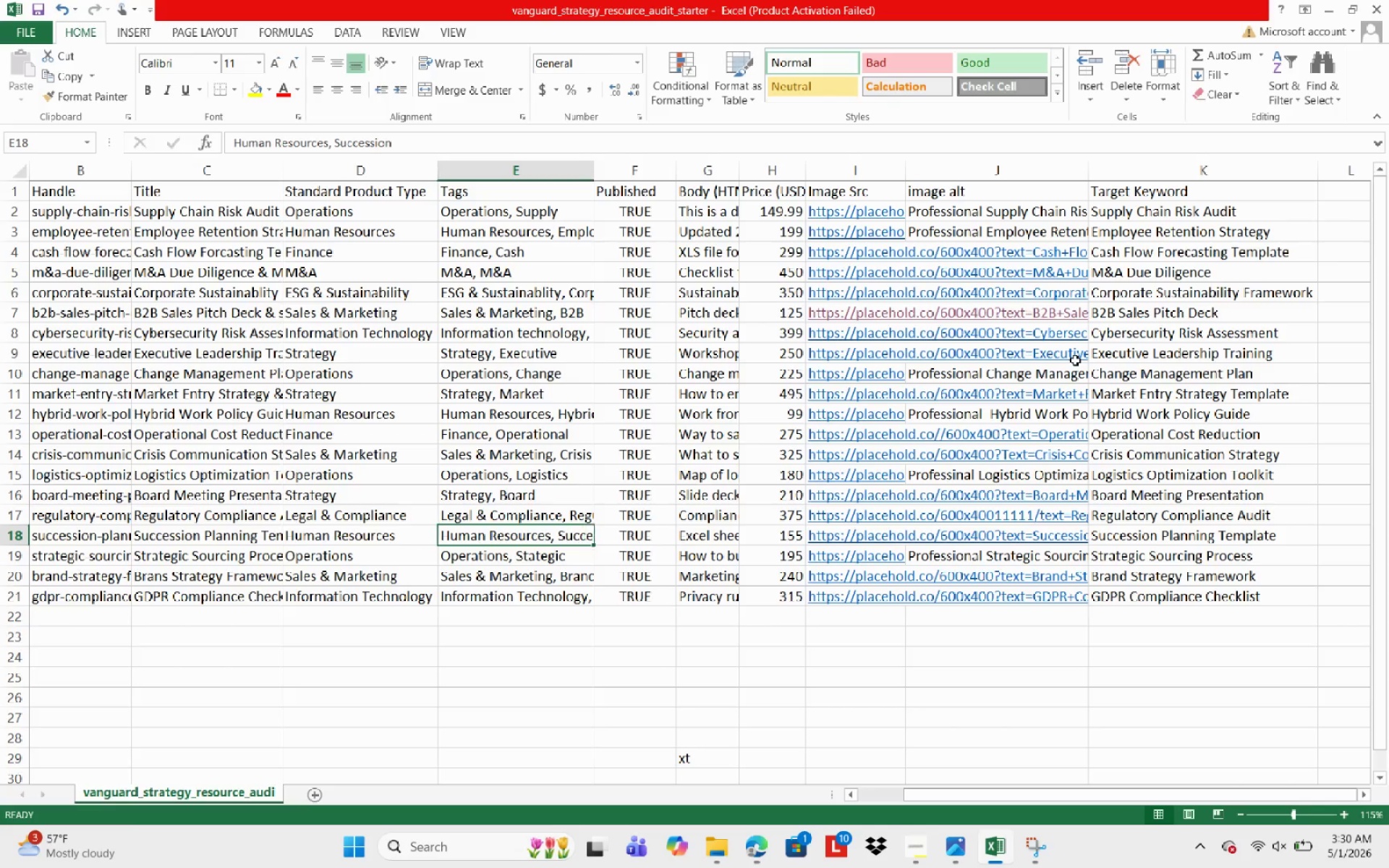 
key(ArrowRight)
 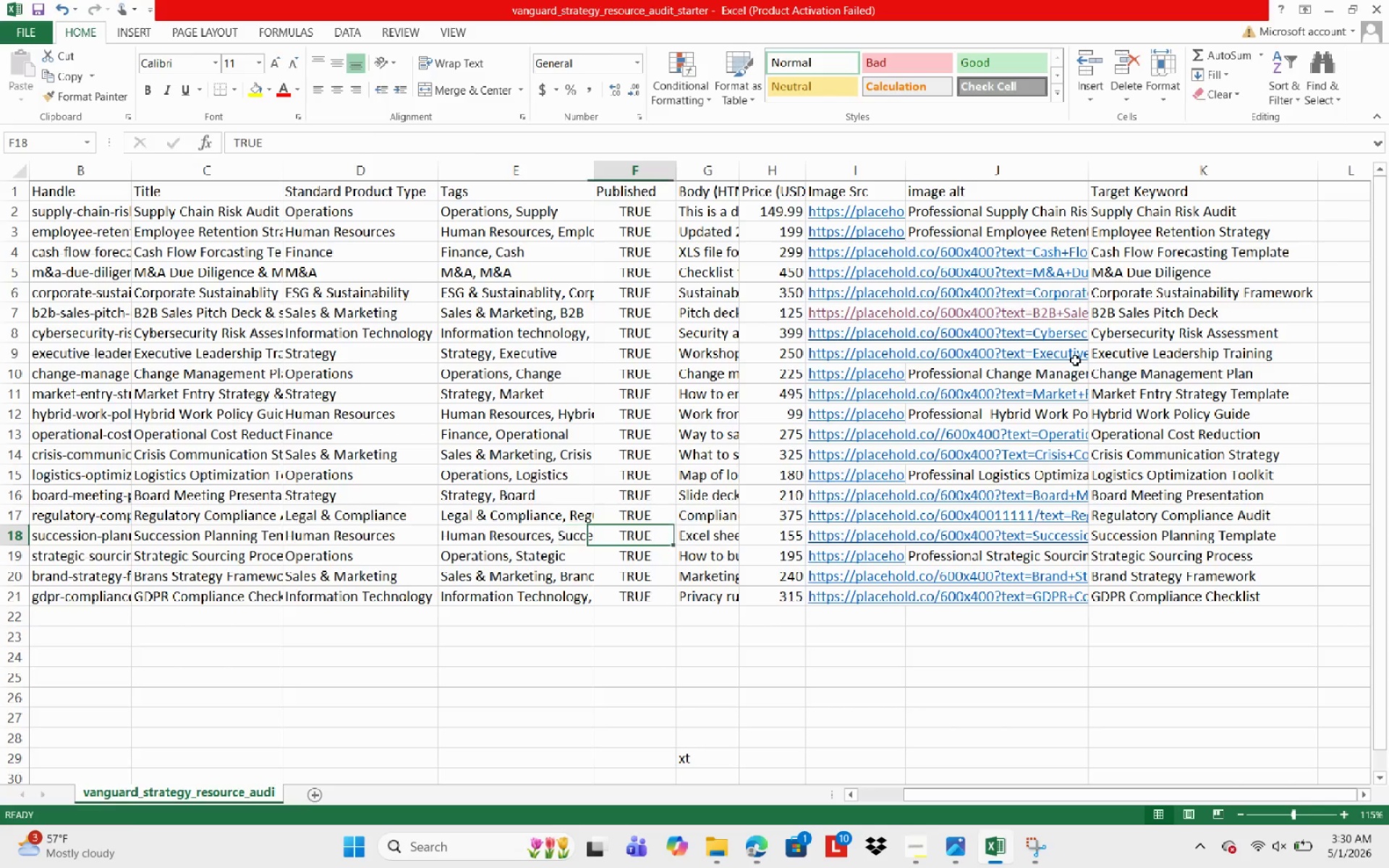 
key(ArrowRight)
 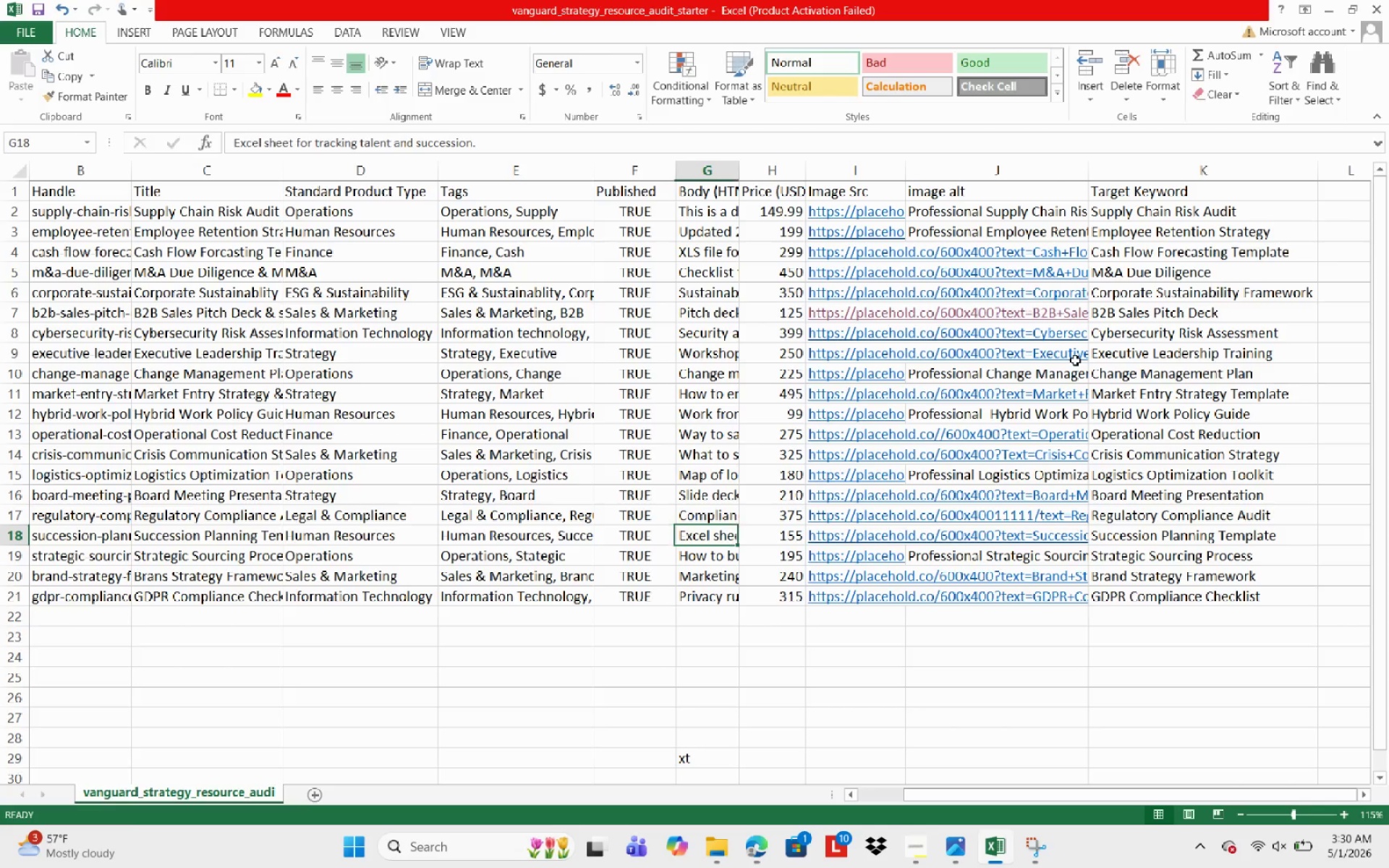 
key(ArrowRight)
 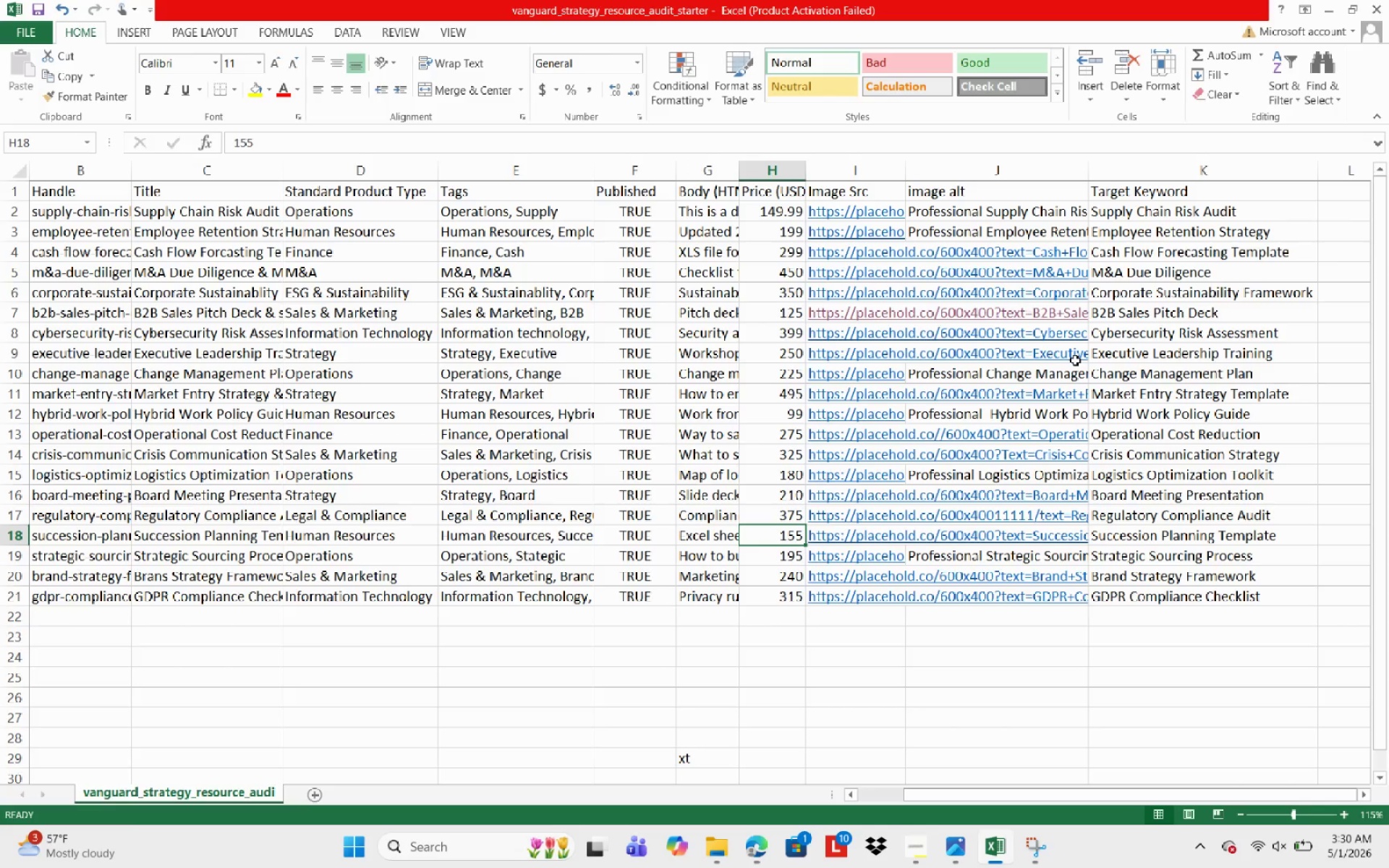 
key(ArrowRight)
 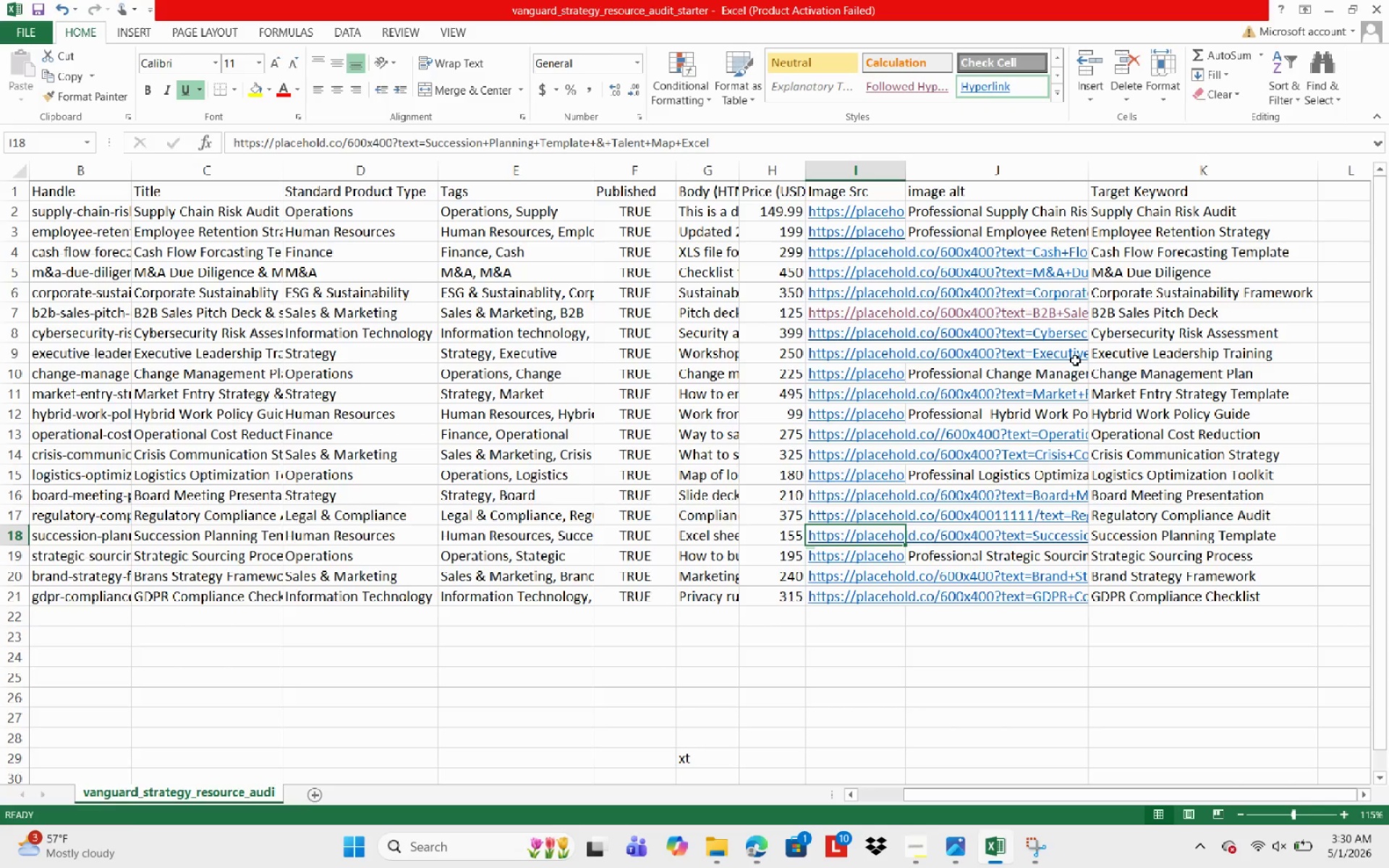 
type(Professional)
key(Escape)
 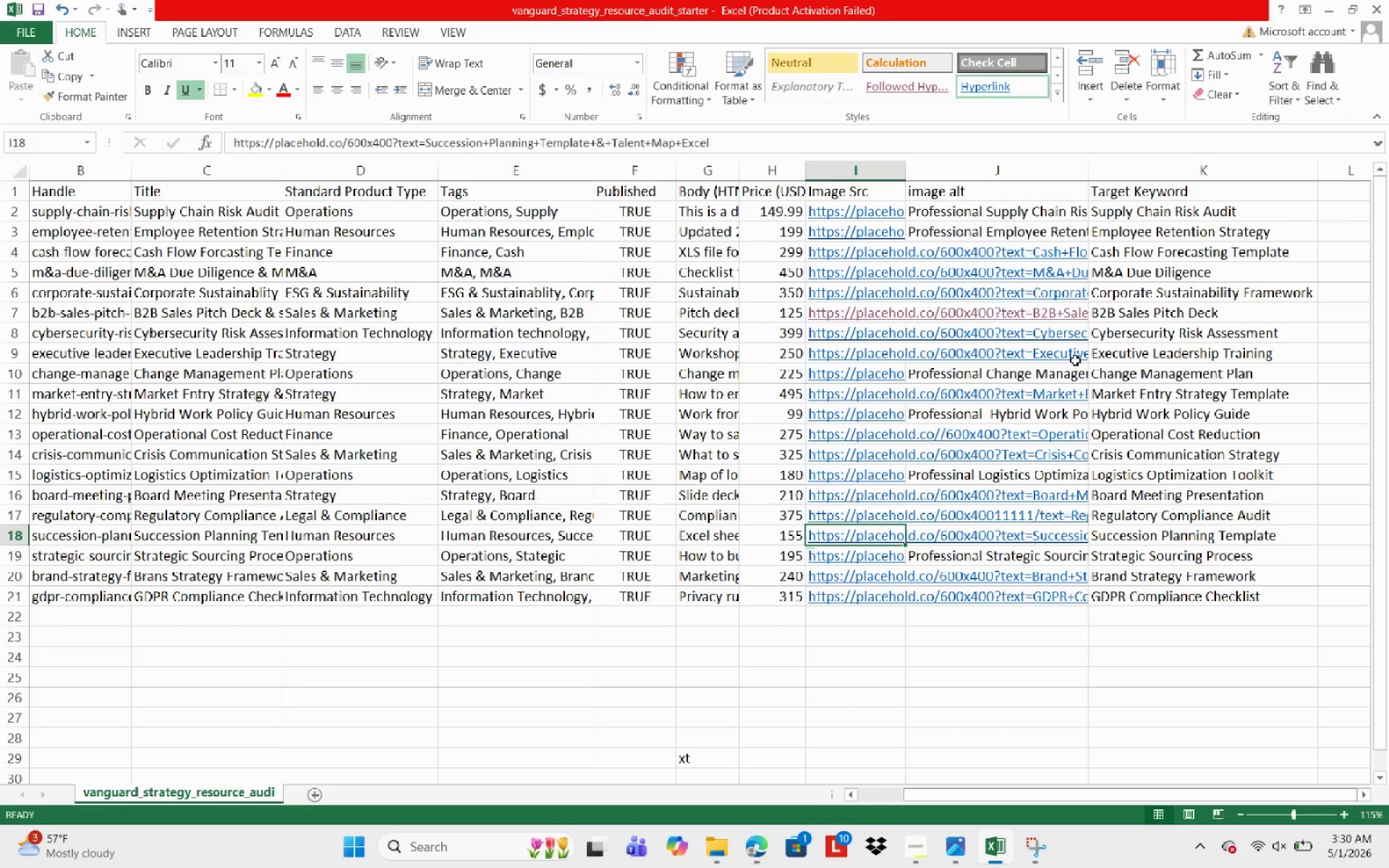 
key(ArrowRight)
 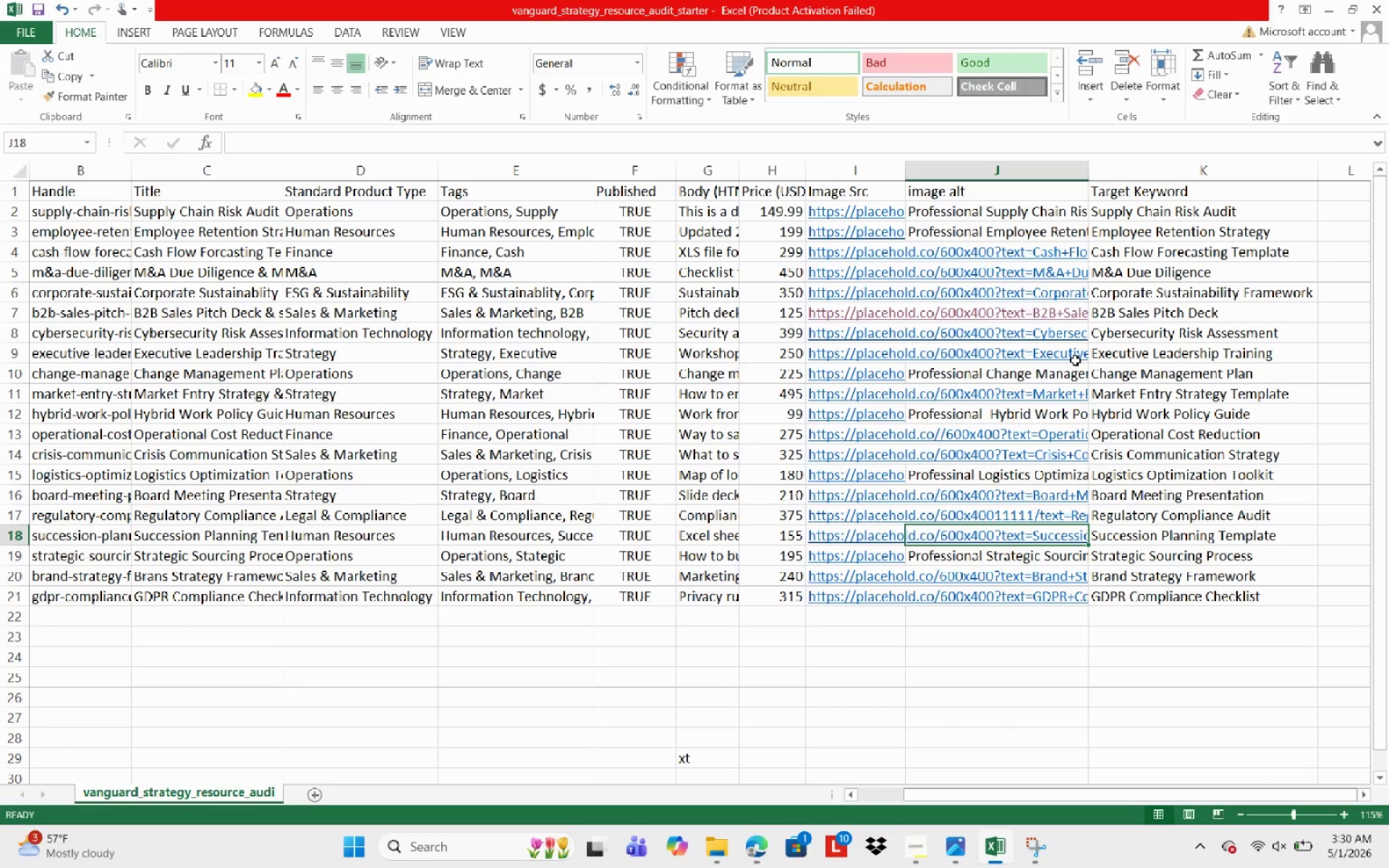 
type(Professional Succession Planning )
 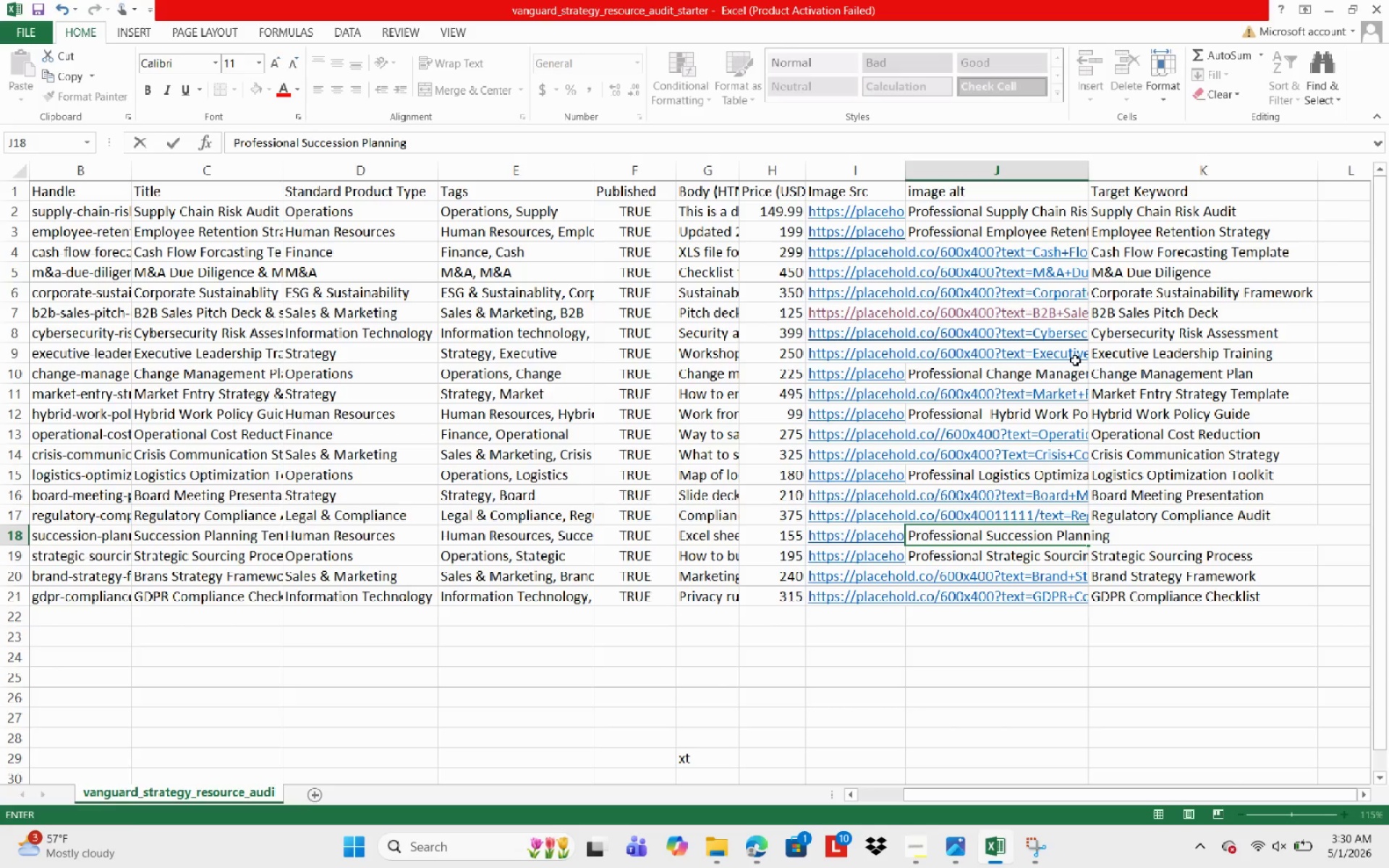 
type(Template )
 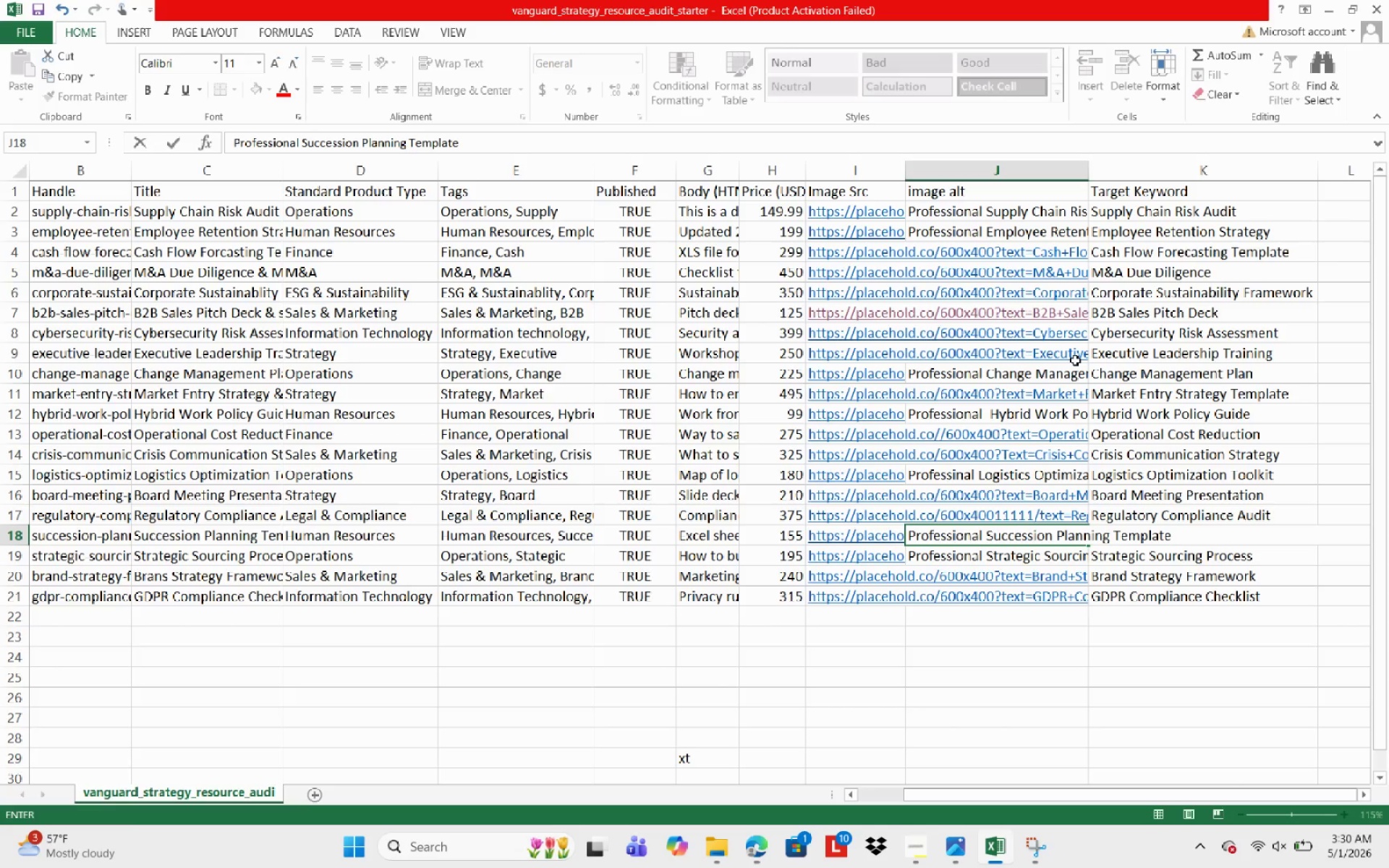 
type(thumbnail for executive )
 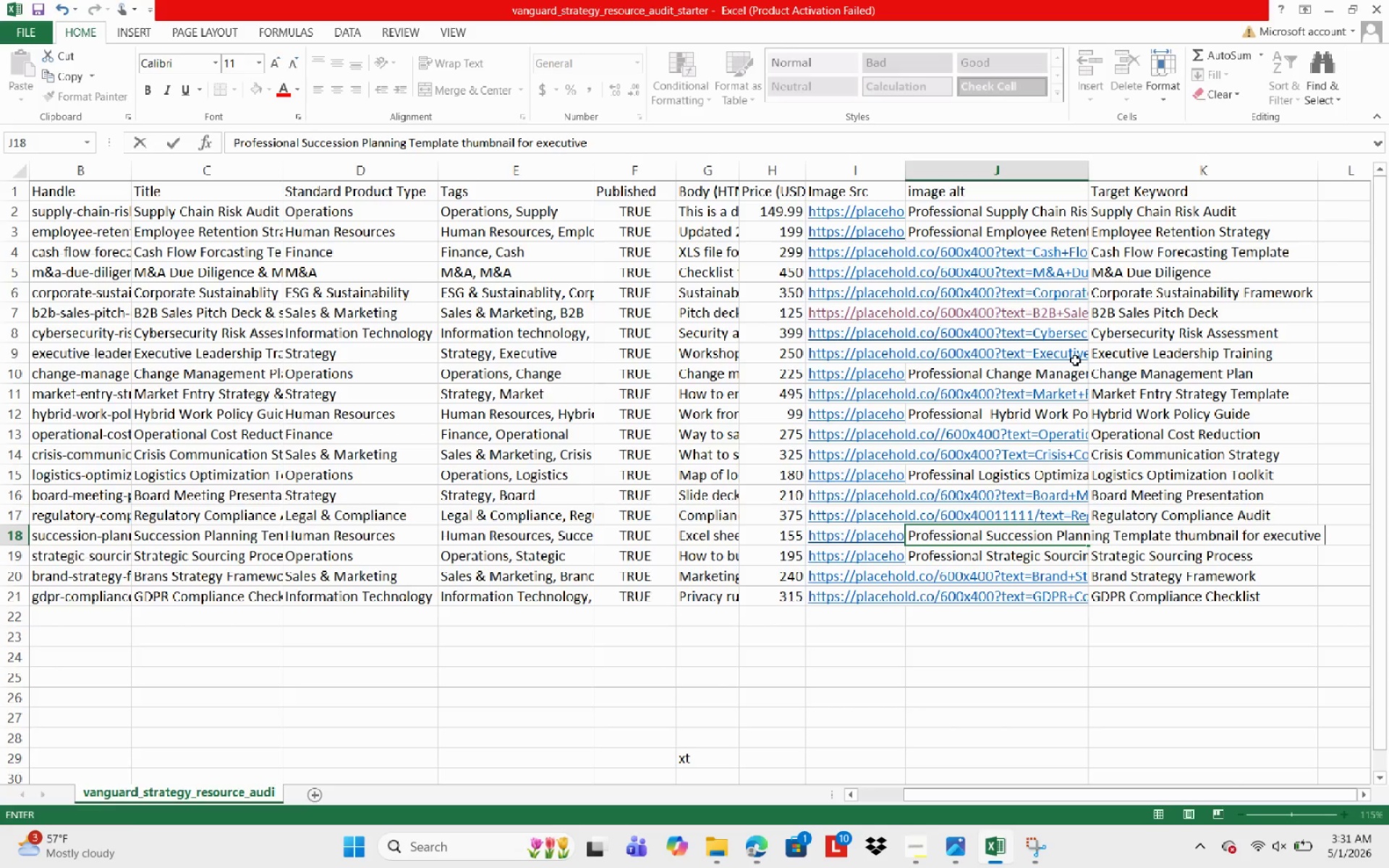 
type(consultn)
key(Backspace)
type(anct)
key(Backspace)
type(y)
 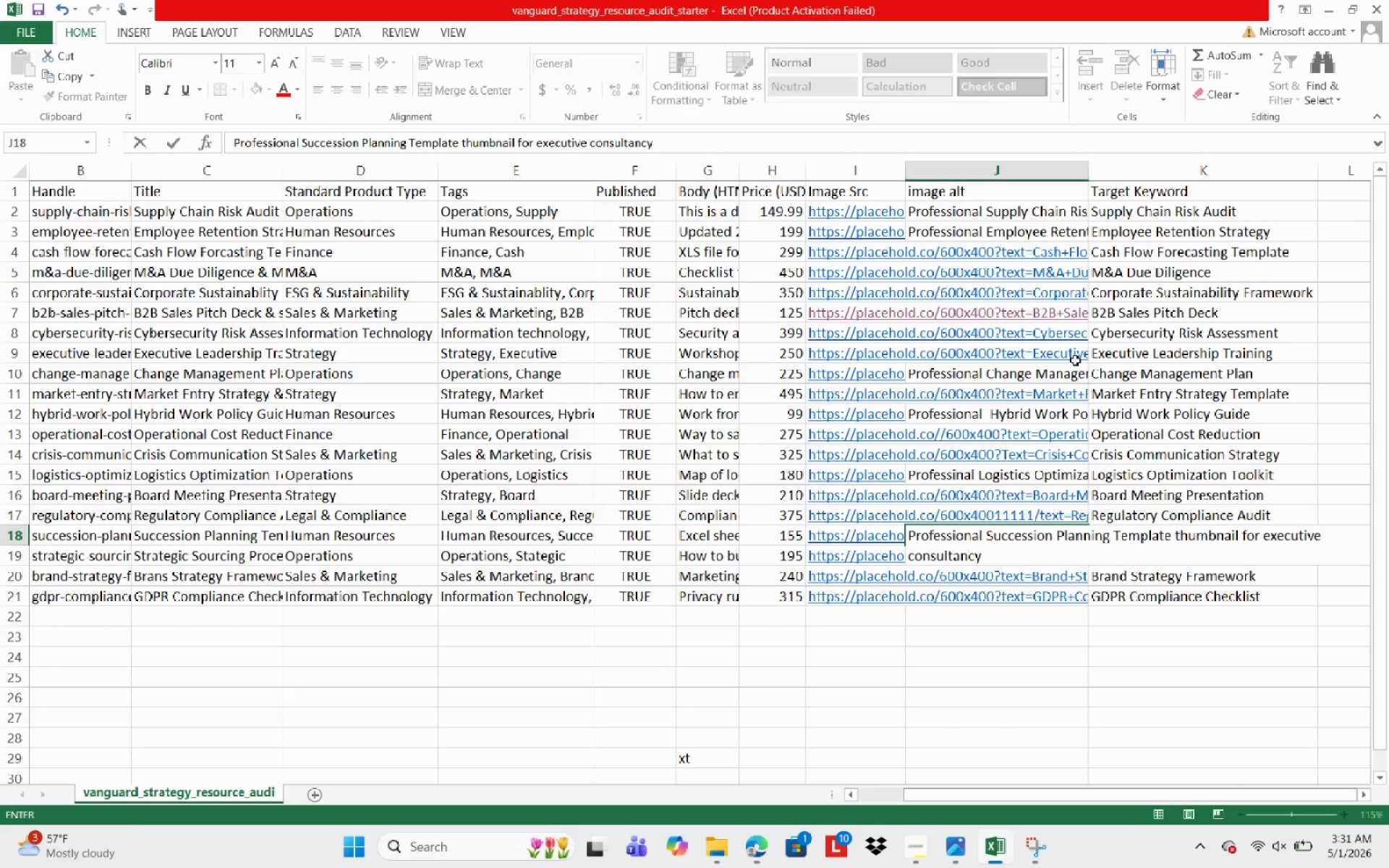 
key(NumpadEnter)
 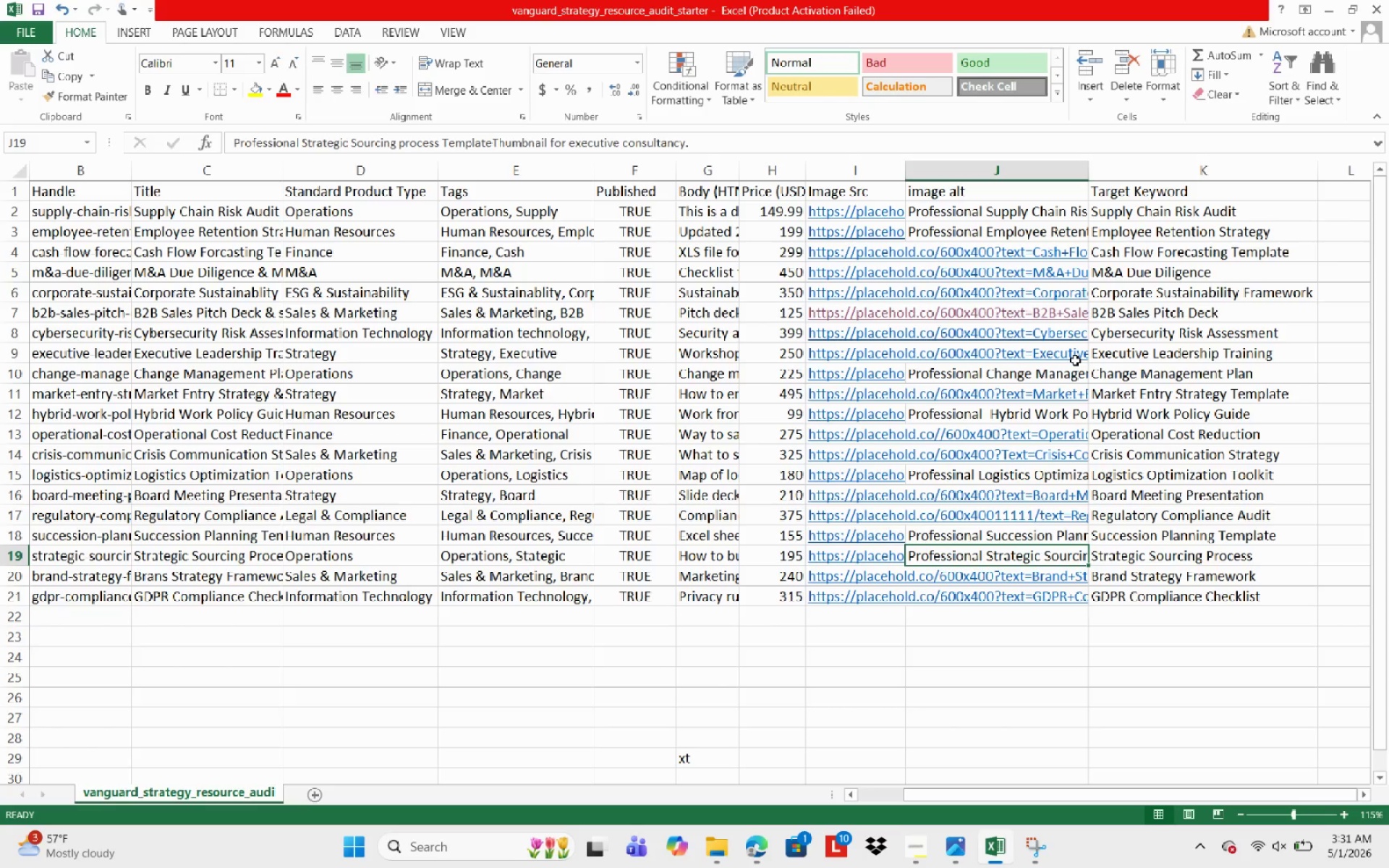 
wait(5.03)
 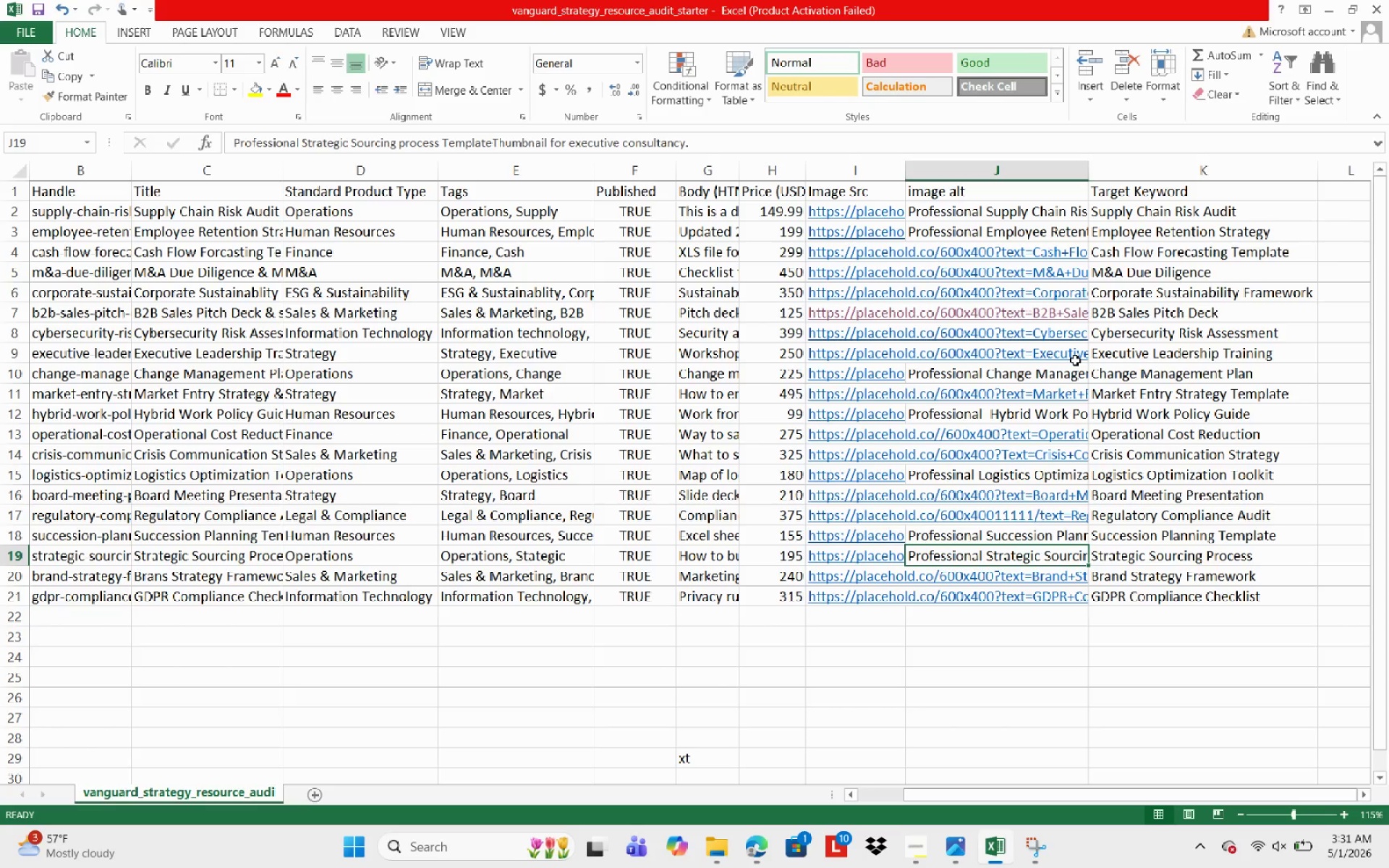 
key(ArrowLeft)
 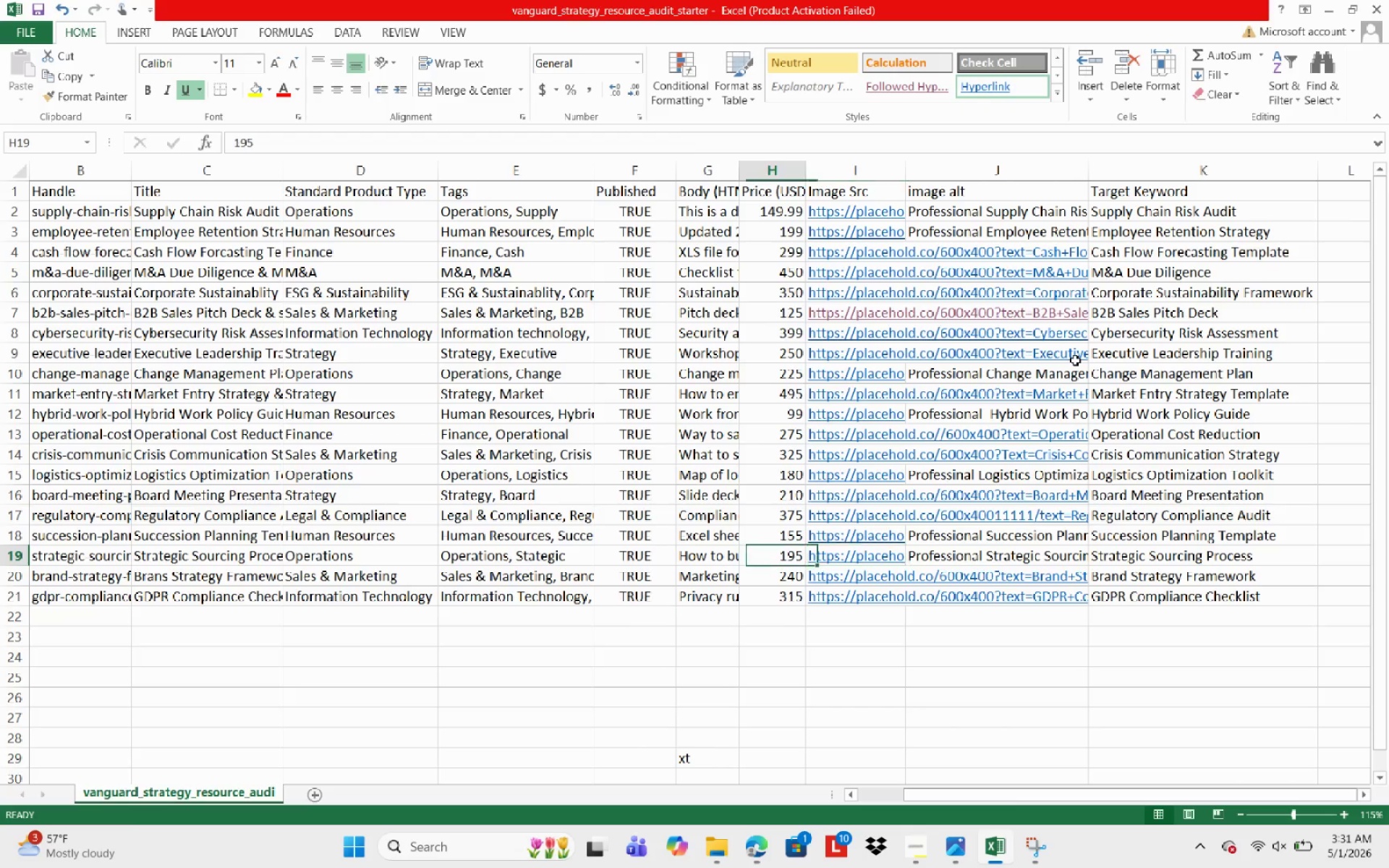 
key(ArrowLeft)
 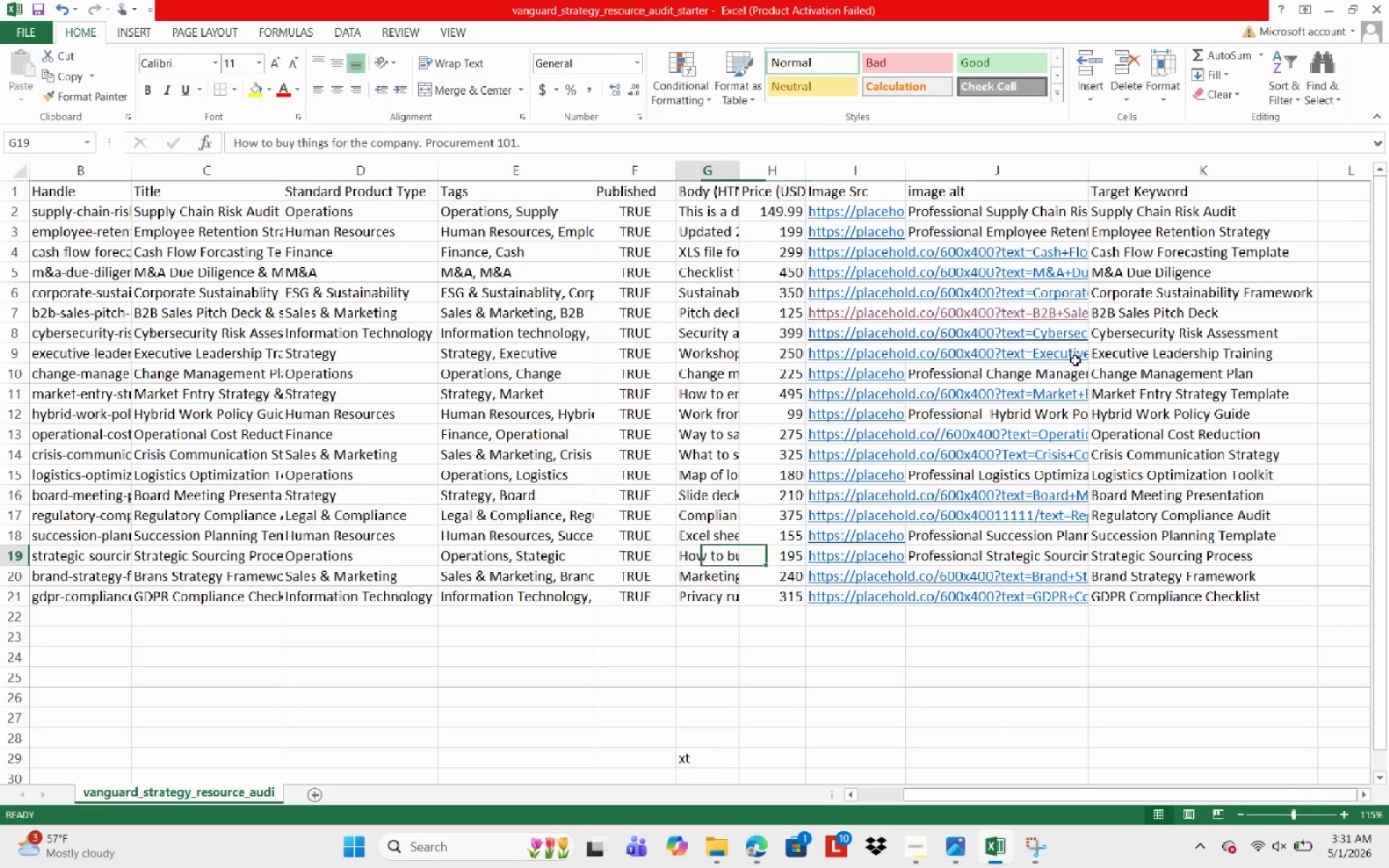 
key(ArrowLeft)
 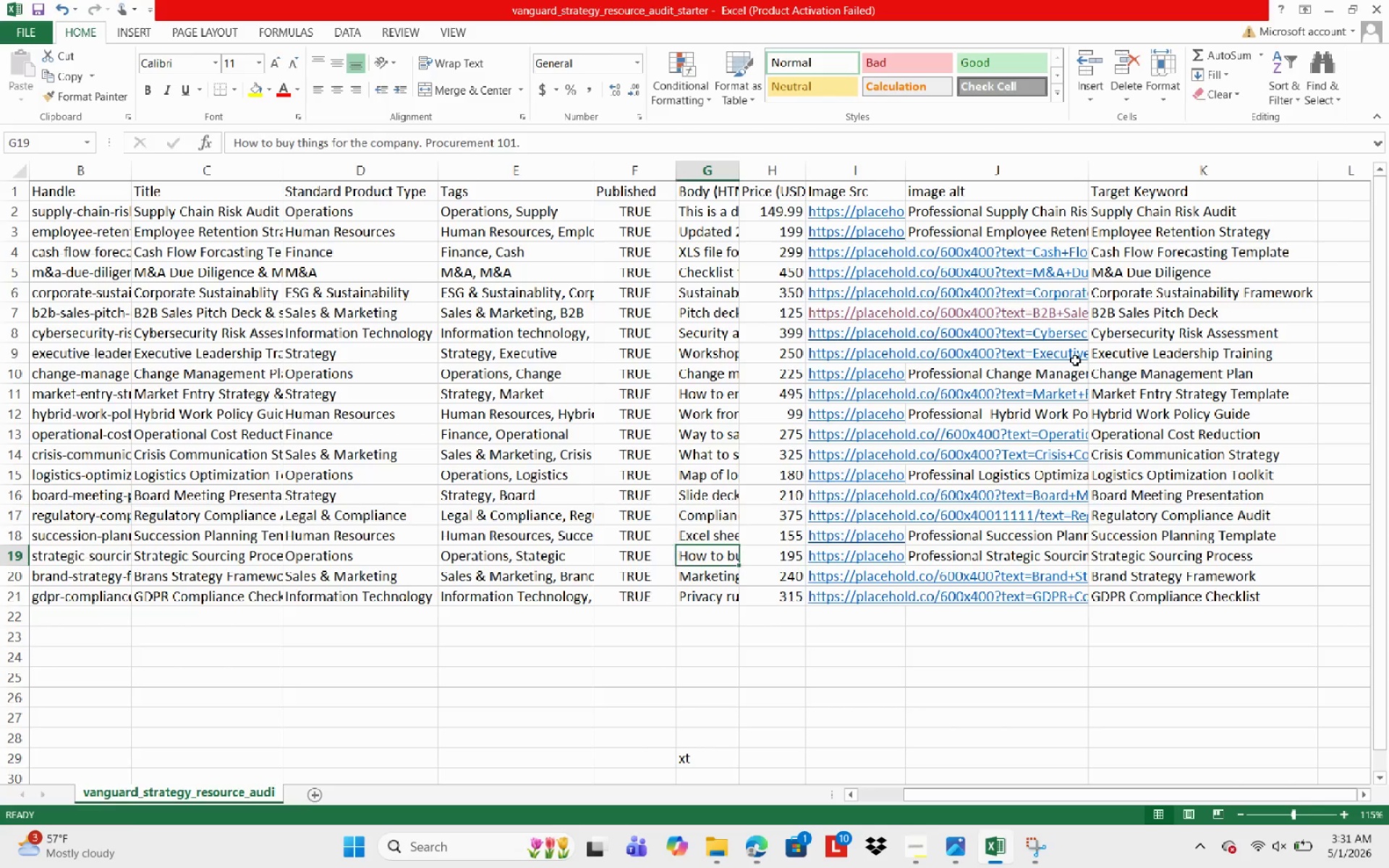 
key(ArrowLeft)
 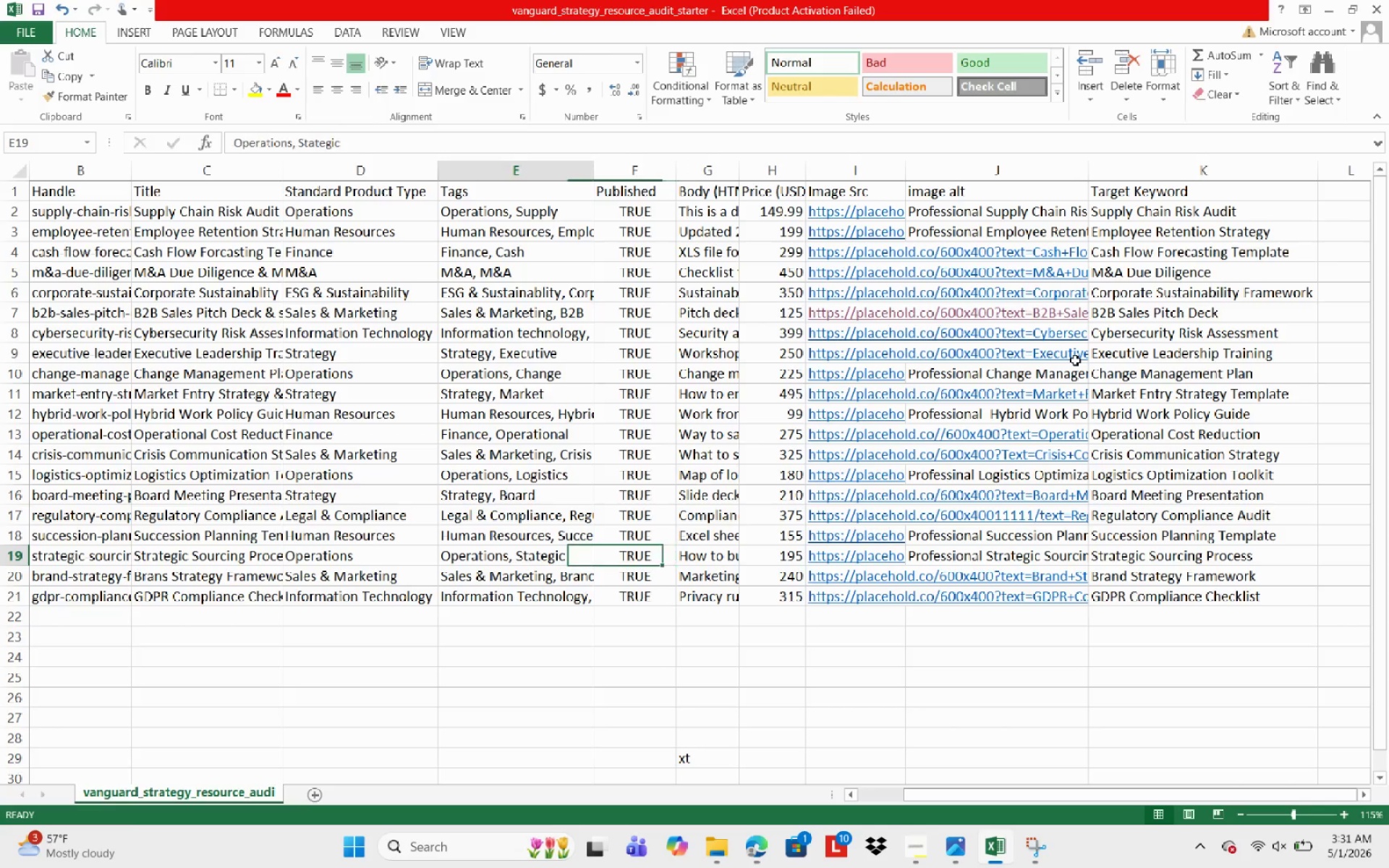 
key(ArrowLeft)
 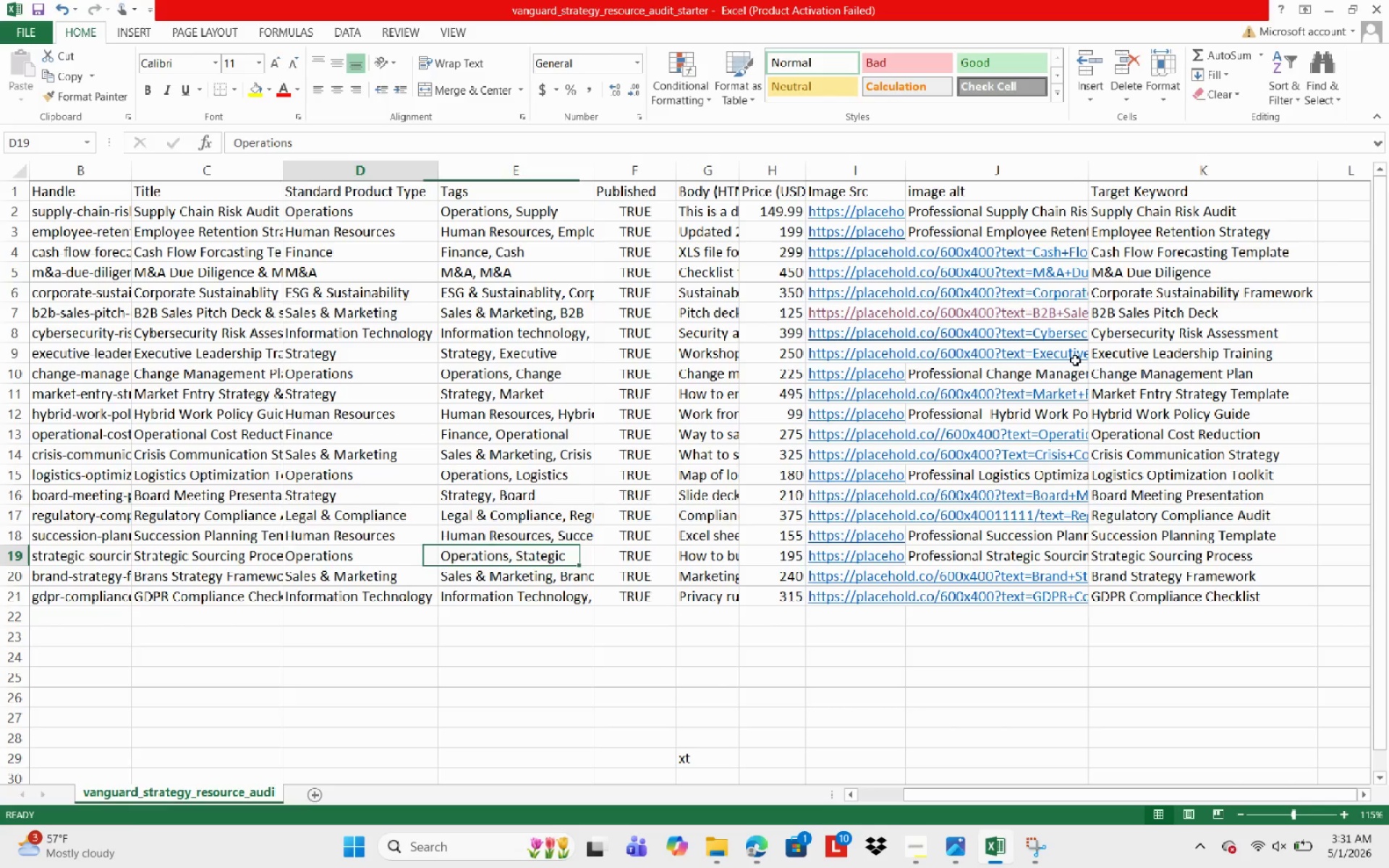 
key(ArrowLeft)
 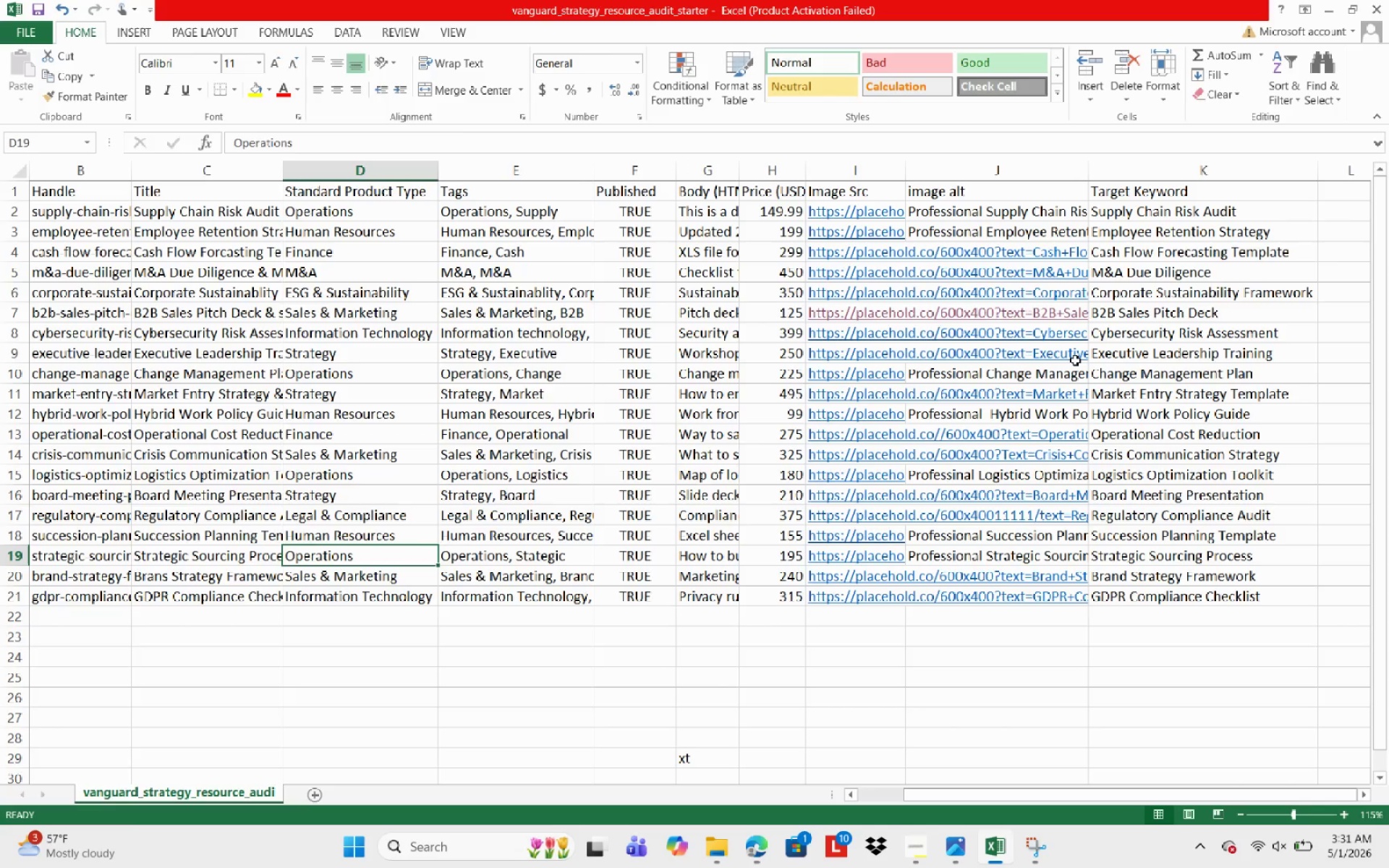 
key(ArrowLeft)
 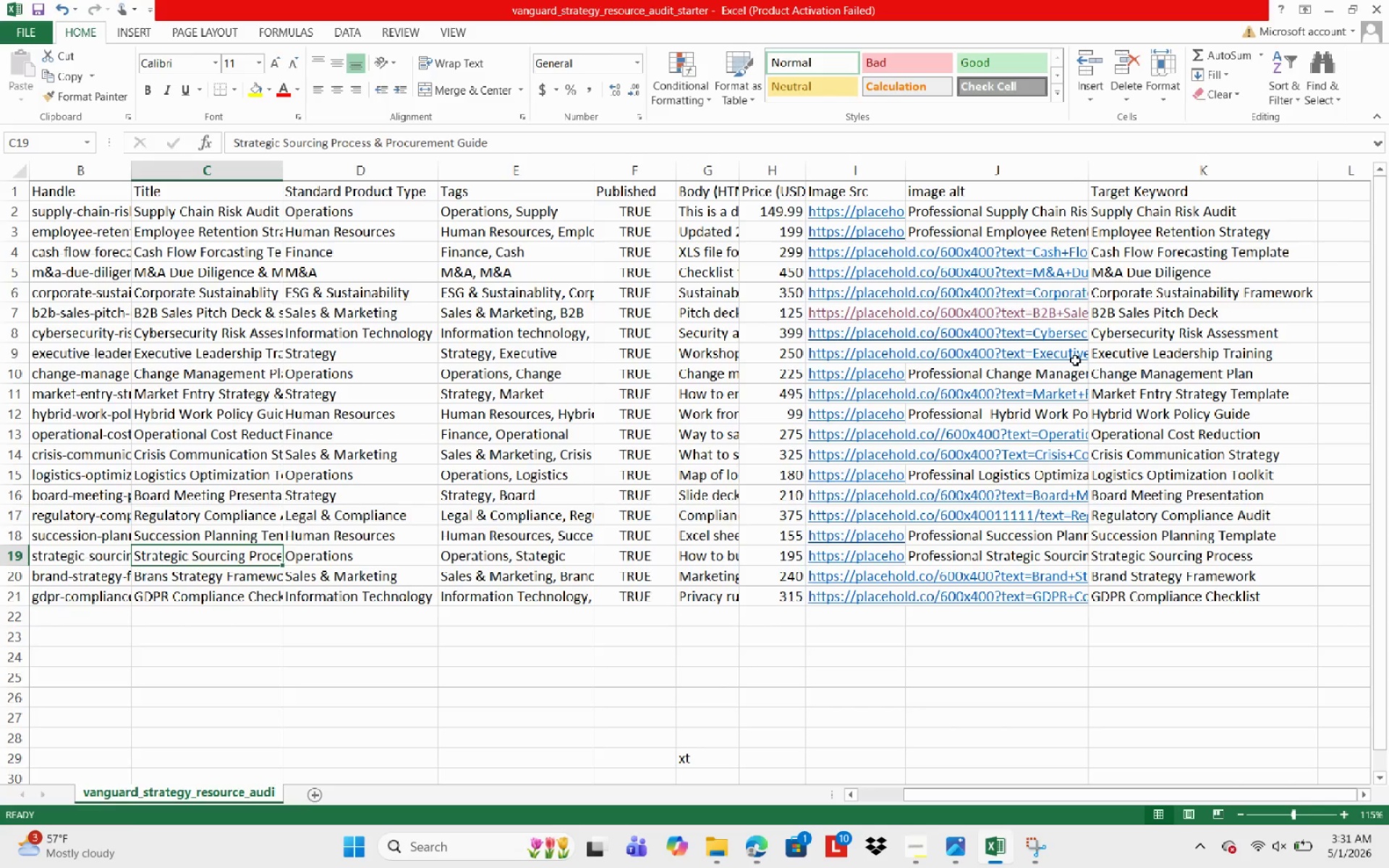 
hold_key(key=ArrowUp, duration=0.88)
 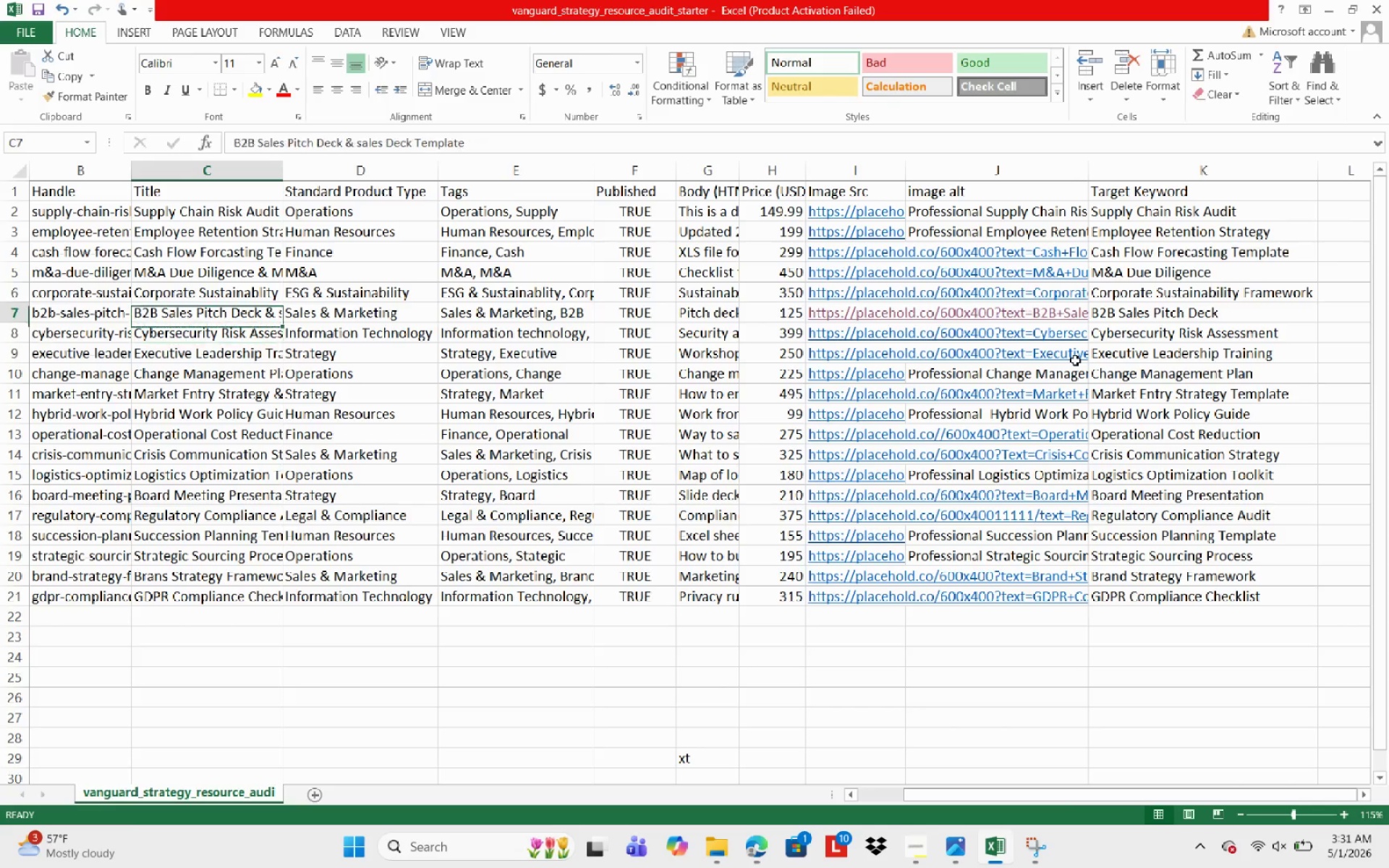 
key(ArrowUp)
 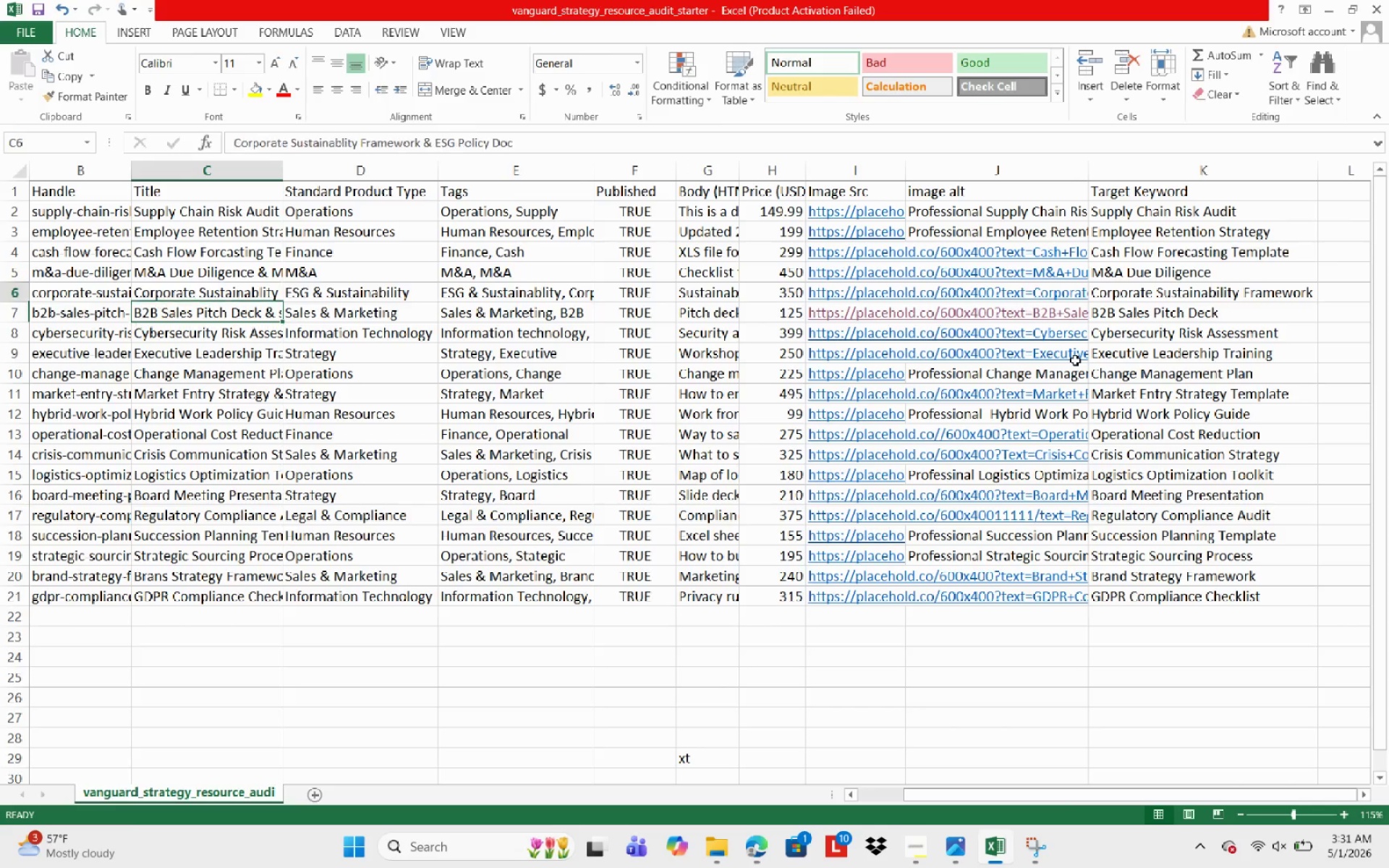 
key(ArrowUp)
 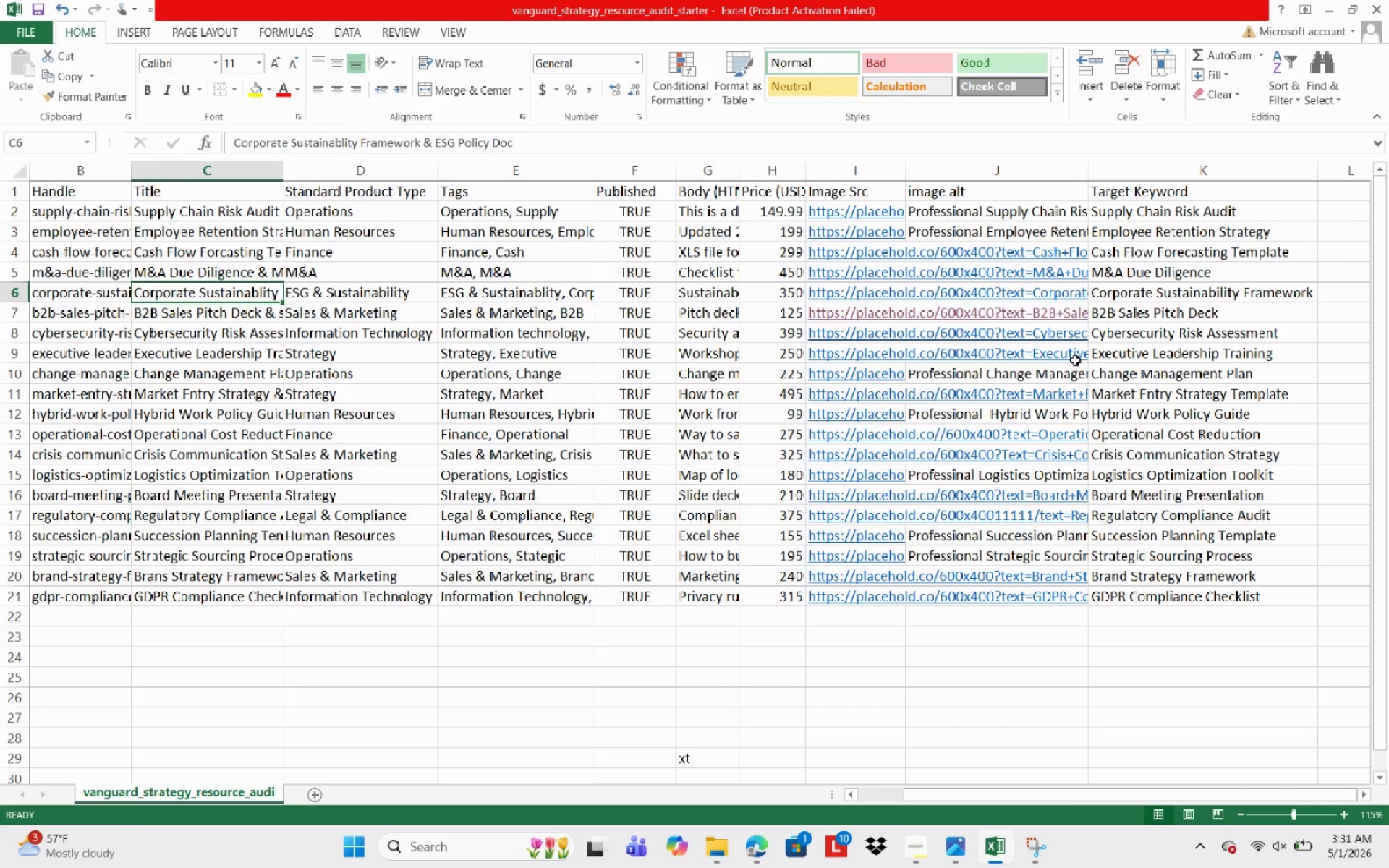 
key(ArrowUp)
 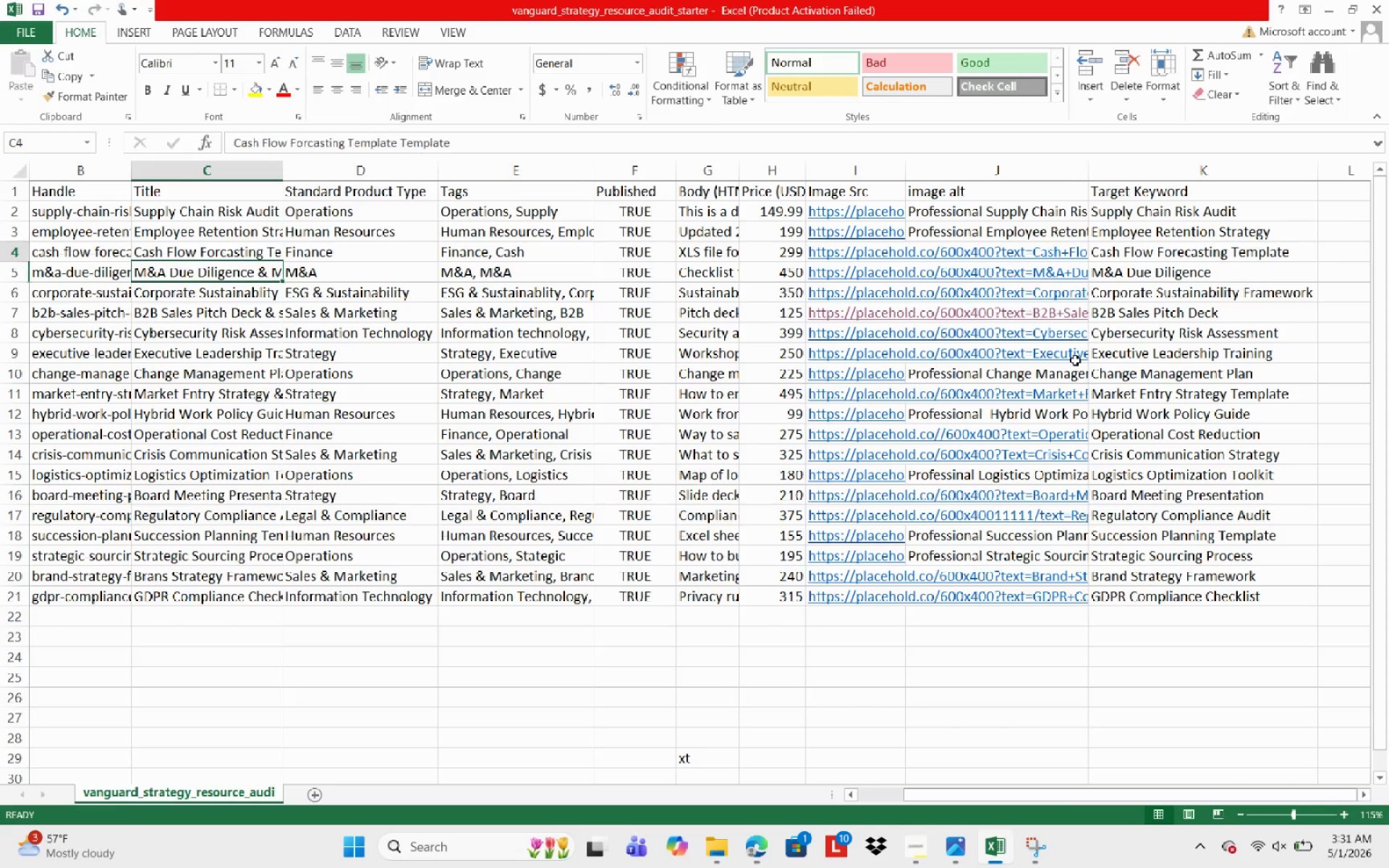 
key(ArrowUp)
 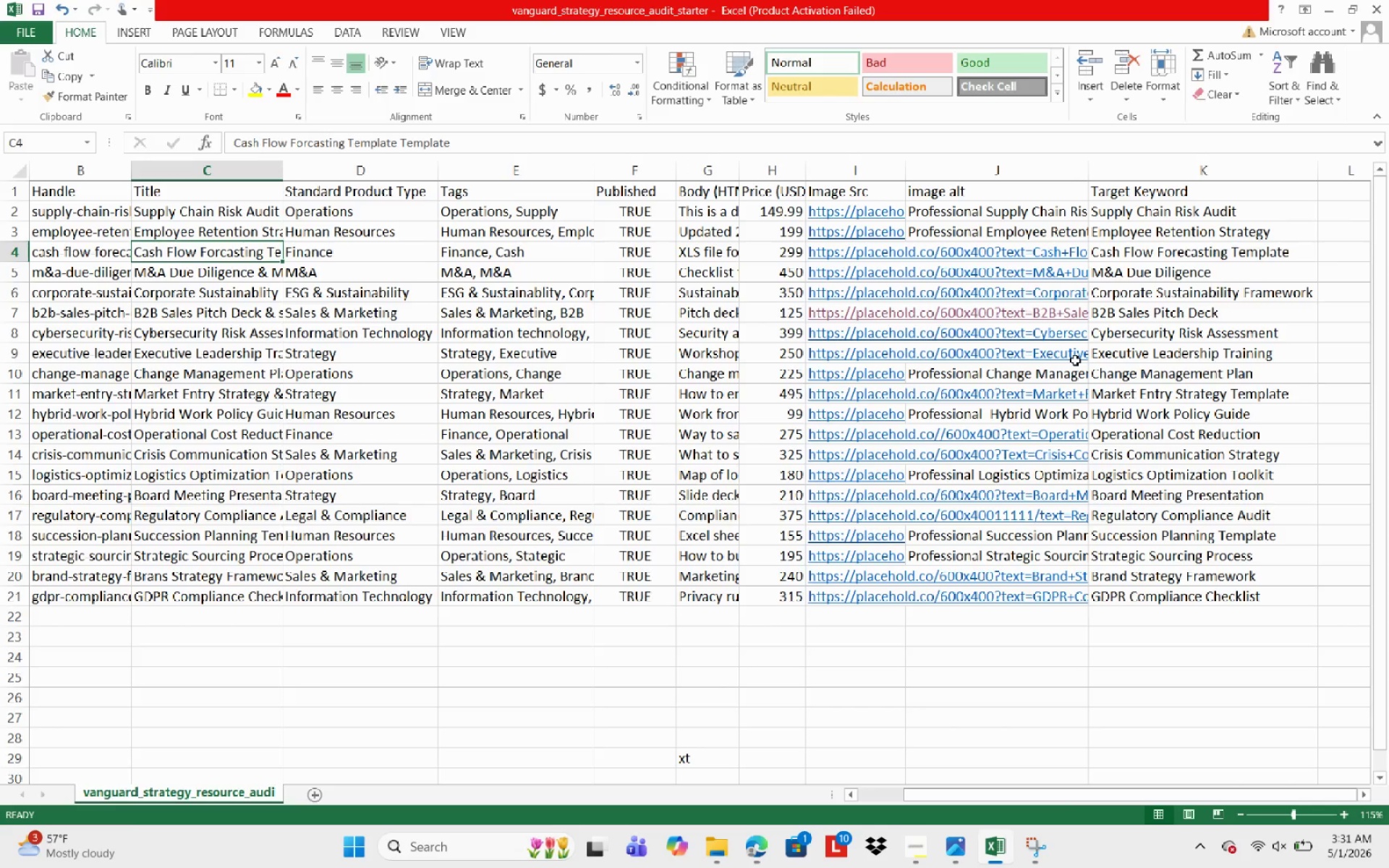 
key(ArrowRight)
 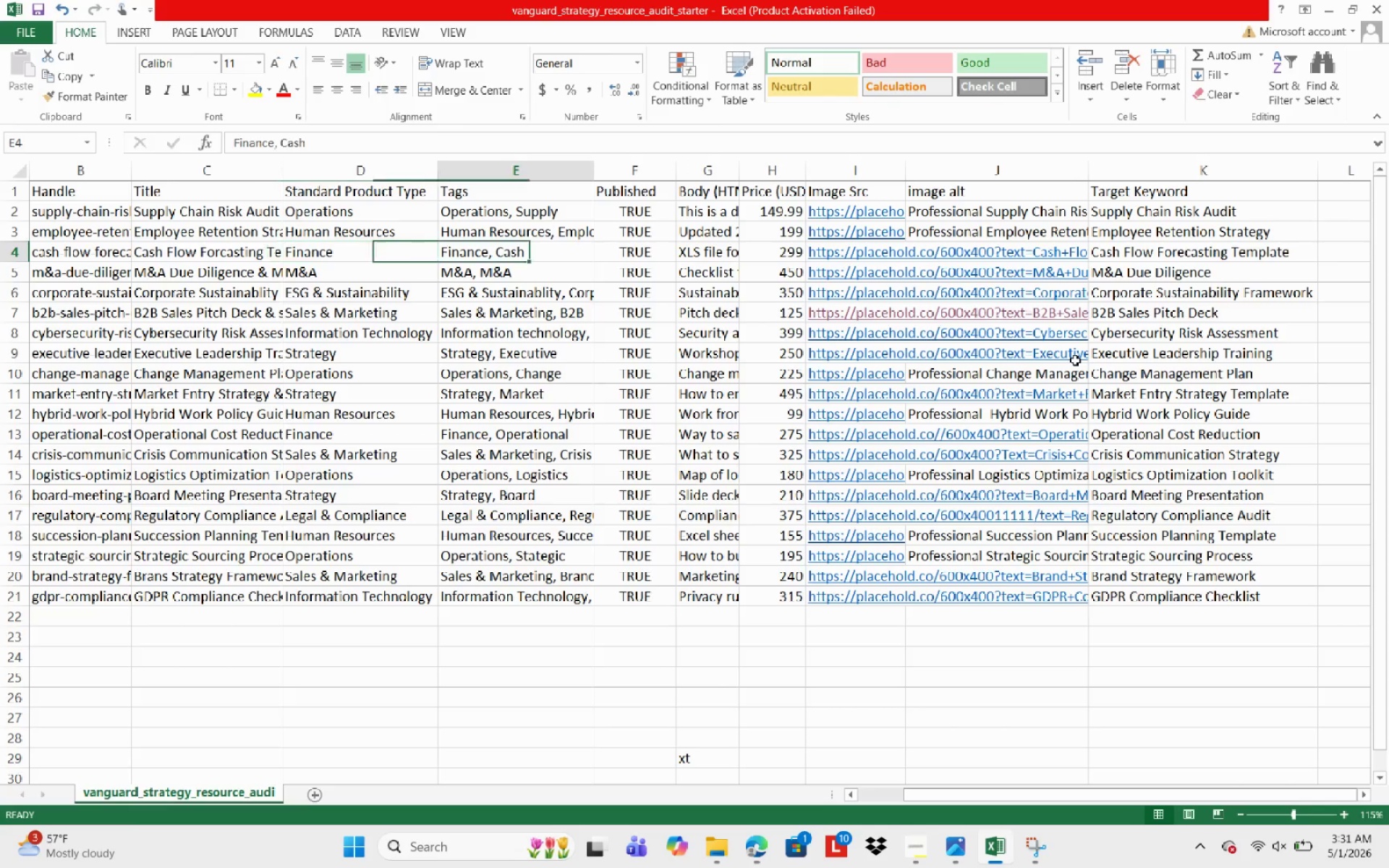 
key(ArrowRight)
 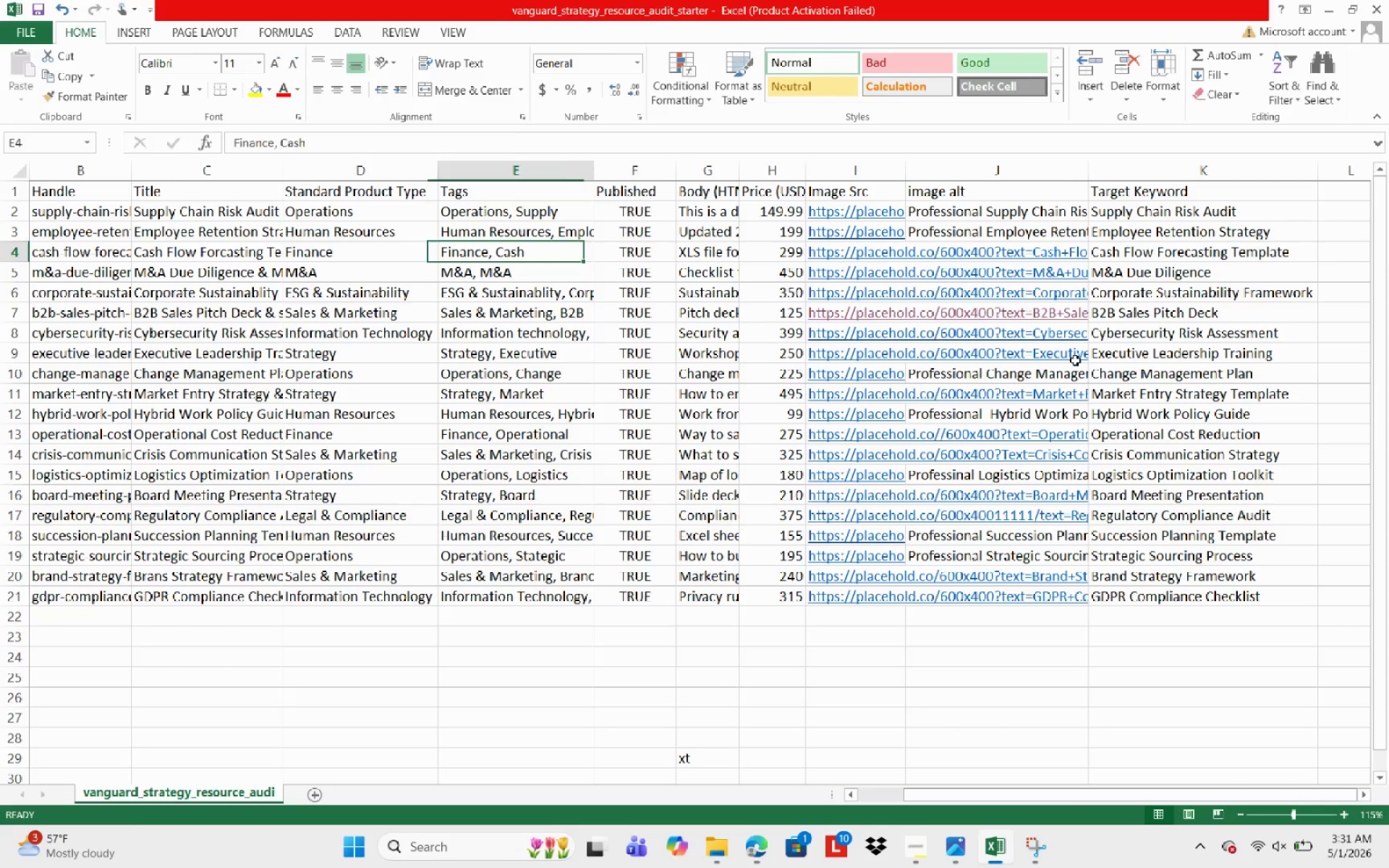 
key(ArrowRight)
 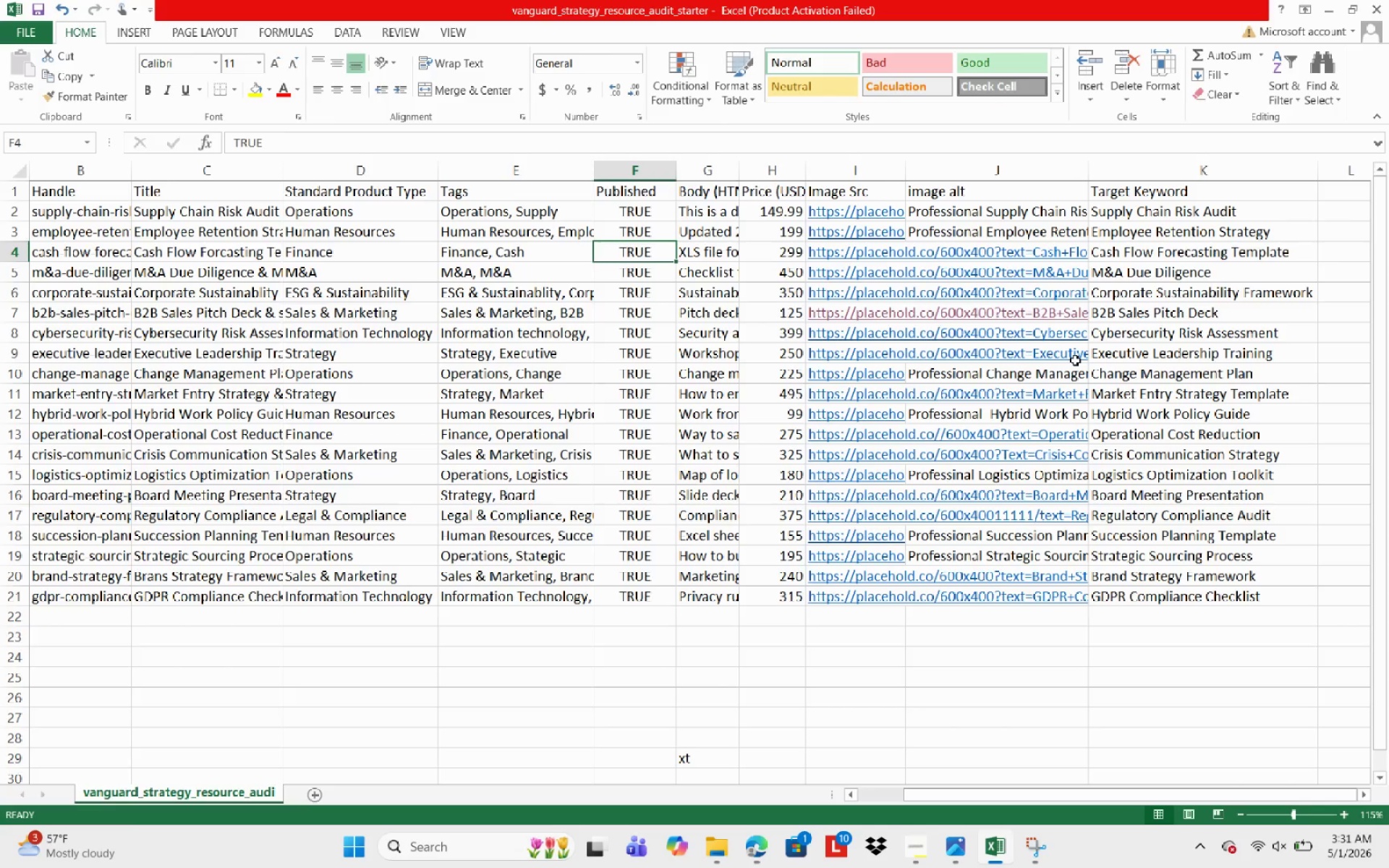 
key(ArrowRight)
 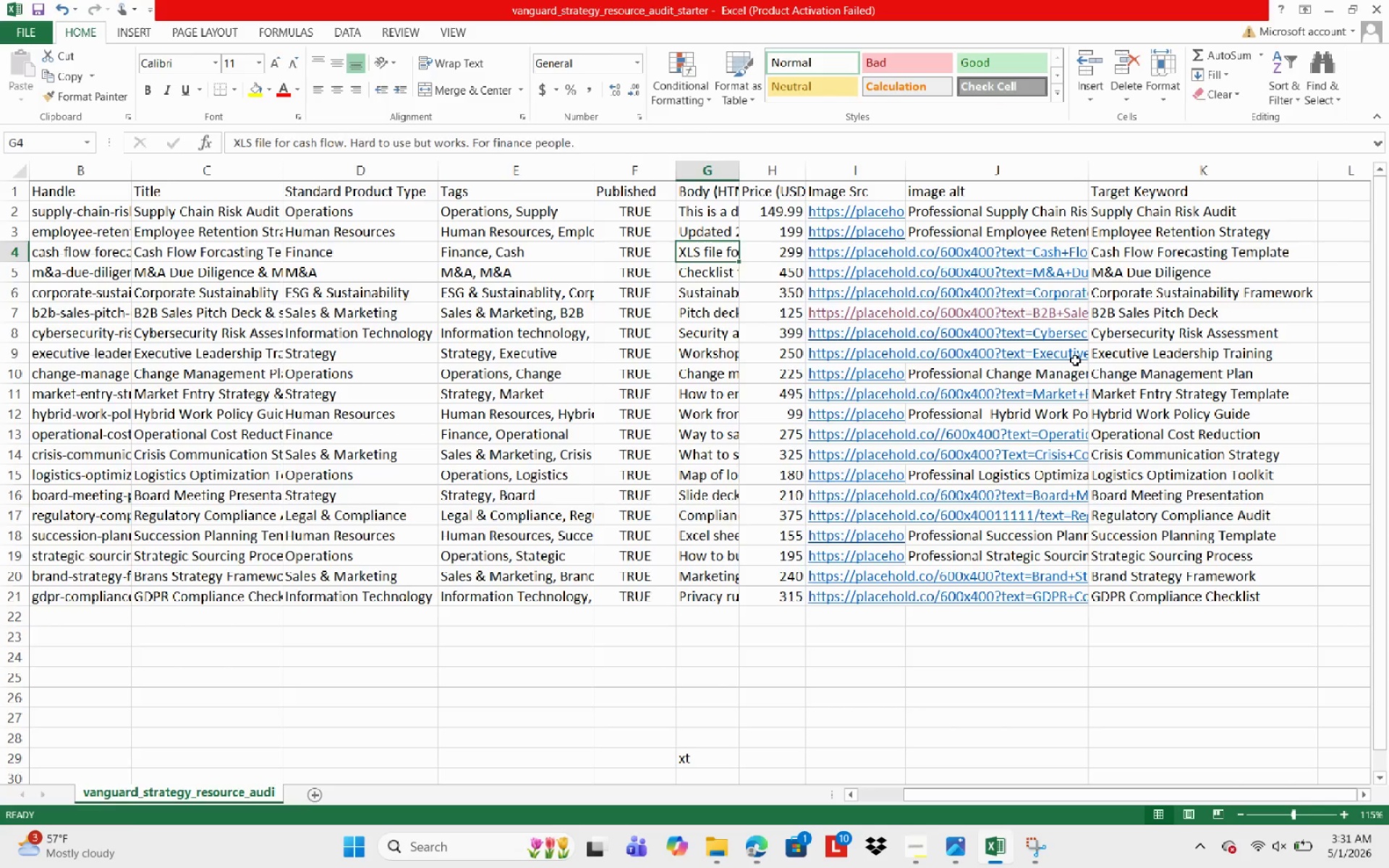 
key(ArrowRight)
 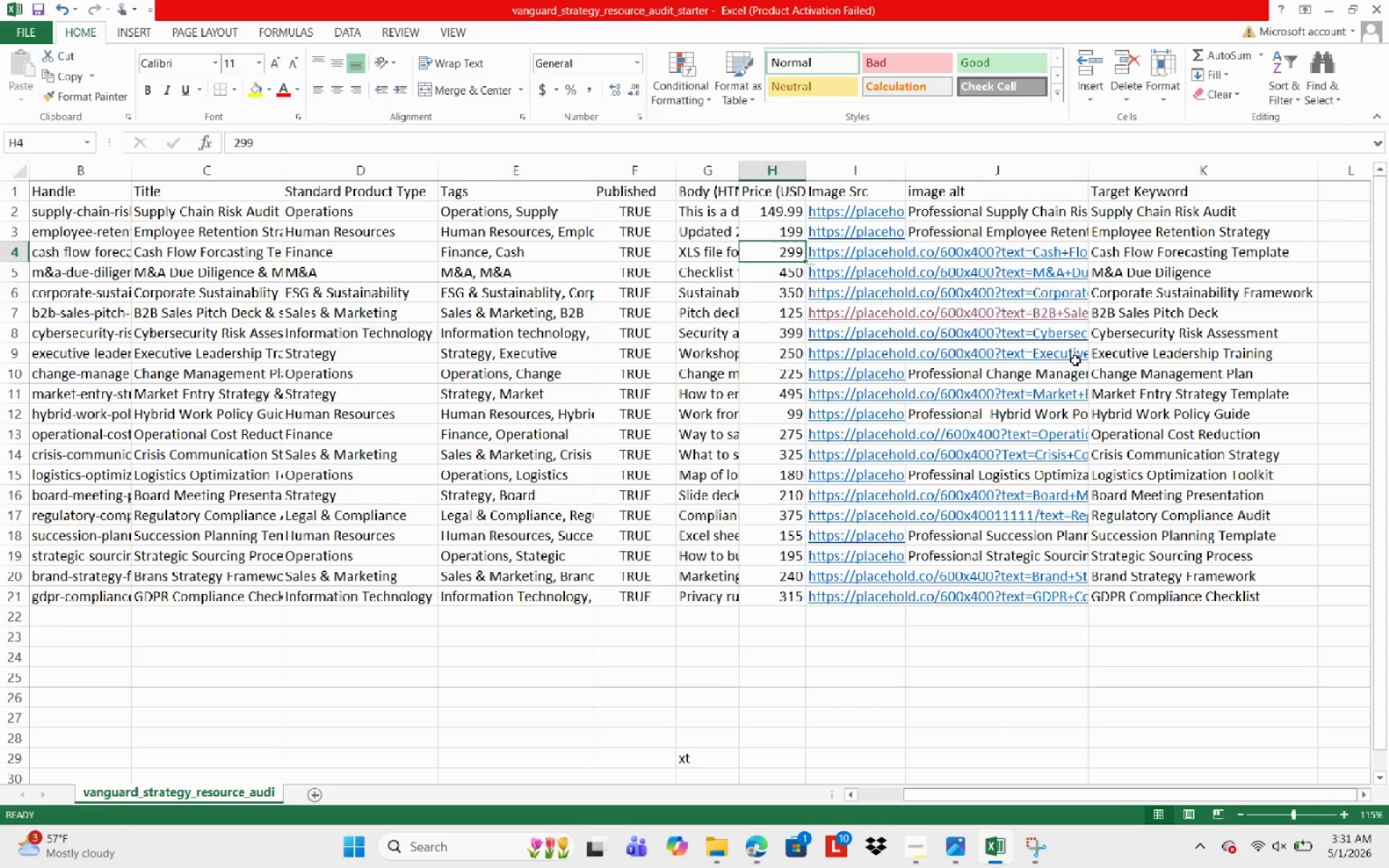 
key(ArrowRight)
 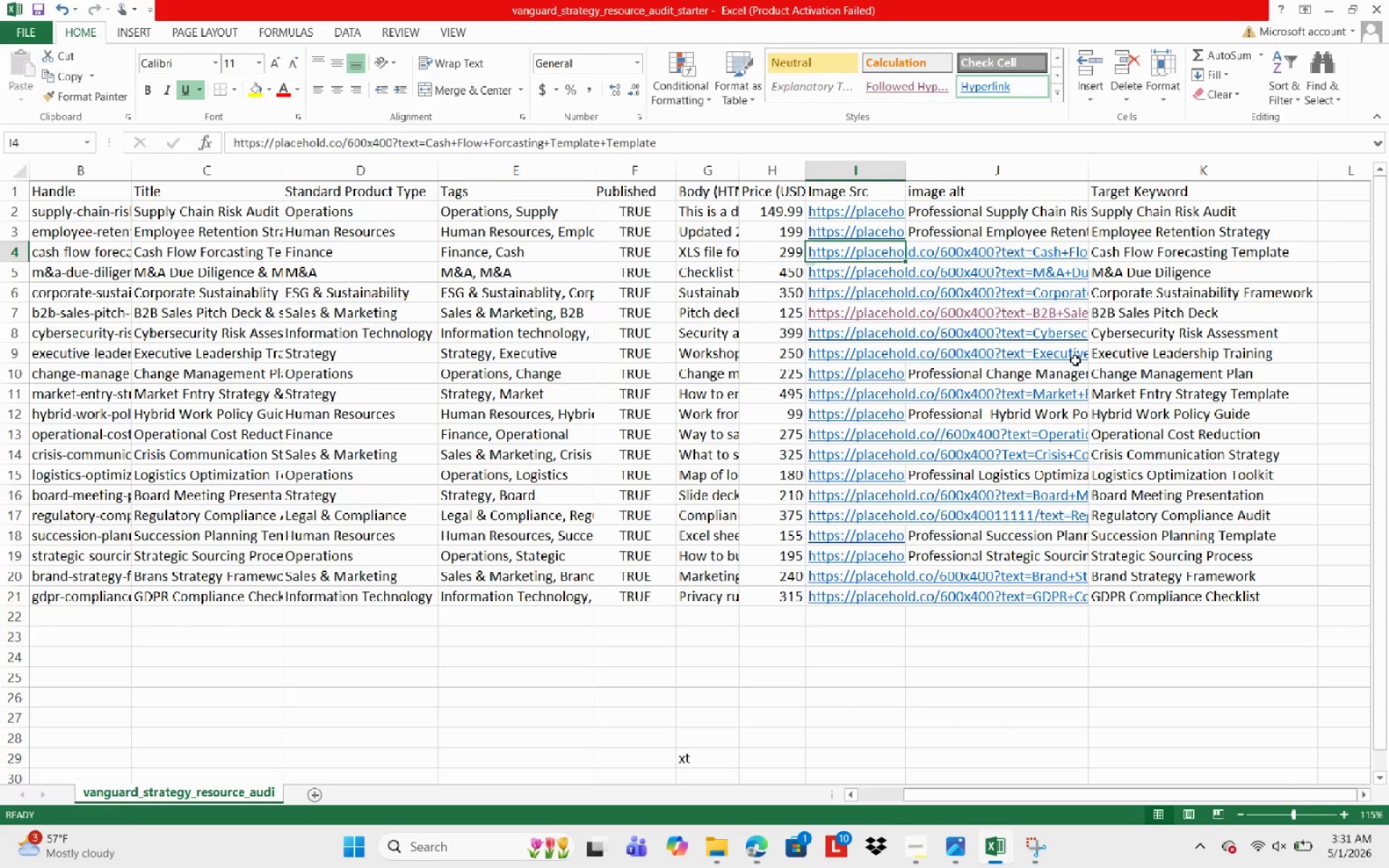 
key(ArrowRight)
 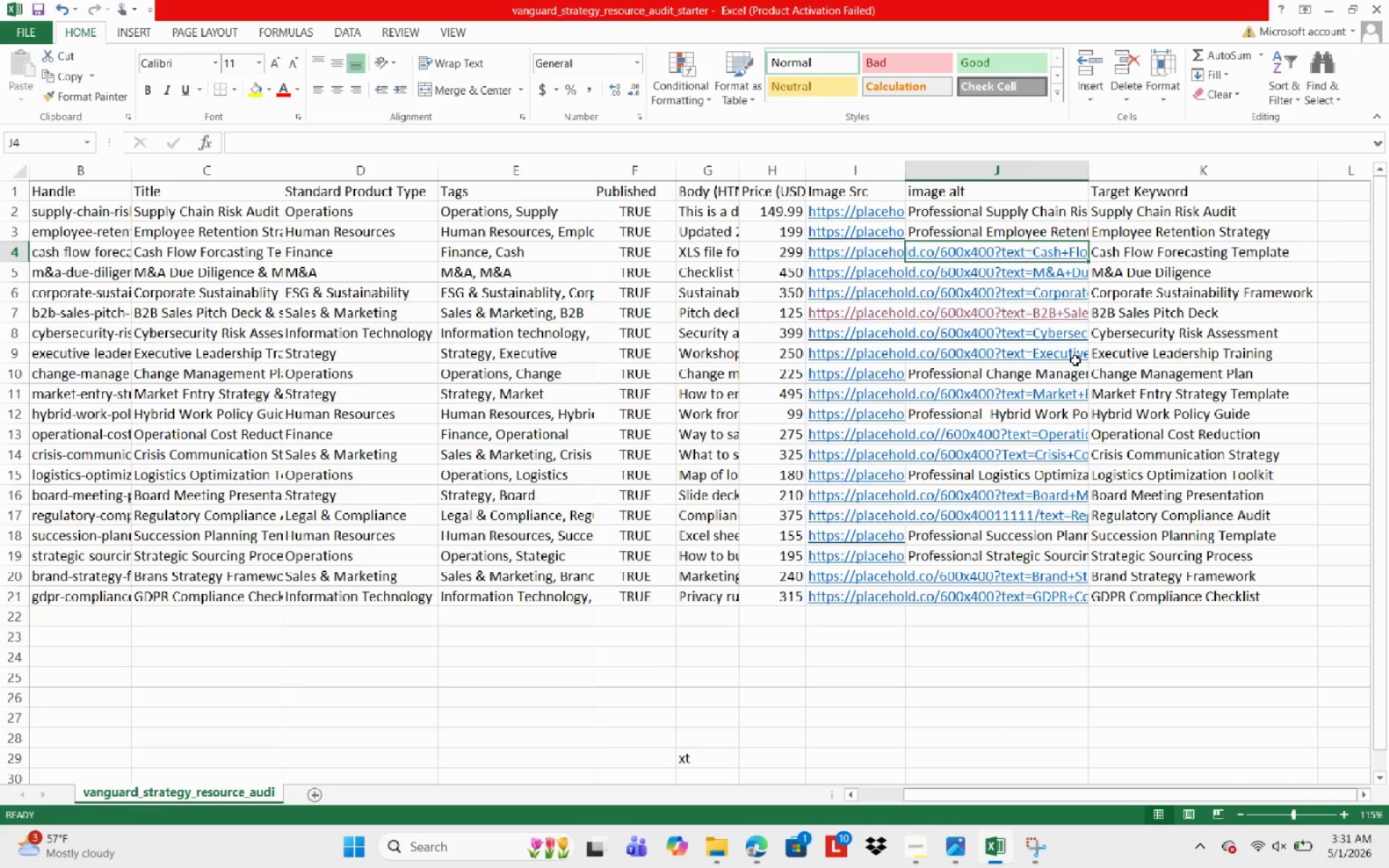 
type(Professional Cash Flow Forecting Template Templae thumbnailvfor executive com)
key(Backspace)
 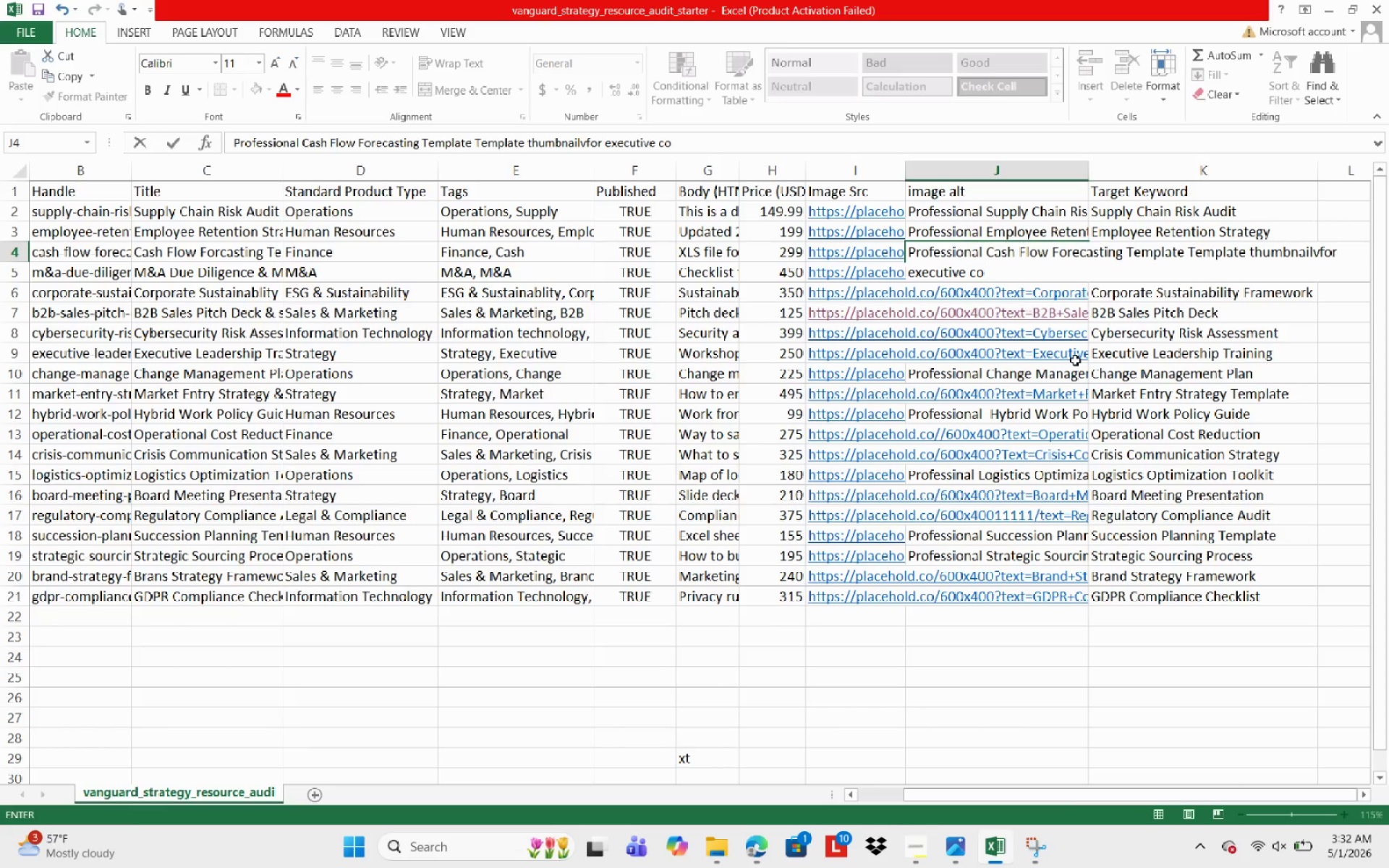 
type(nsultanct)
key(Backspace)
type(y)
 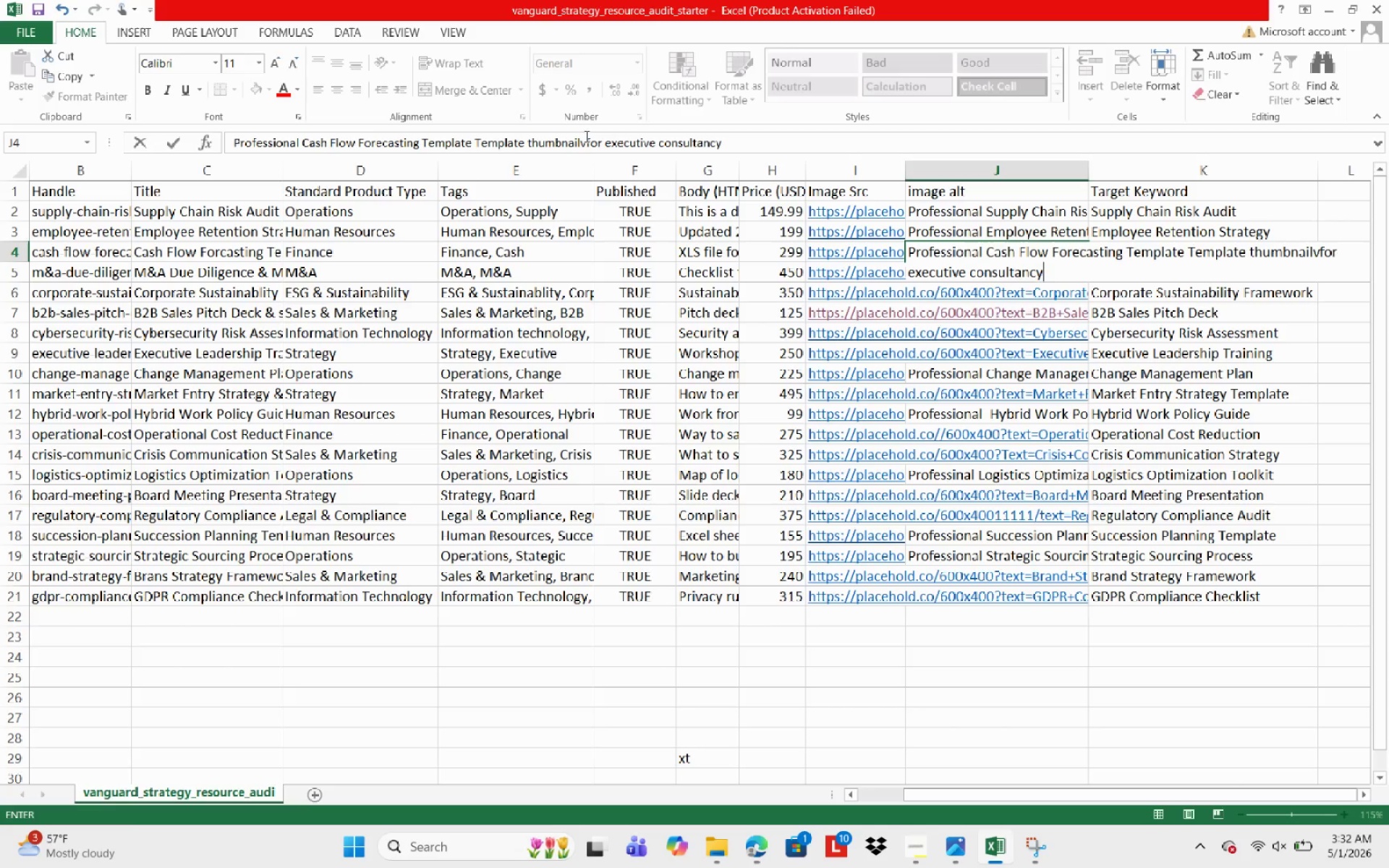 
key(Backspace)
 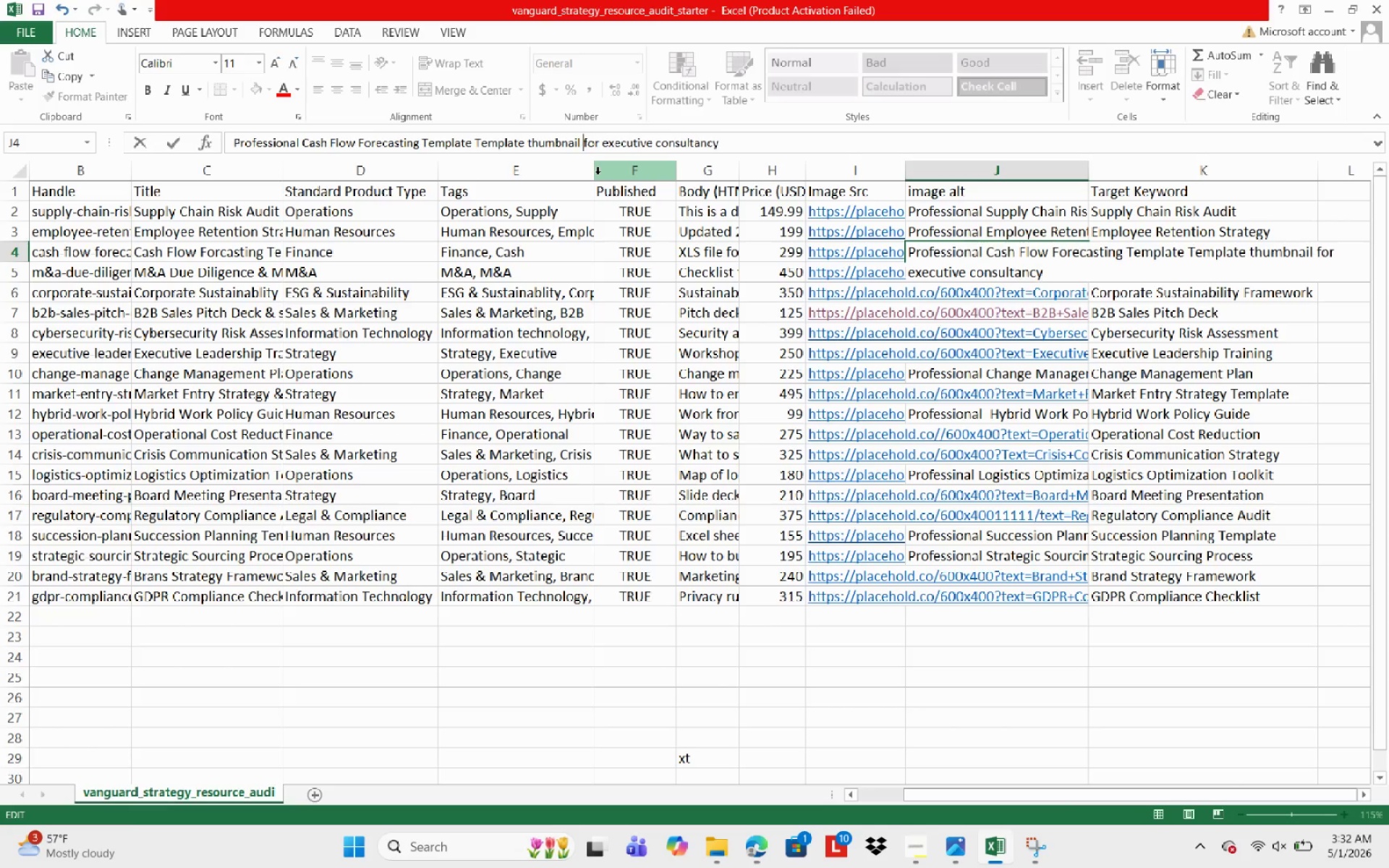 
key(Space)
 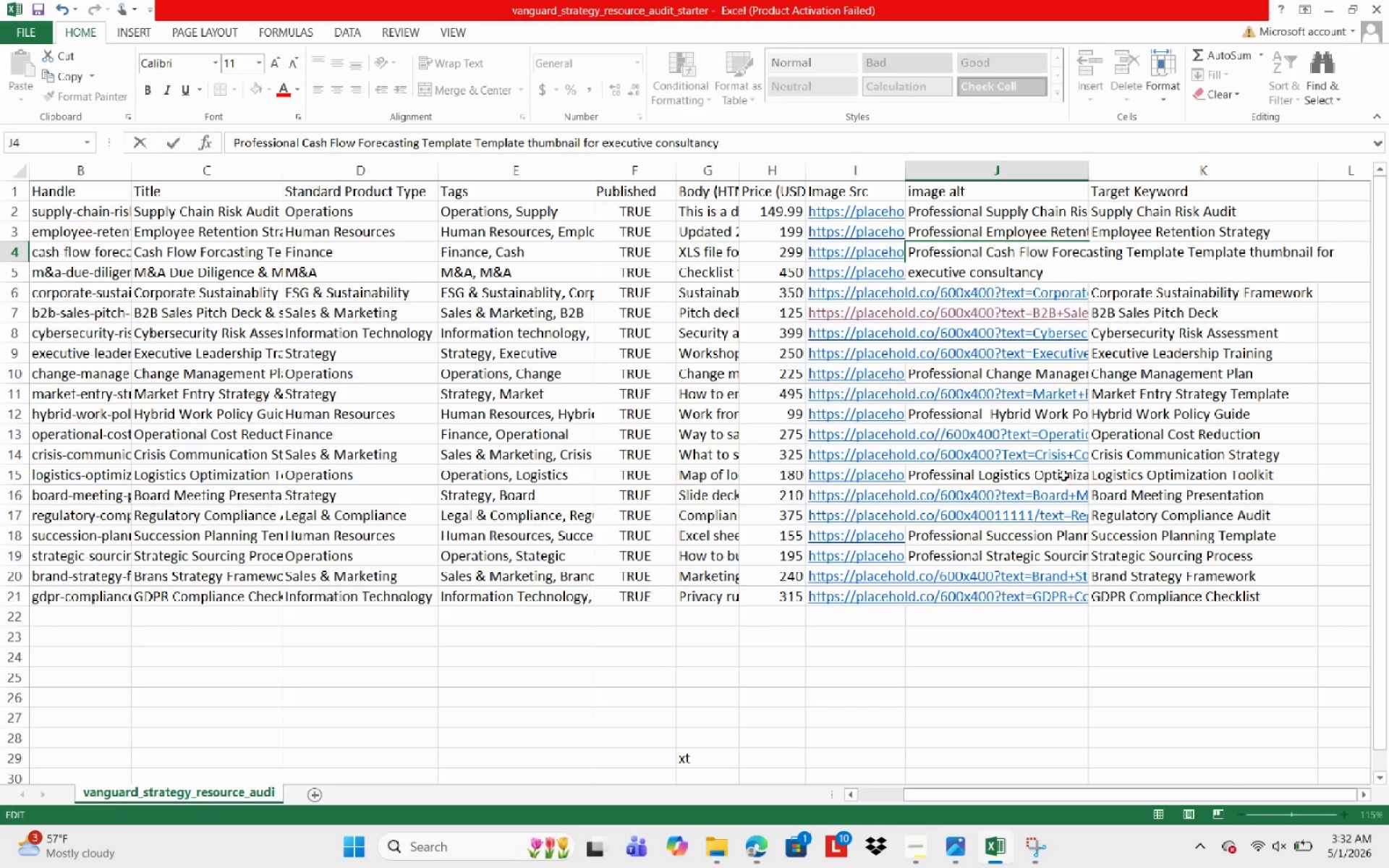 
left_click([1081, 460])
 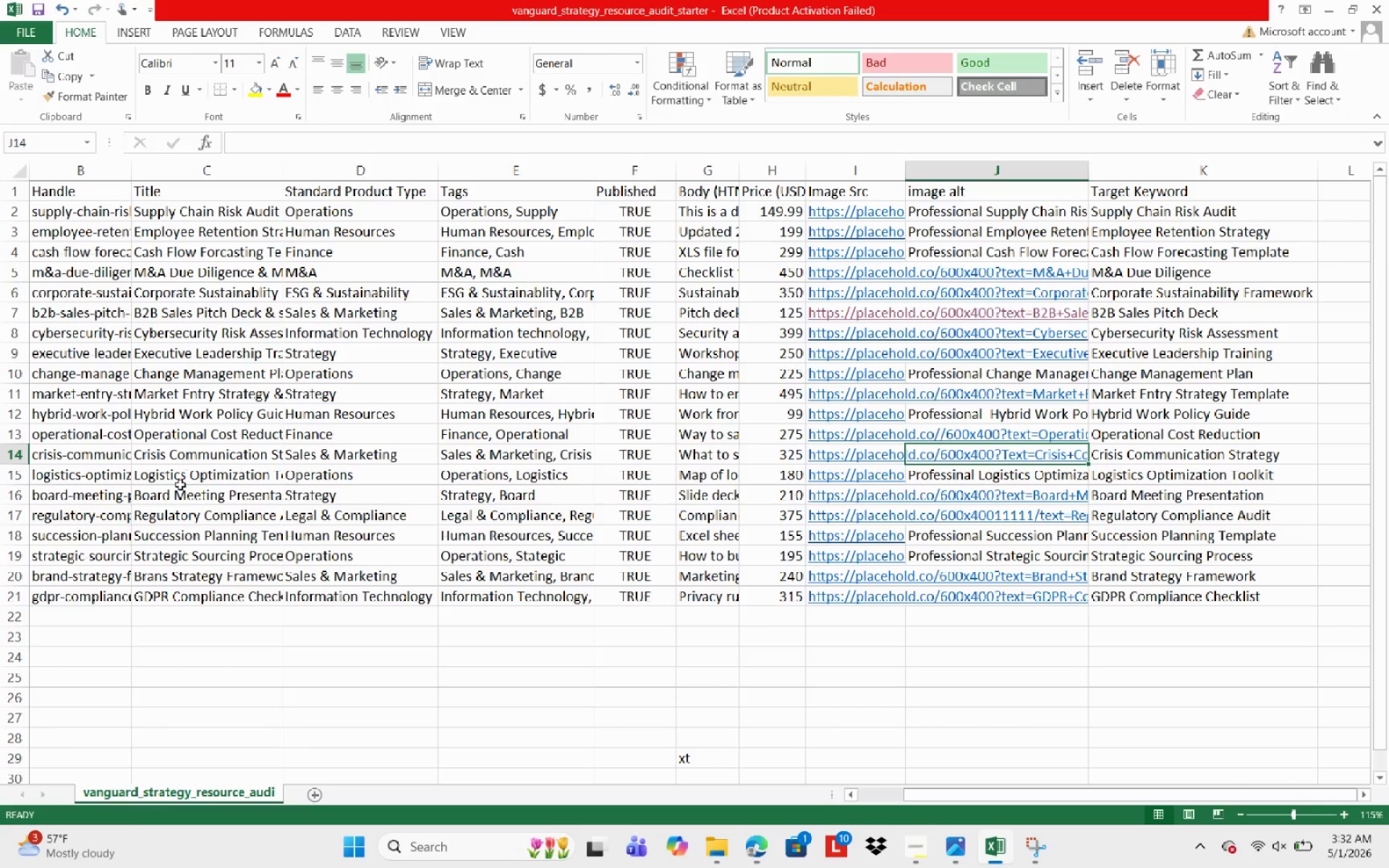 
wait(9.58)
 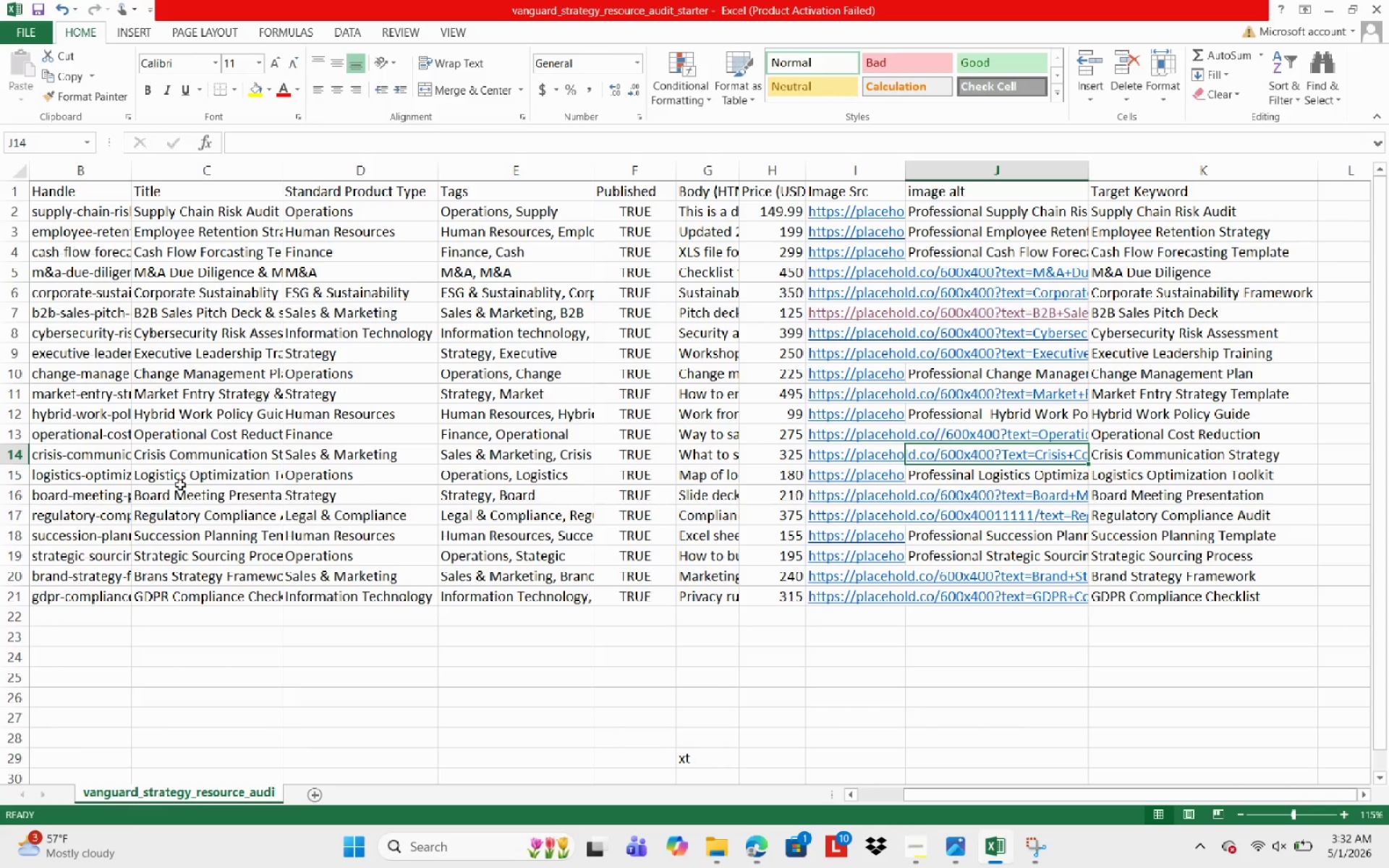 
left_click([182, 443])
 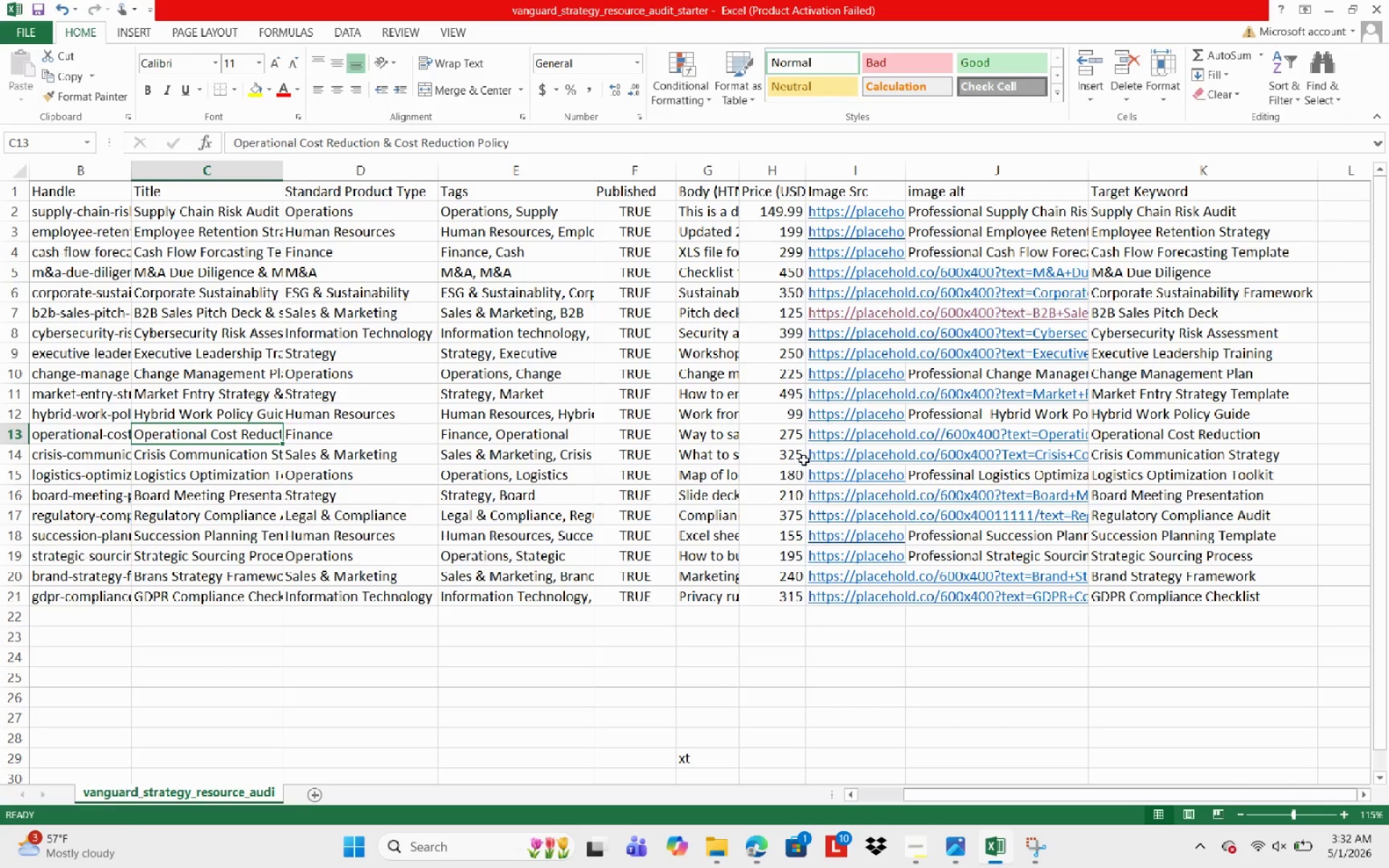 
key(ArrowRight)
 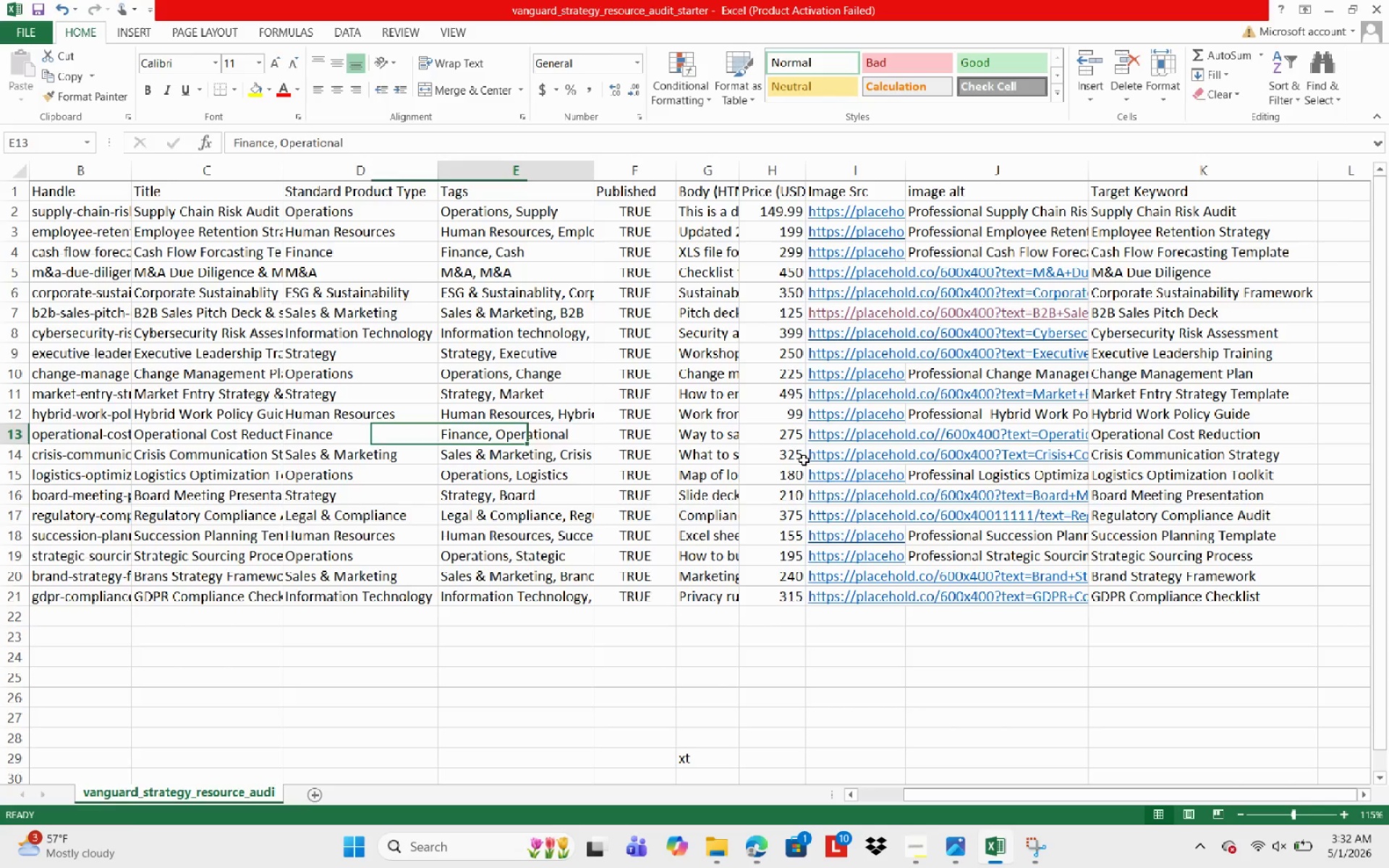 
key(ArrowRight)
 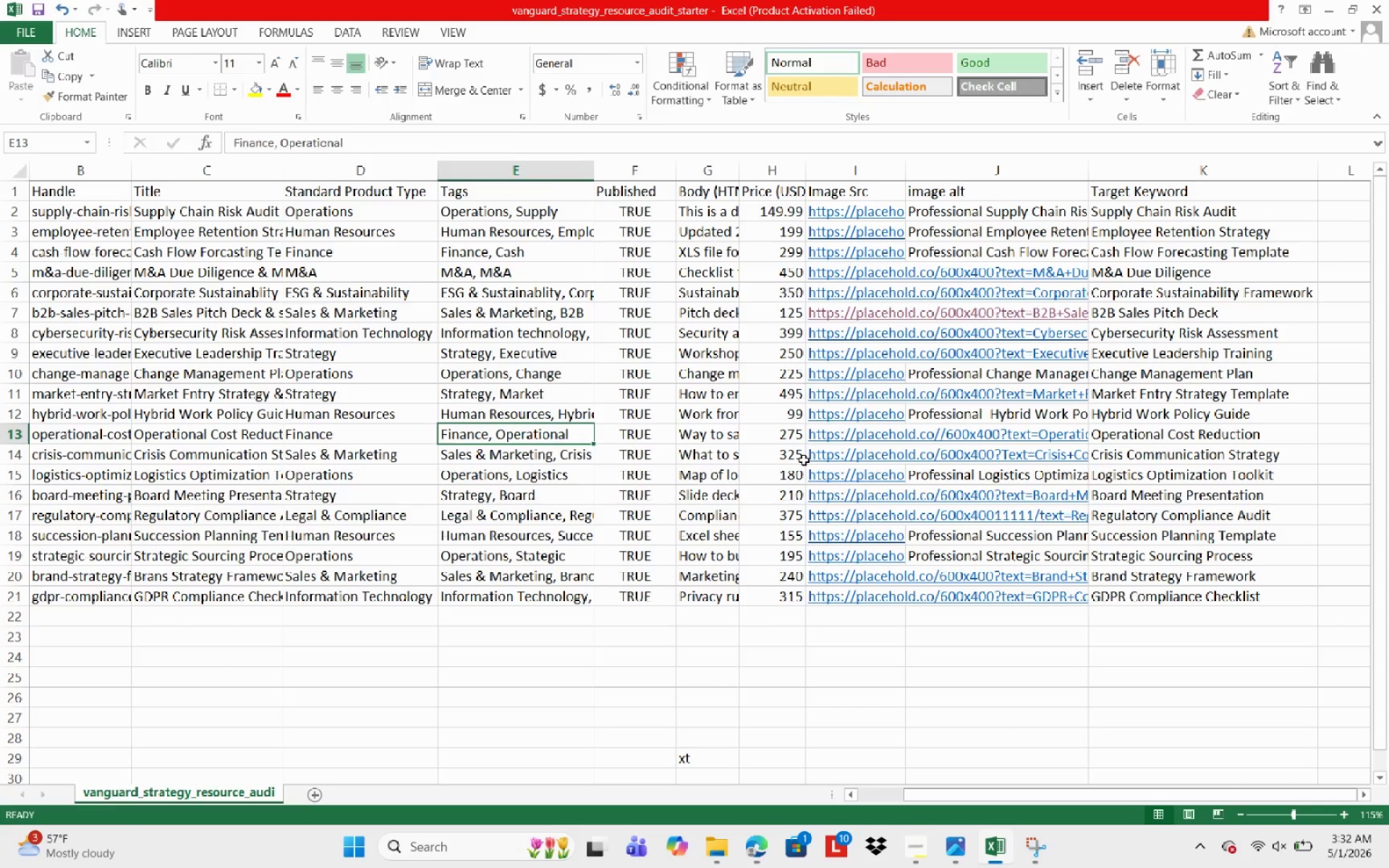 
key(ArrowRight)
 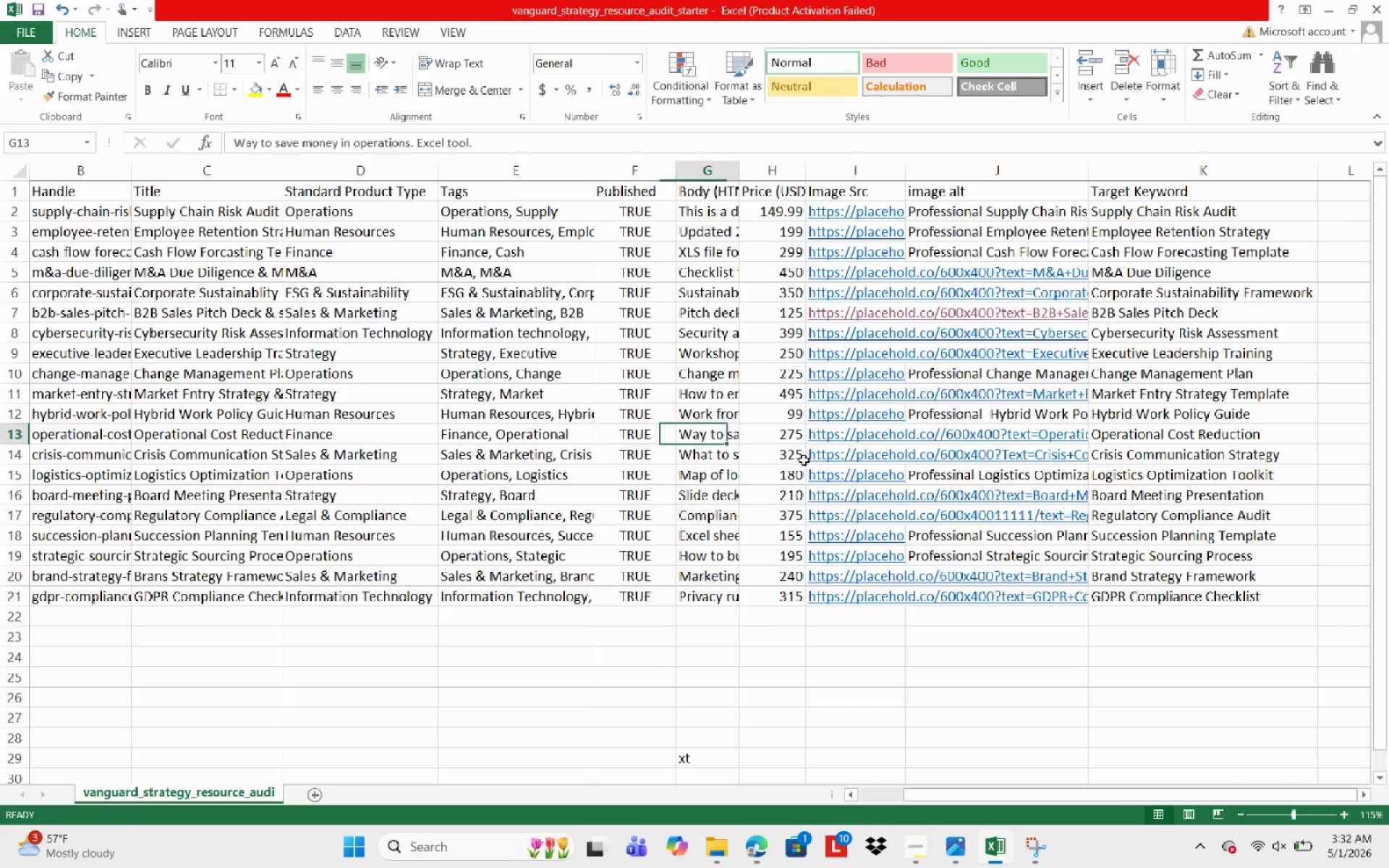 
key(ArrowRight)
 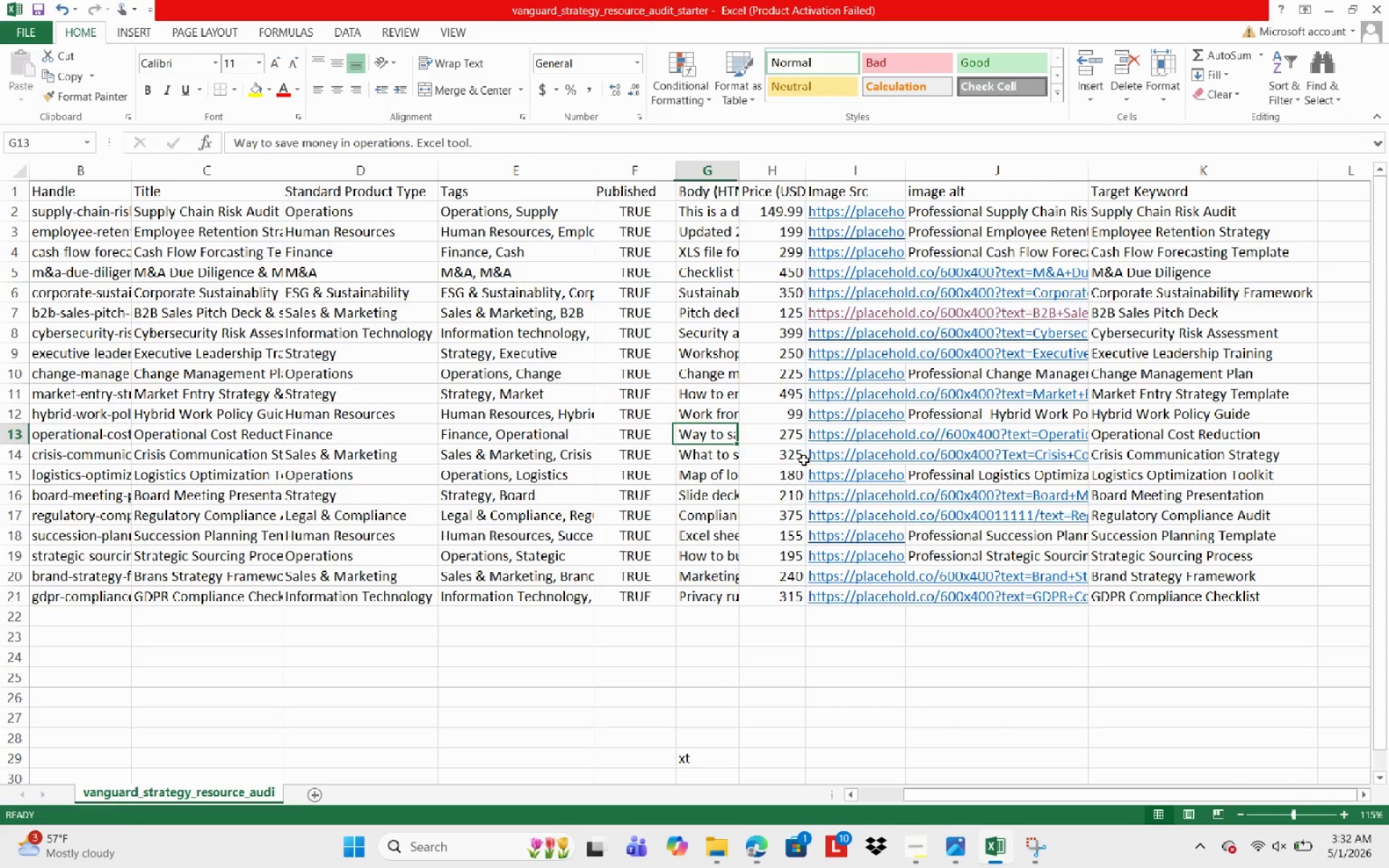 
key(ArrowRight)
 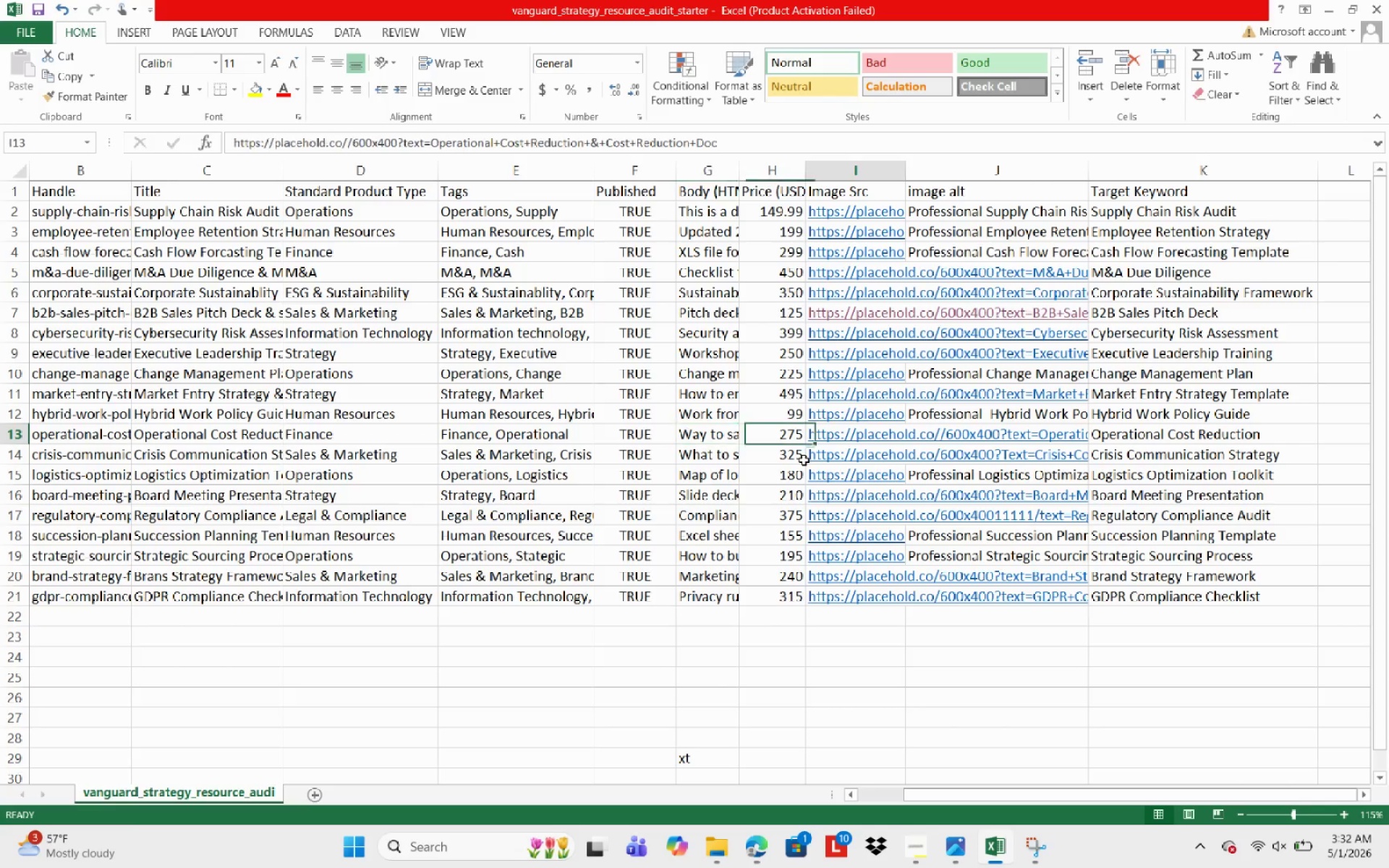 
key(ArrowRight)
 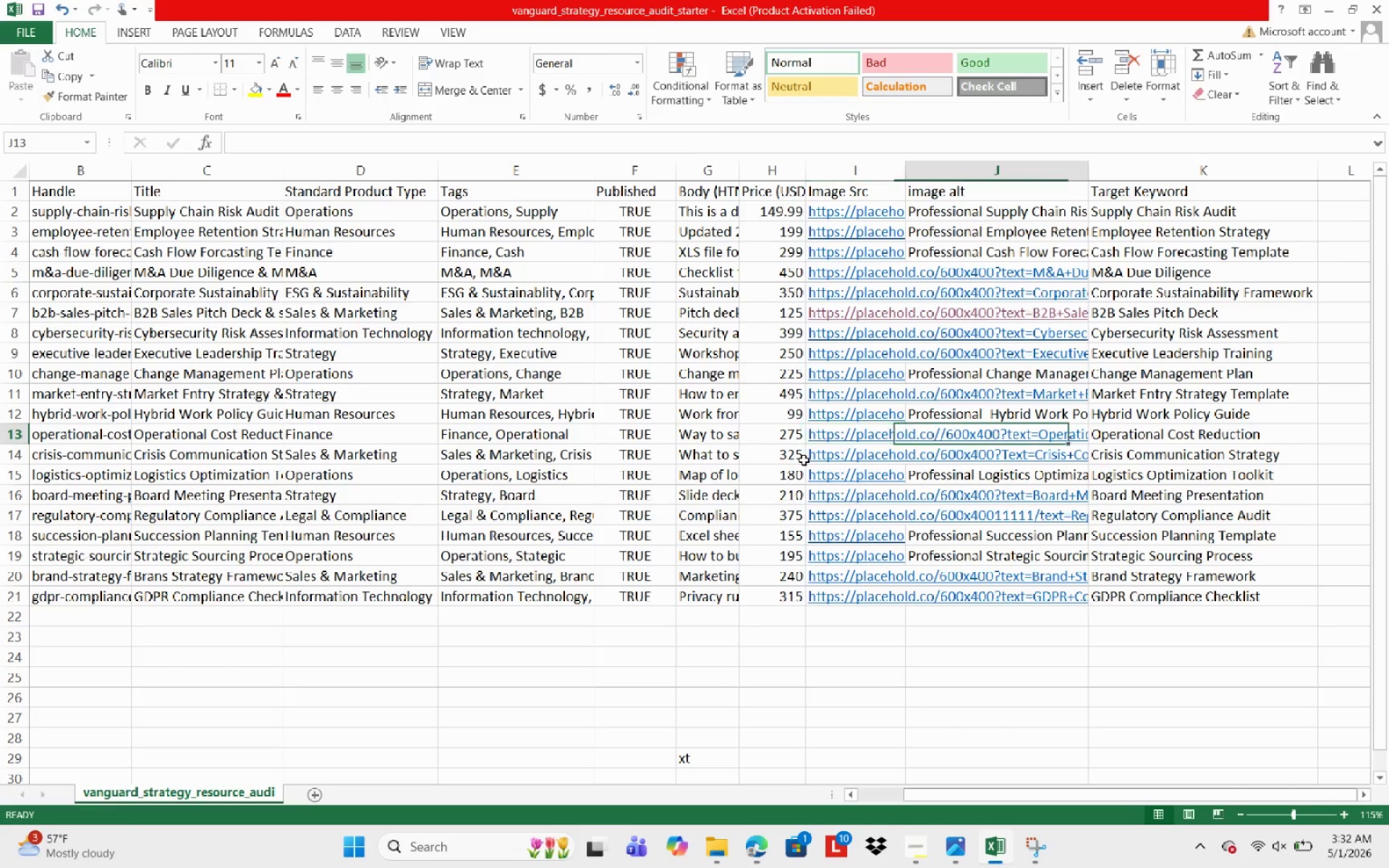 
key(ArrowRight)
 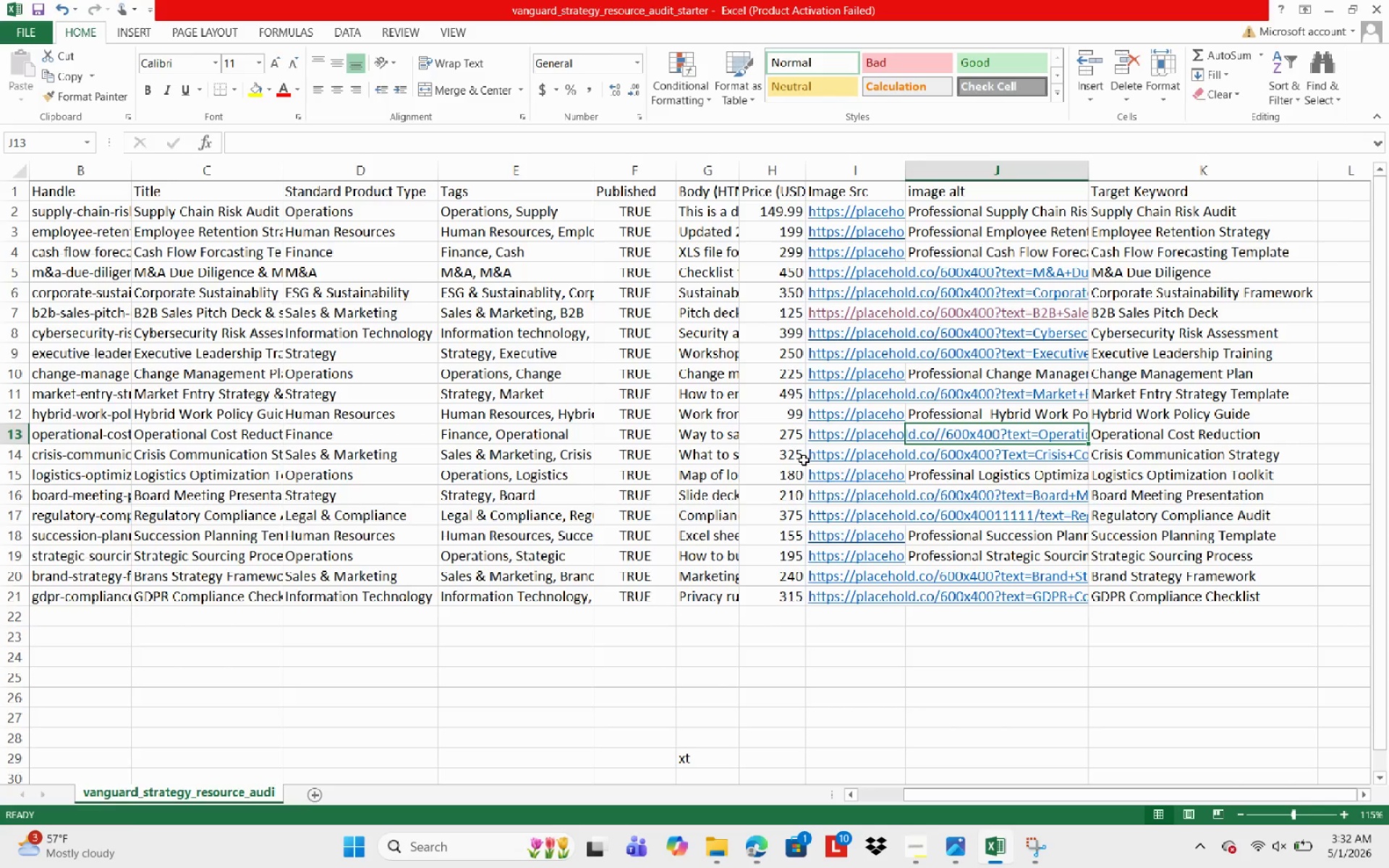 
type(Professional Operational Cost Reductin)
key(Backspace)
type(on )
 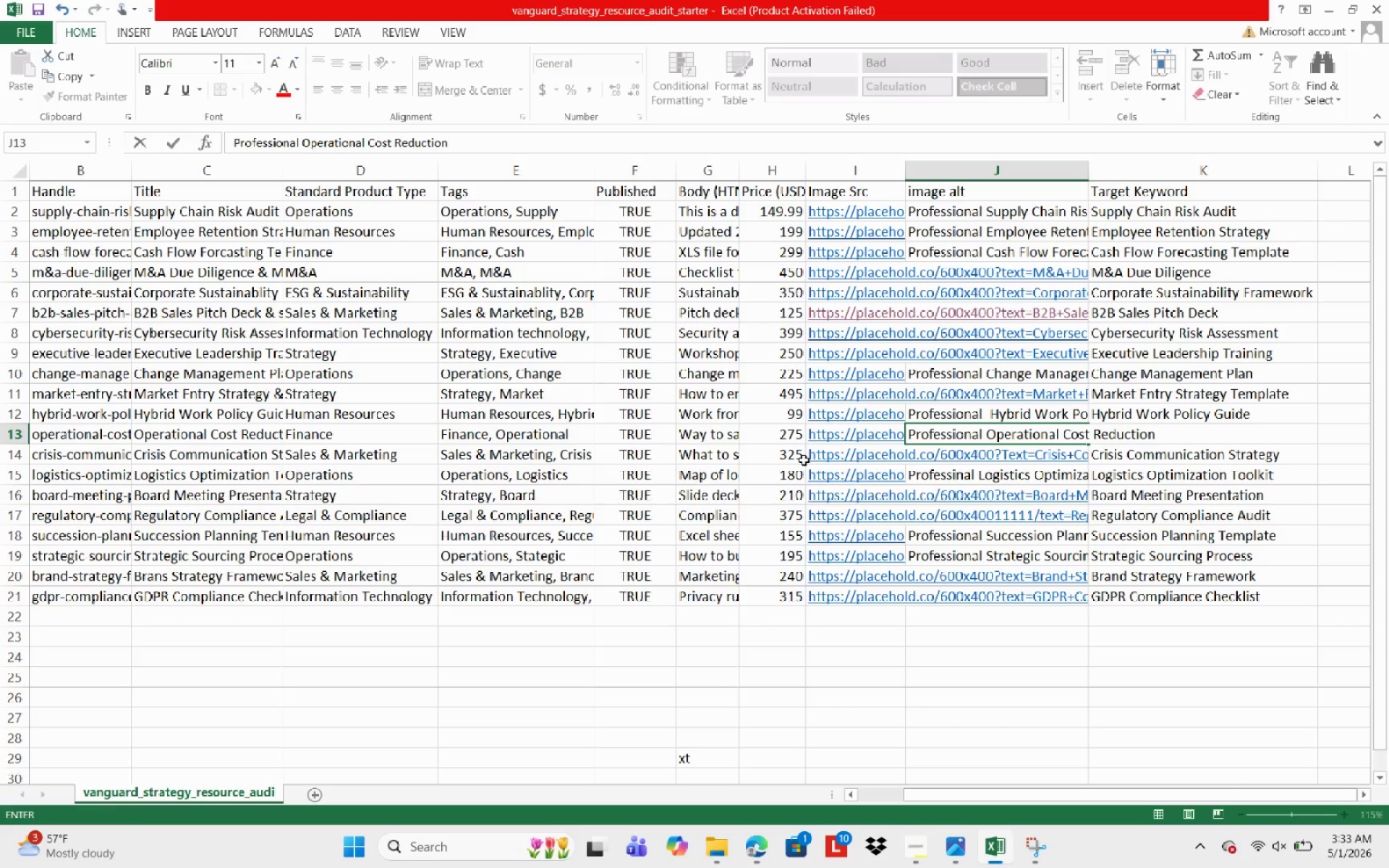 
wait(5.17)
 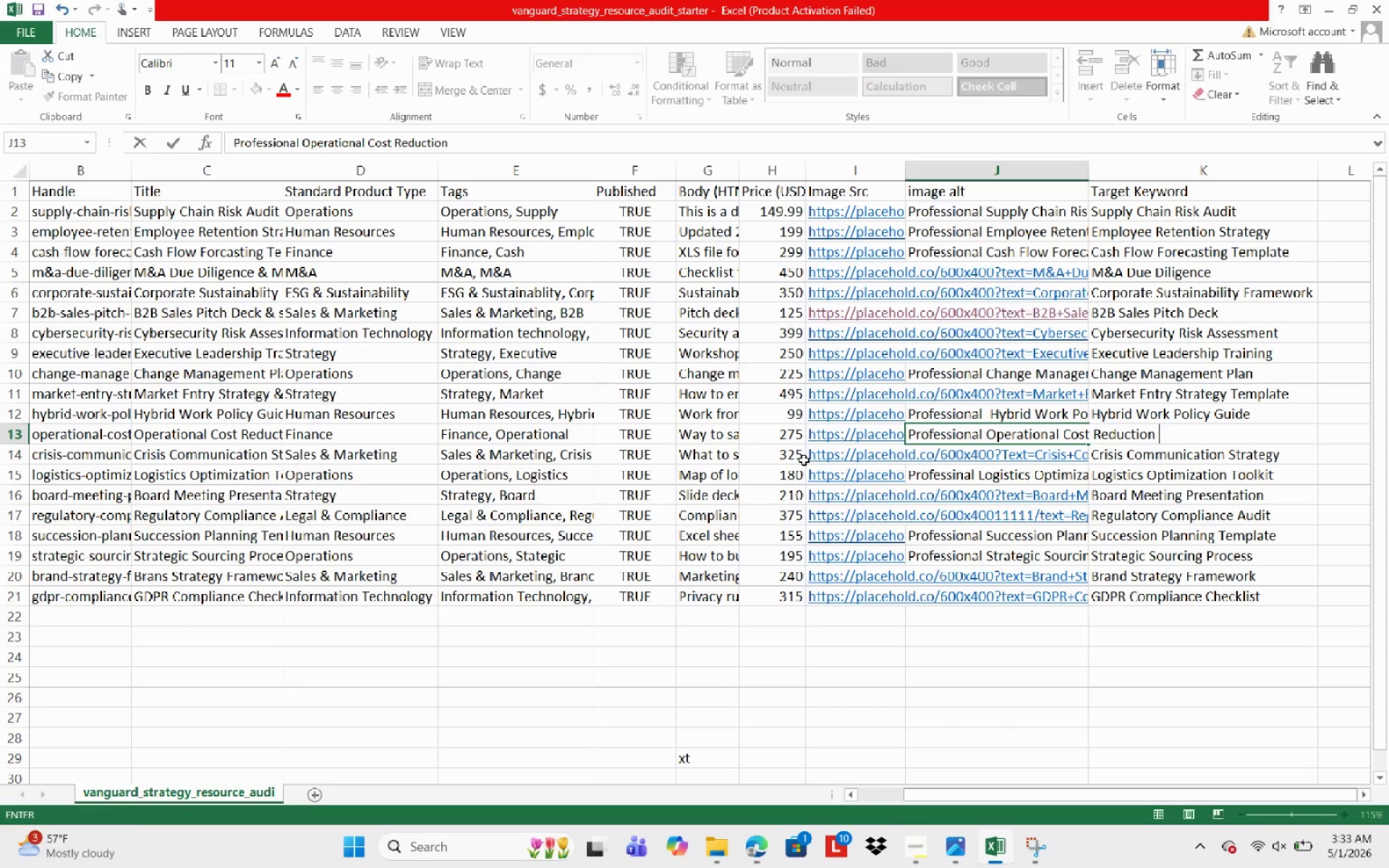 
type(Templae)
key(Backspace)
type( )
 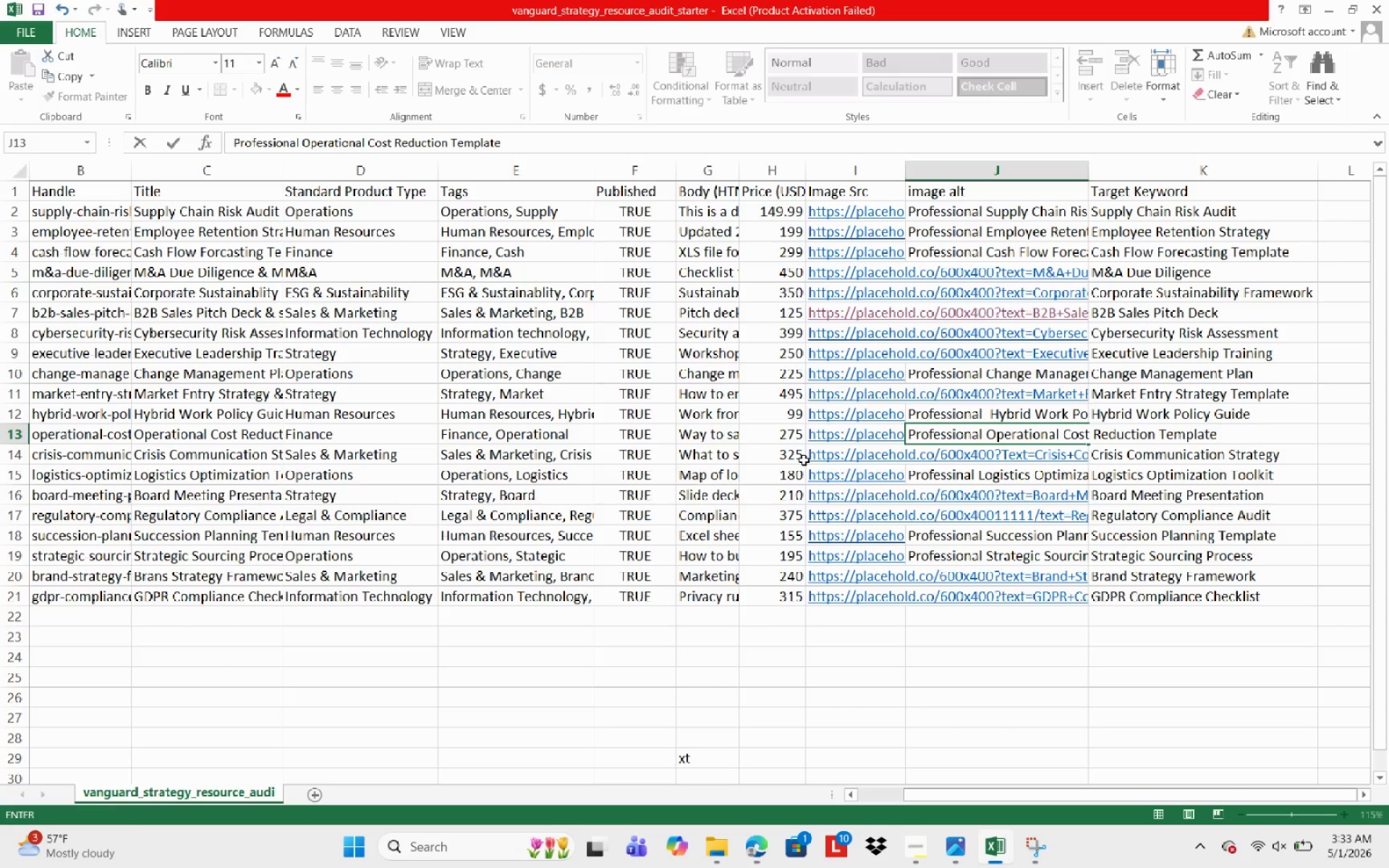 
type(thumb)
 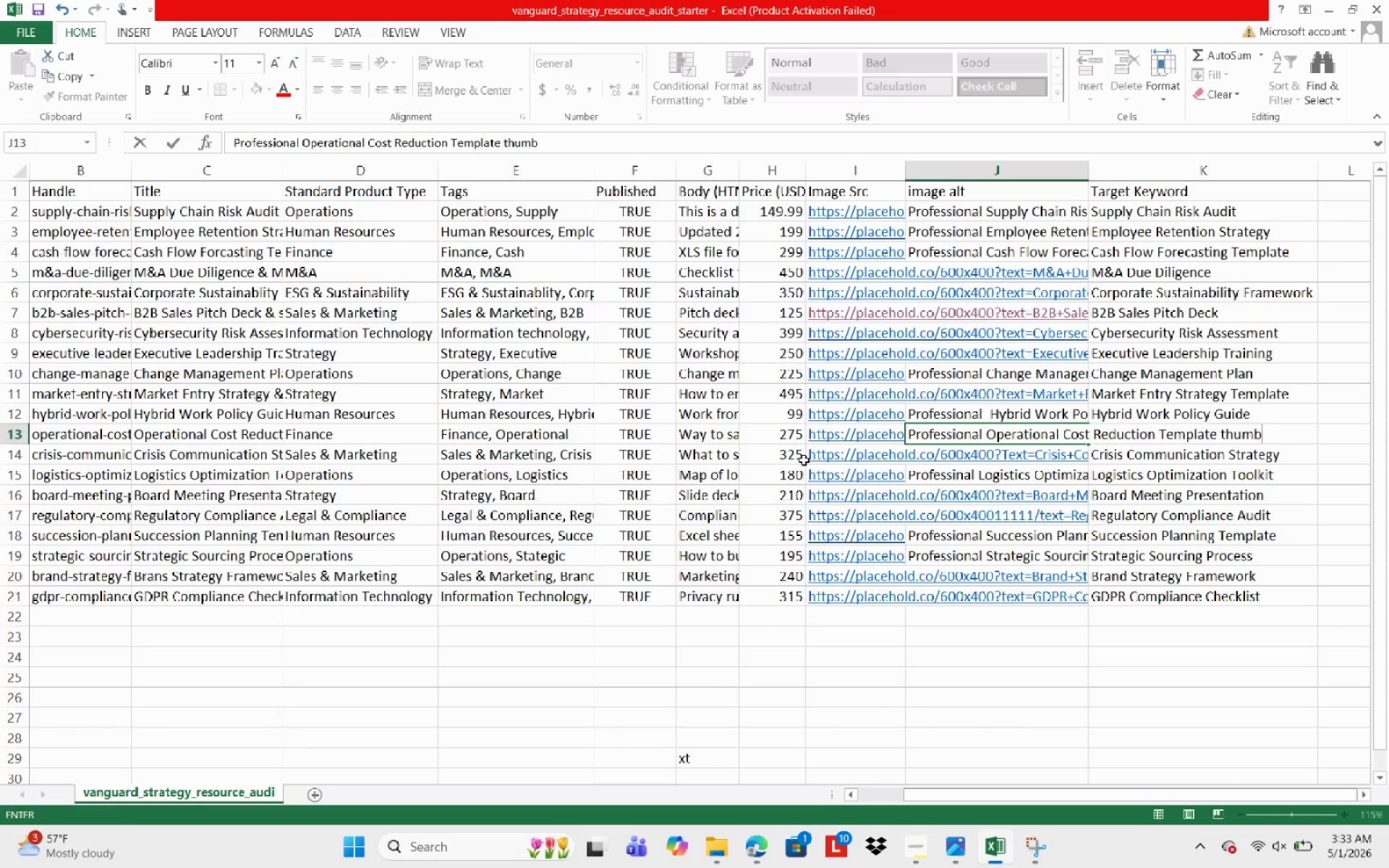 
type(nail for )
 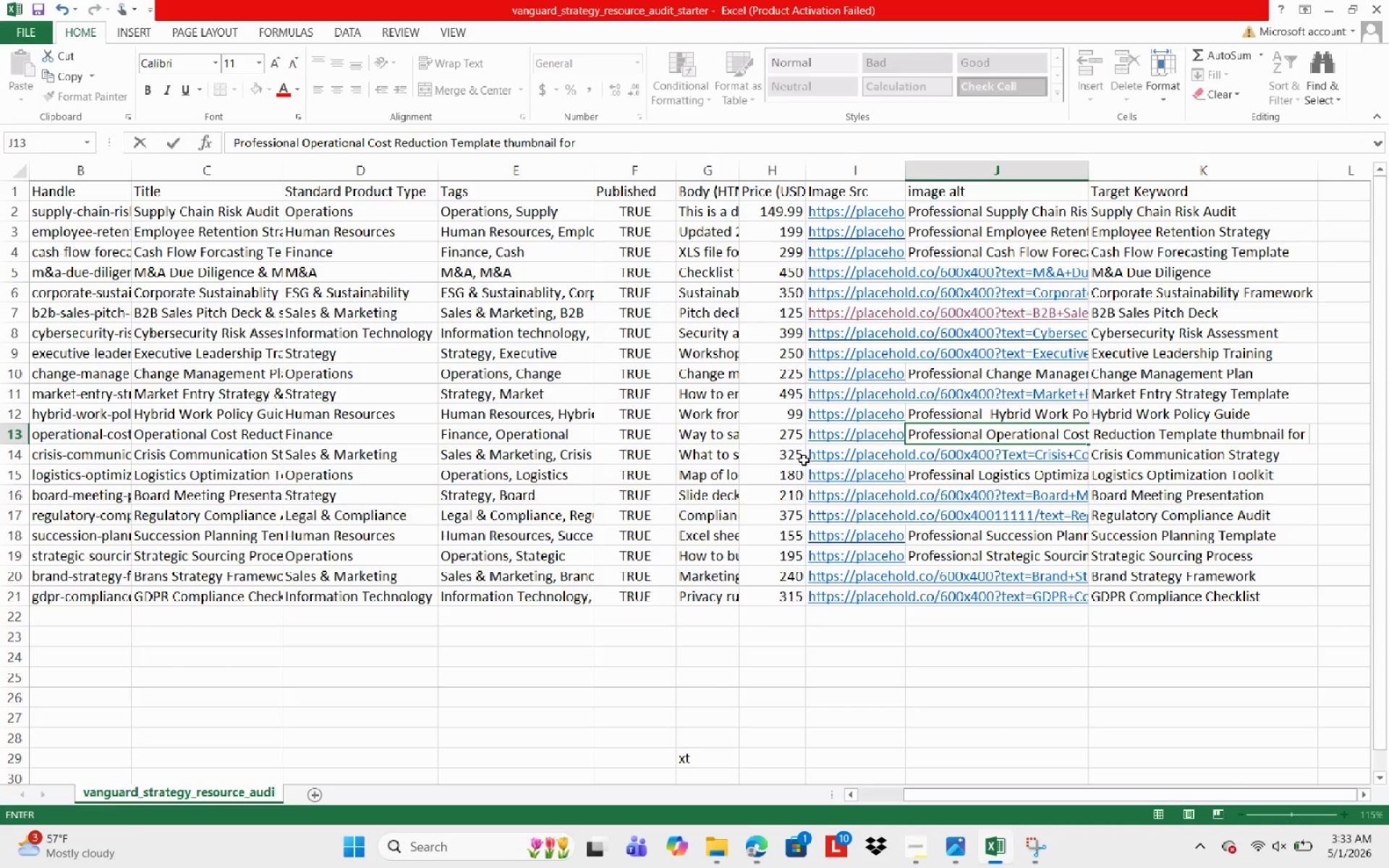 
type(executie consultancy)
key(NumpadEnter)
 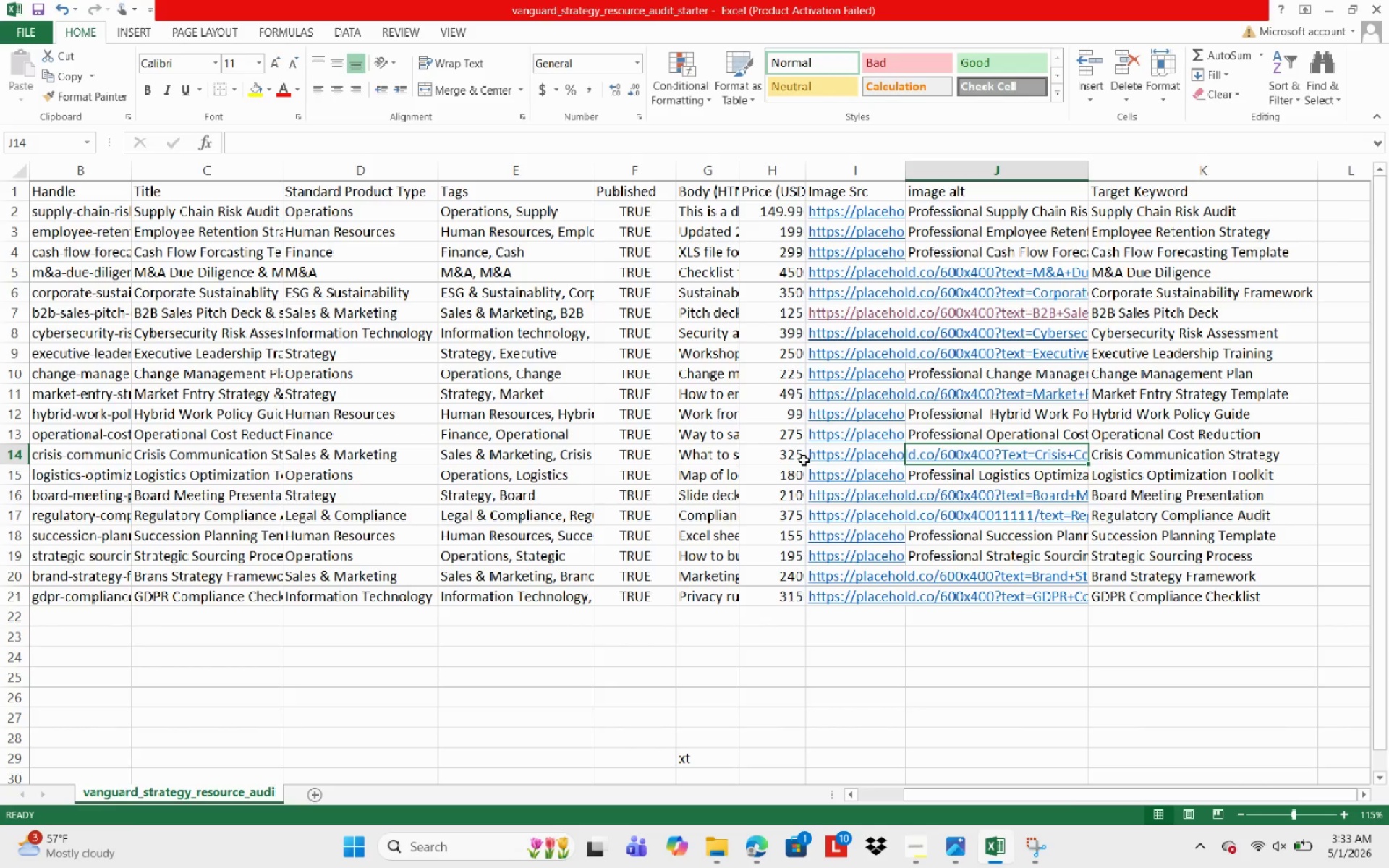 
hold_key(key=V, duration=0.33)
 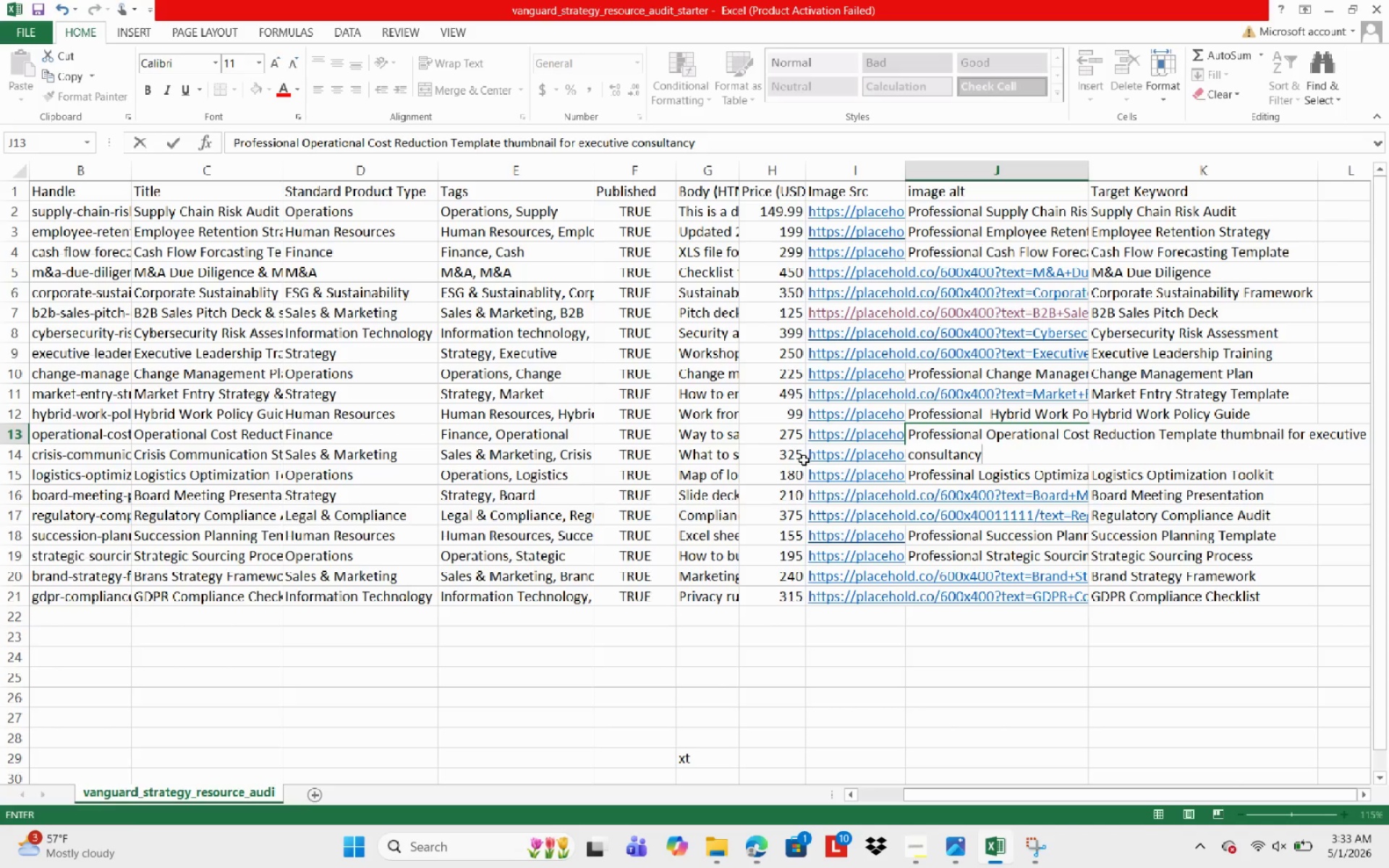 
left_click([909, 854])
 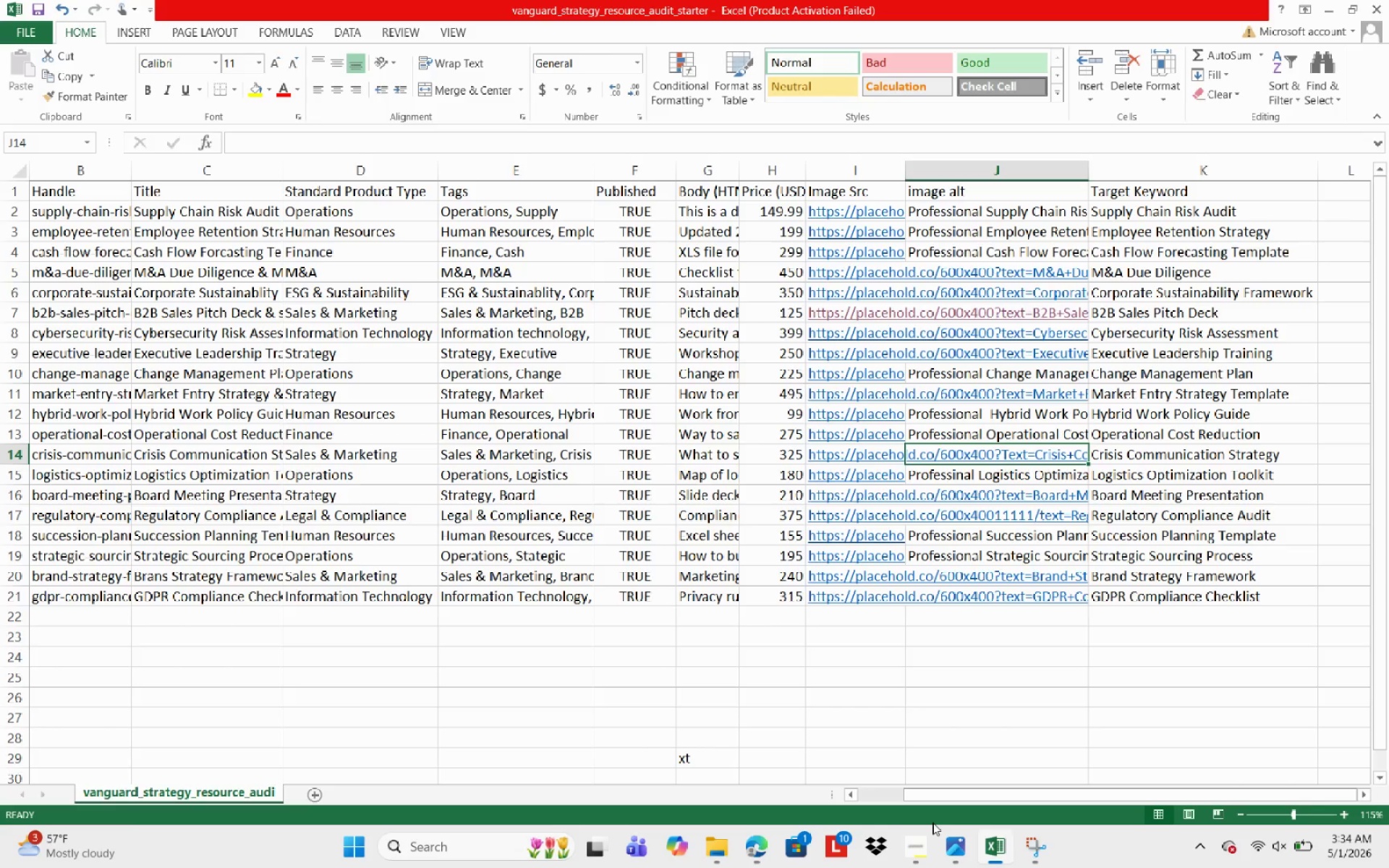 
wait(56.84)
 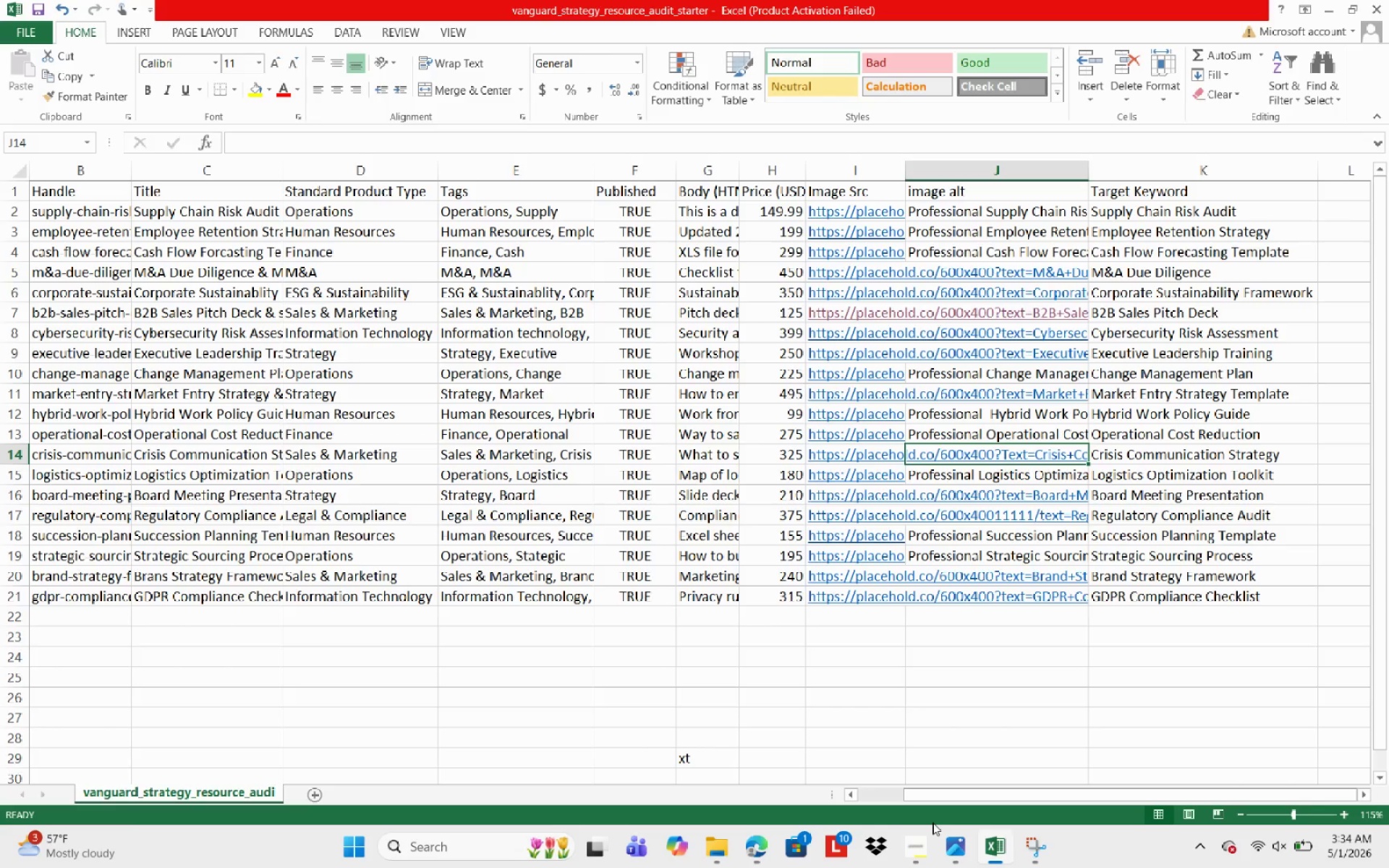 
left_click([165, 427])
 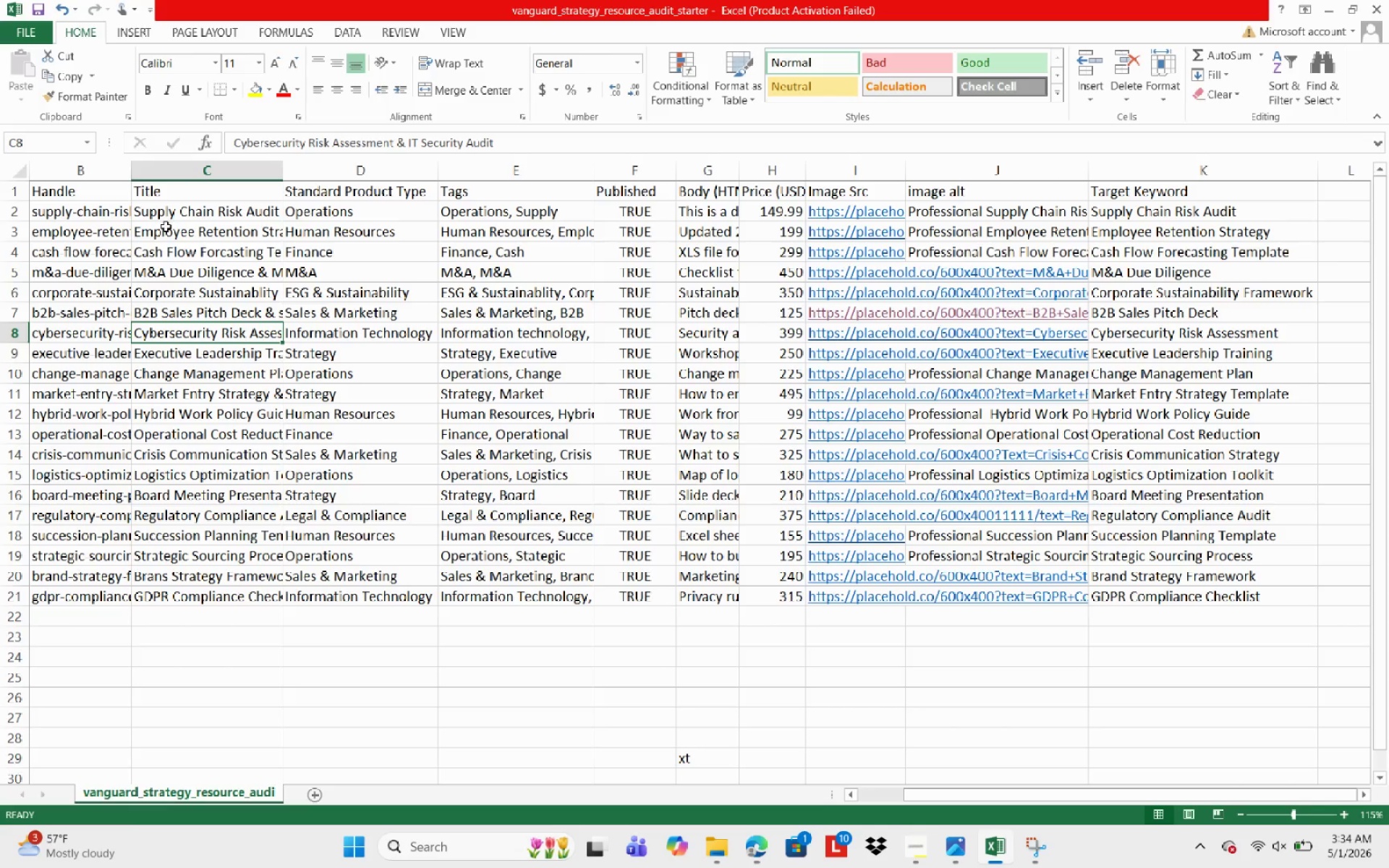 
left_click([166, 220])
 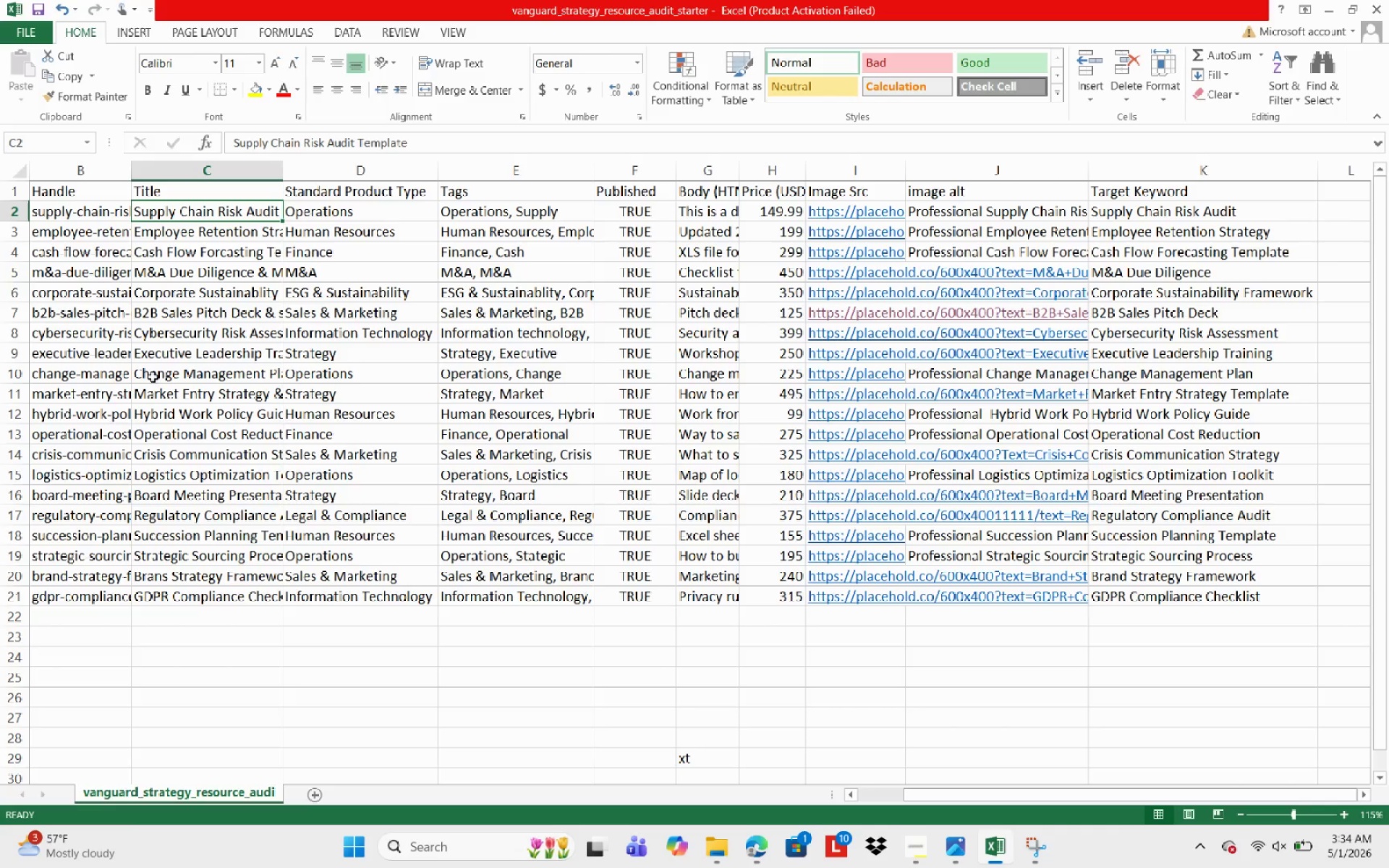 
left_click([150, 336])
 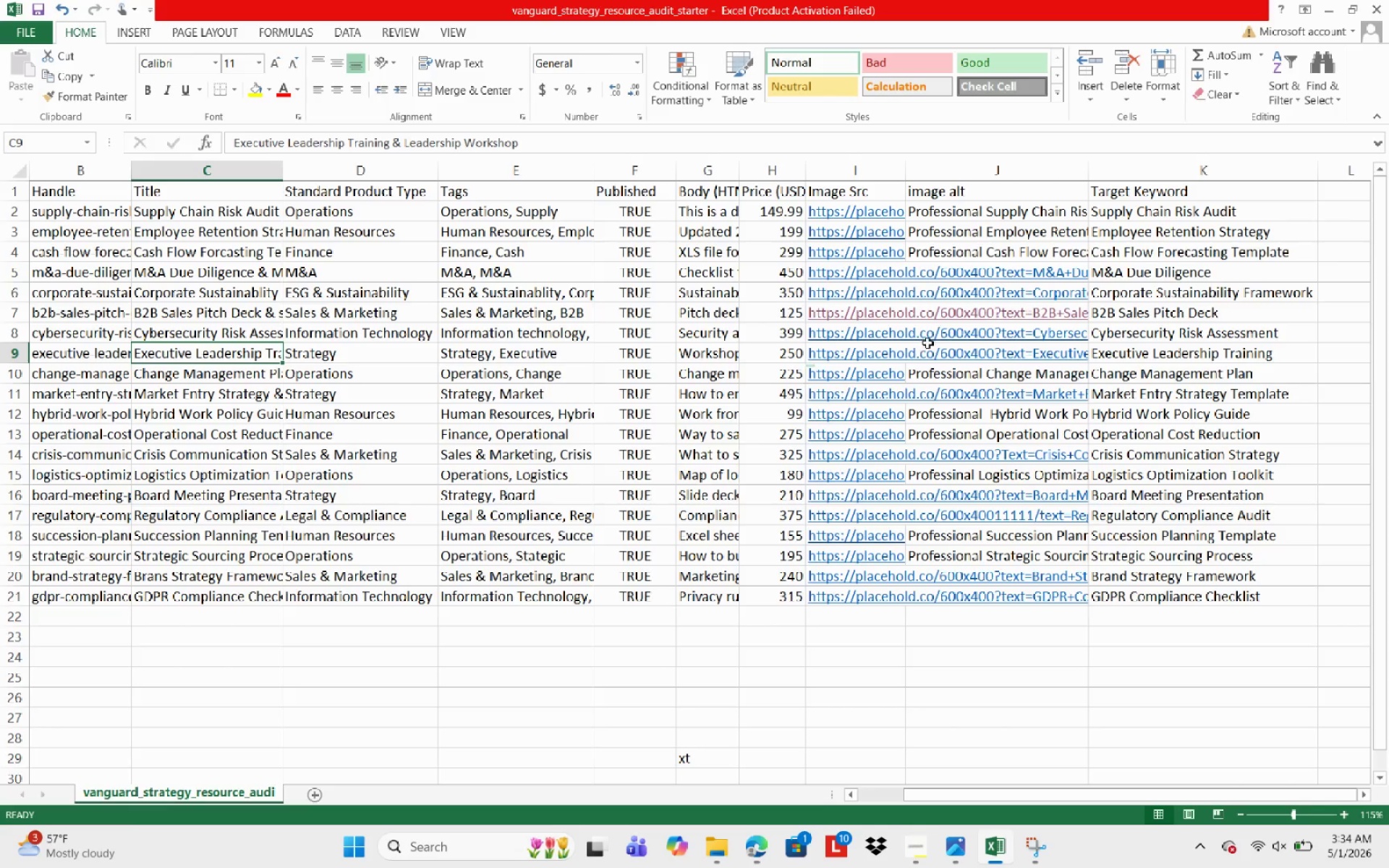 
left_click([986, 359])
 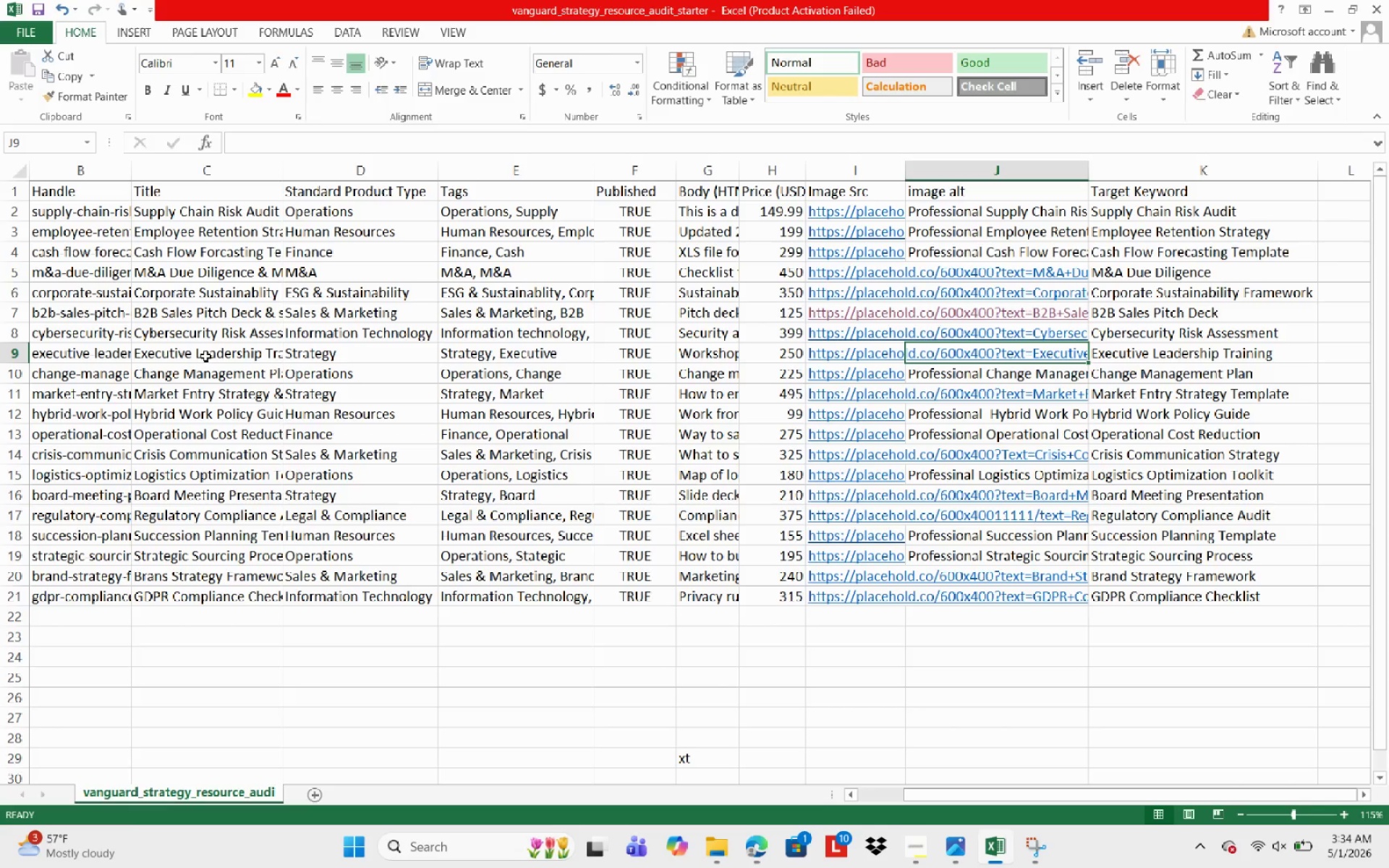 
wait(13.05)
 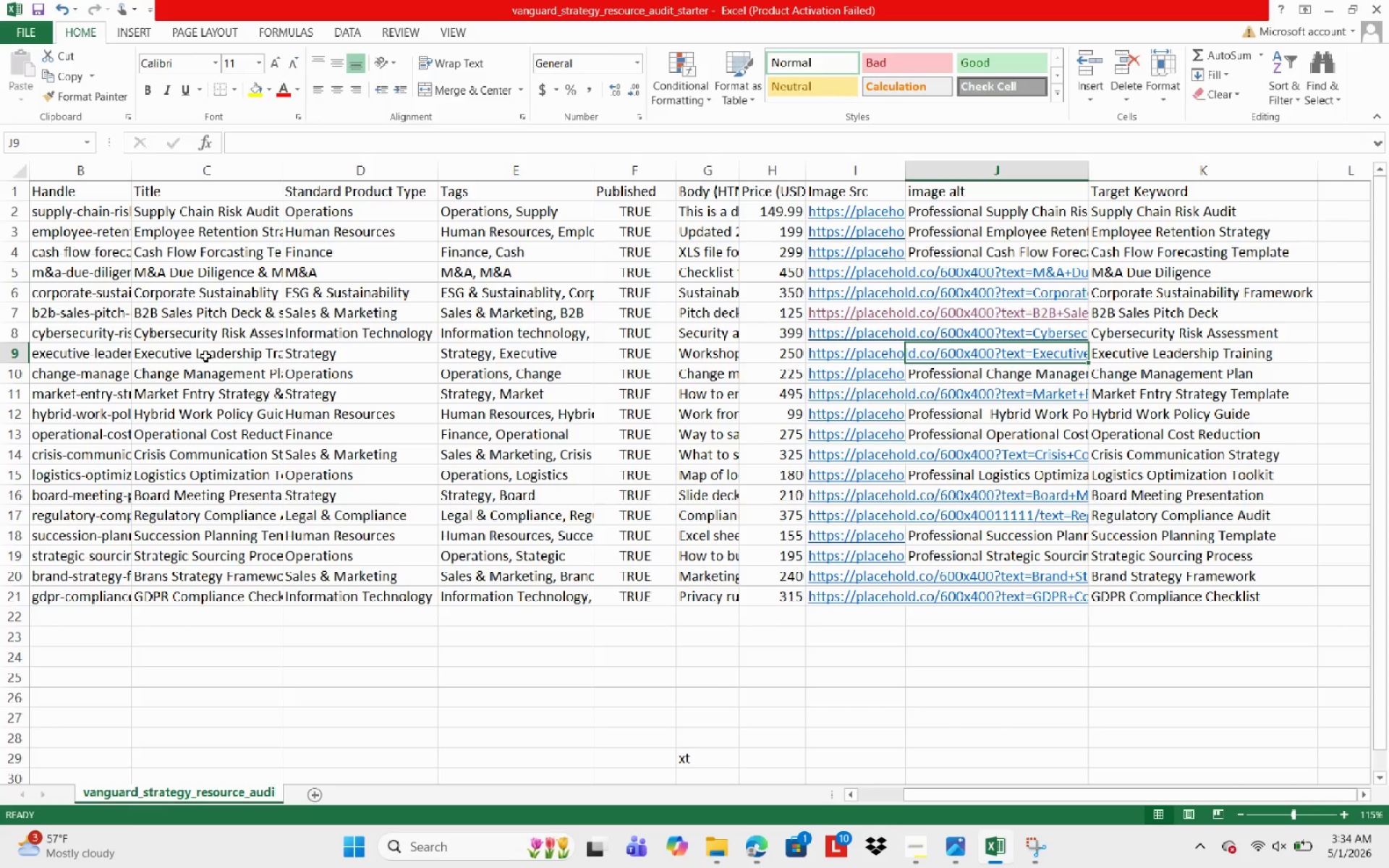 
type(Professional Executive Leadership )
 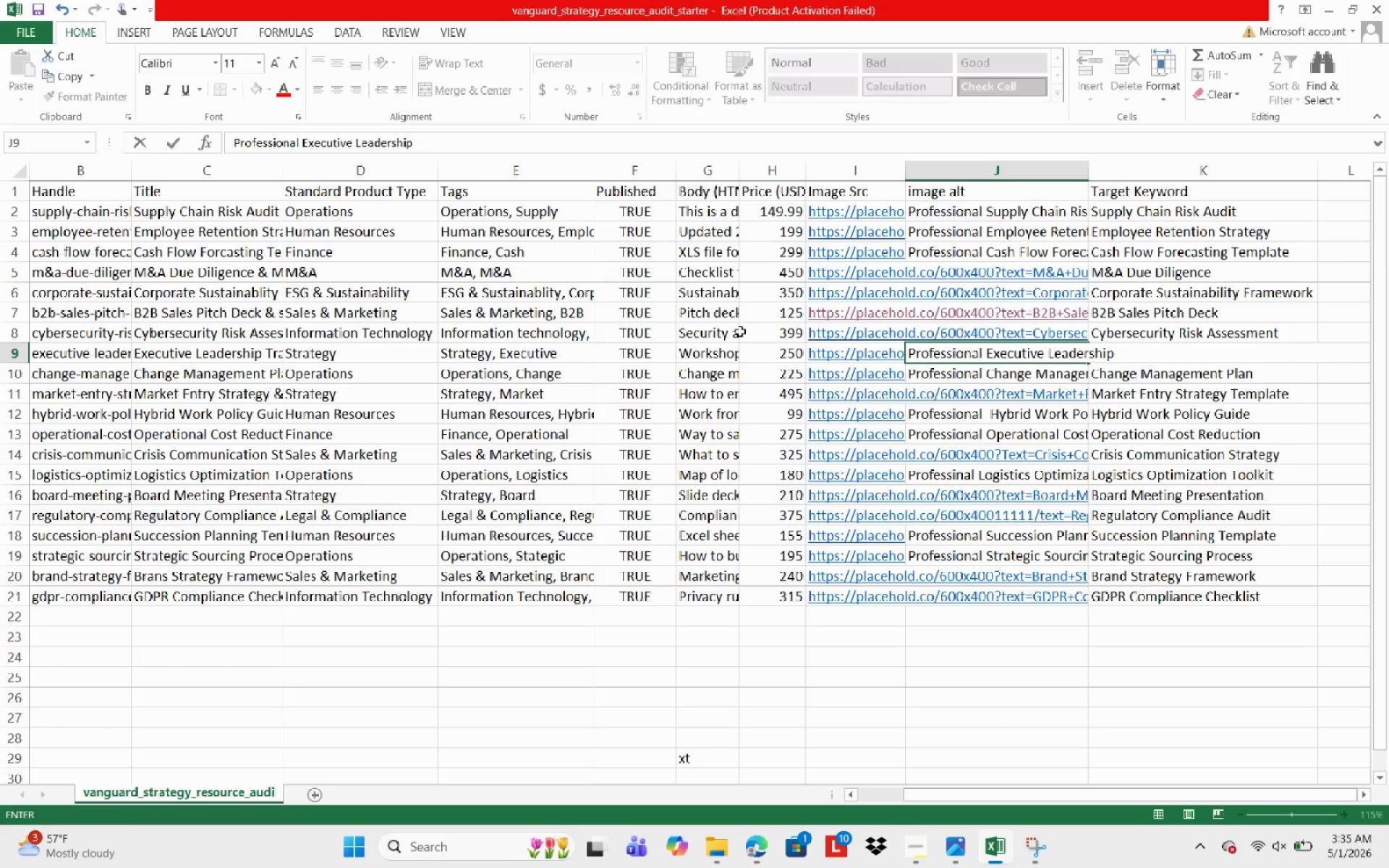 
hold_key(key=ShiftLeft, duration=0.39)
 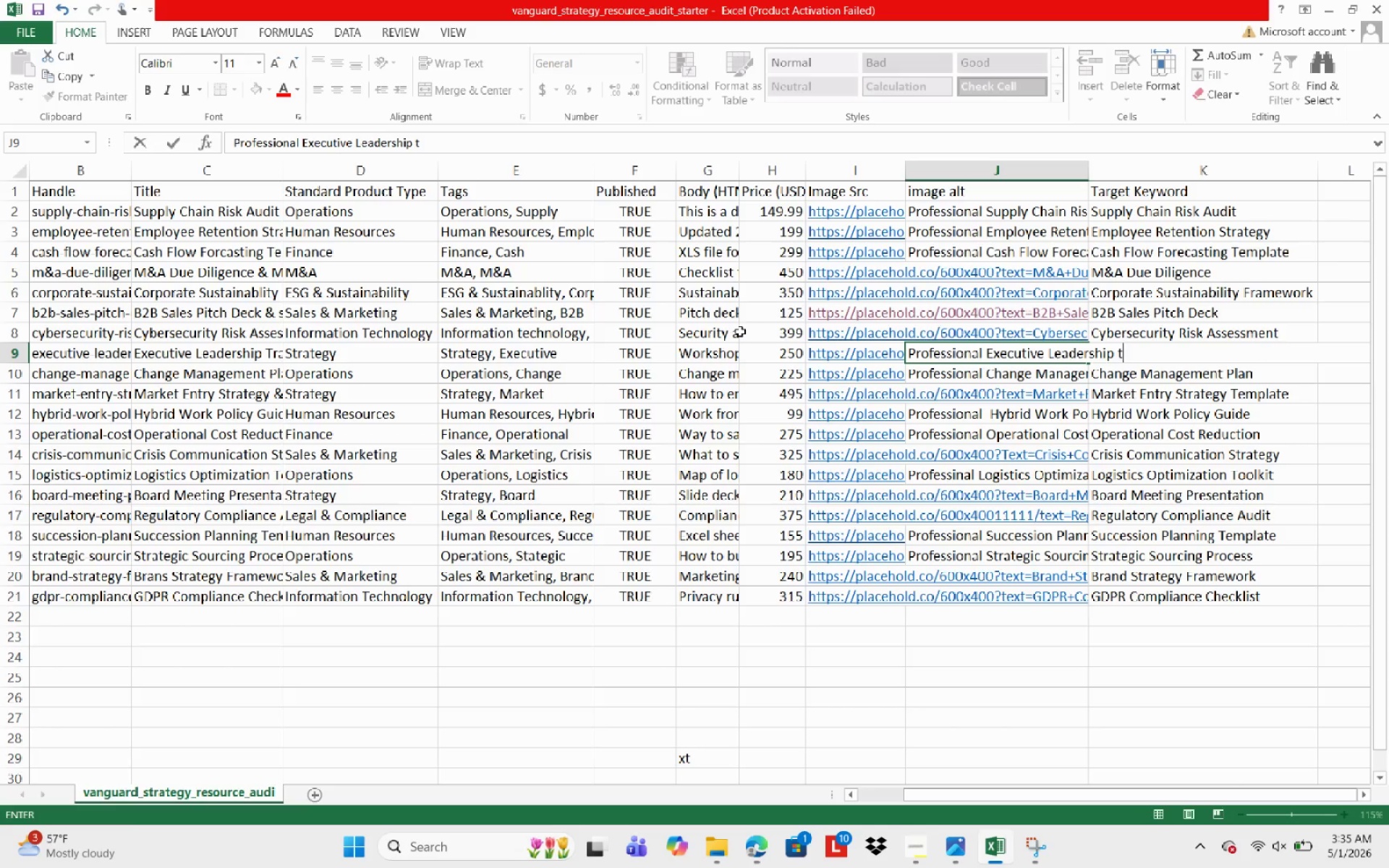 
type(training )
 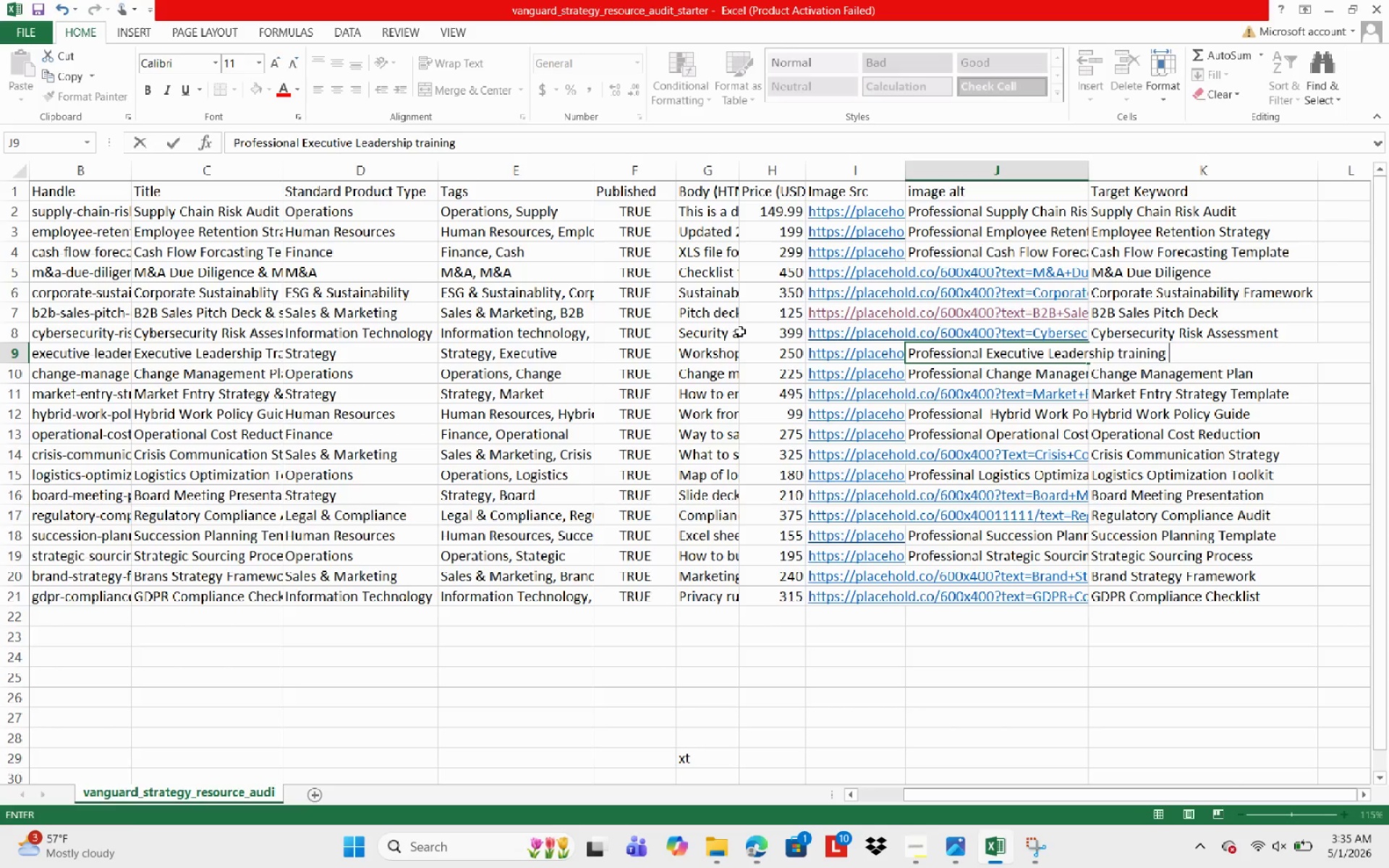 
hold_key(key=ShiftLeft, duration=3.97)
 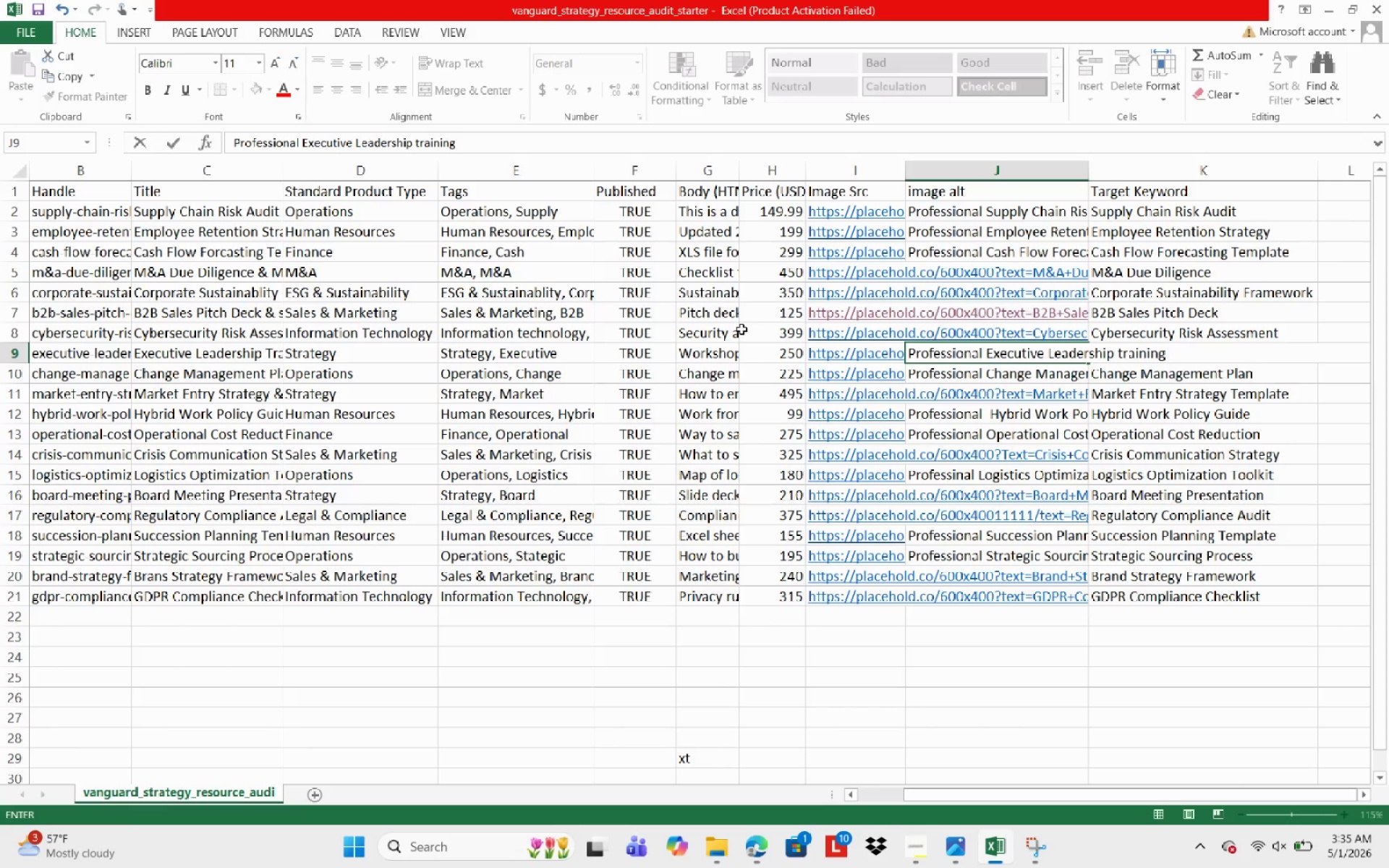 
key(Backspace)
 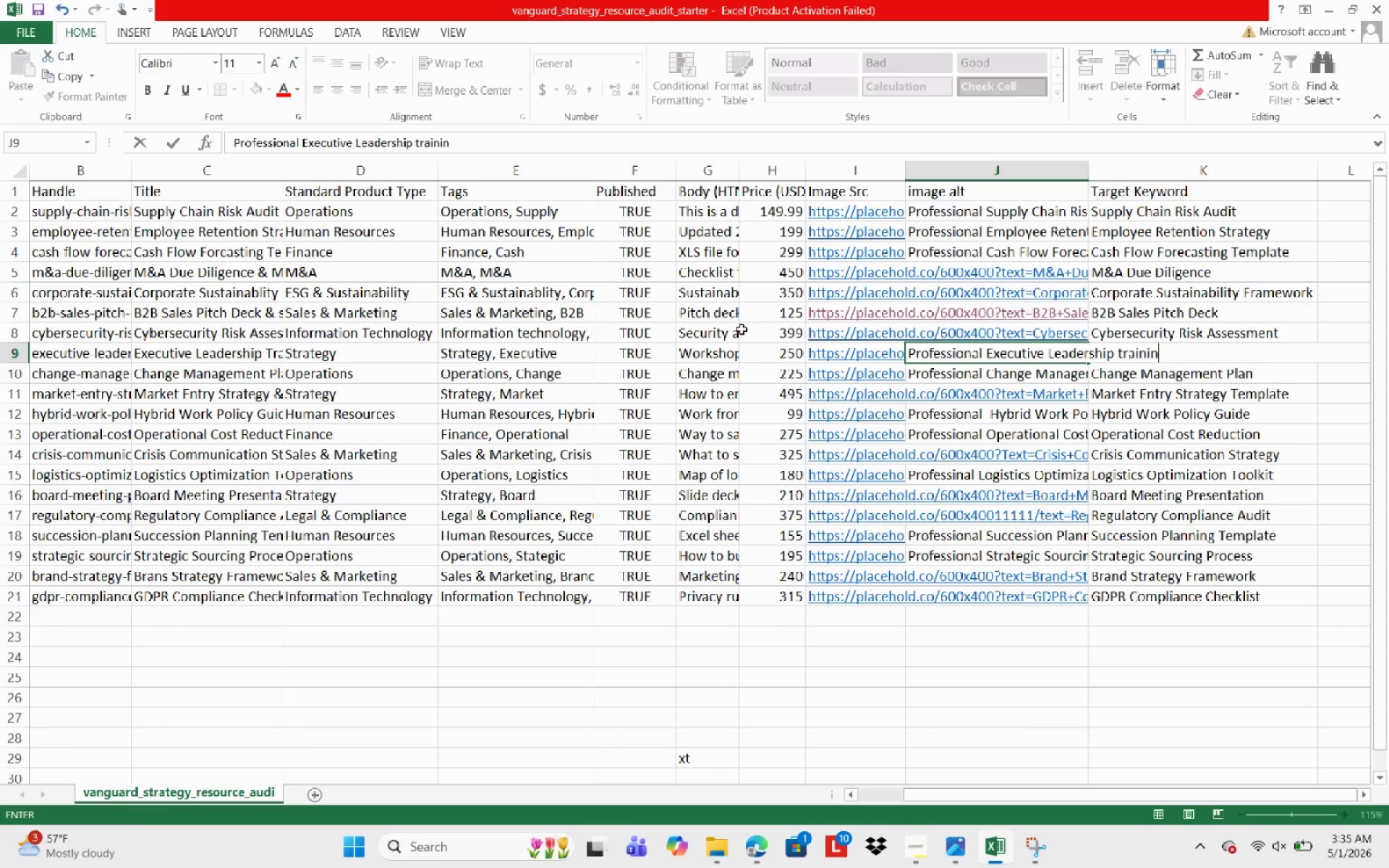 
key(Backspace)
 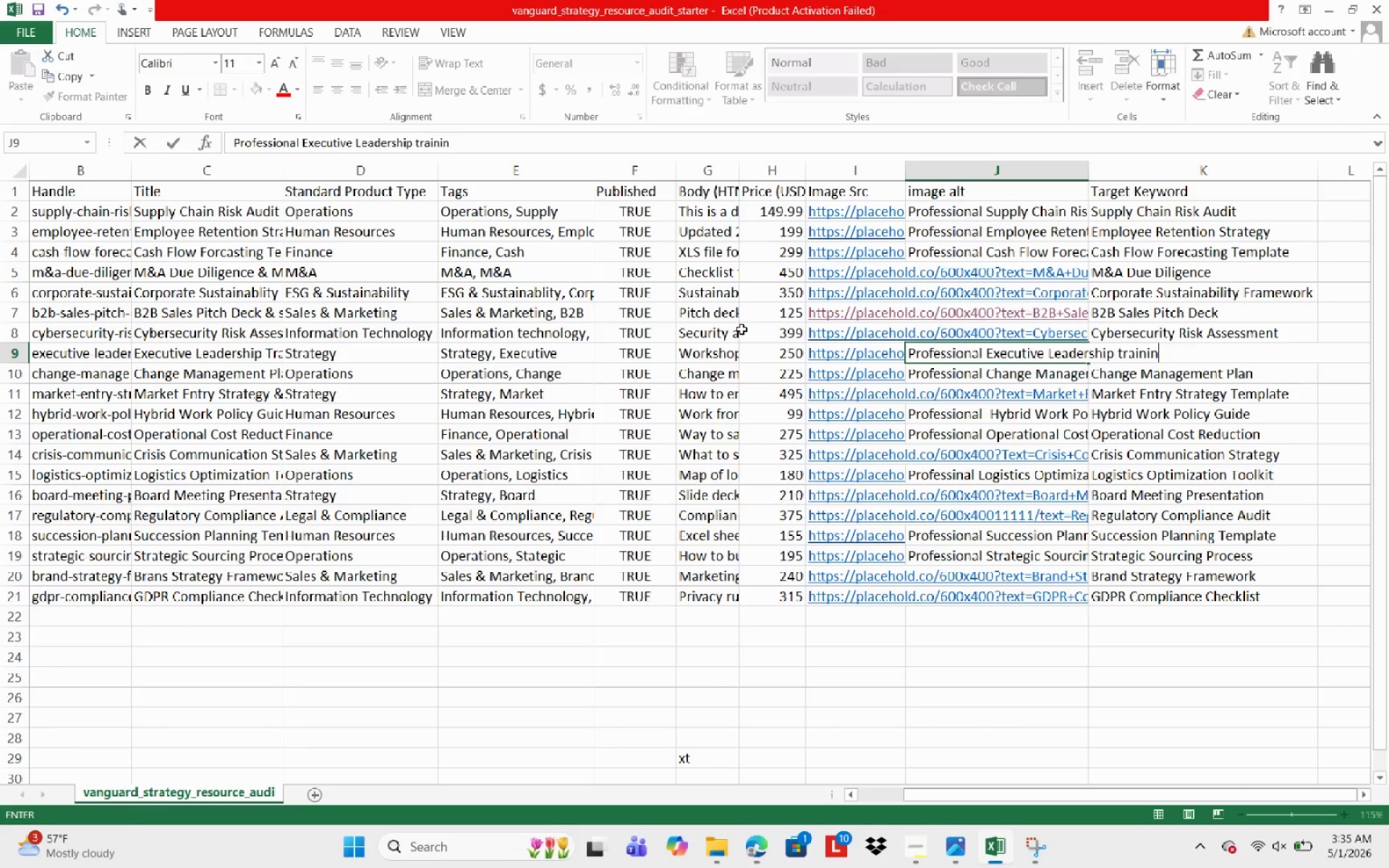 
key(Backspace)
 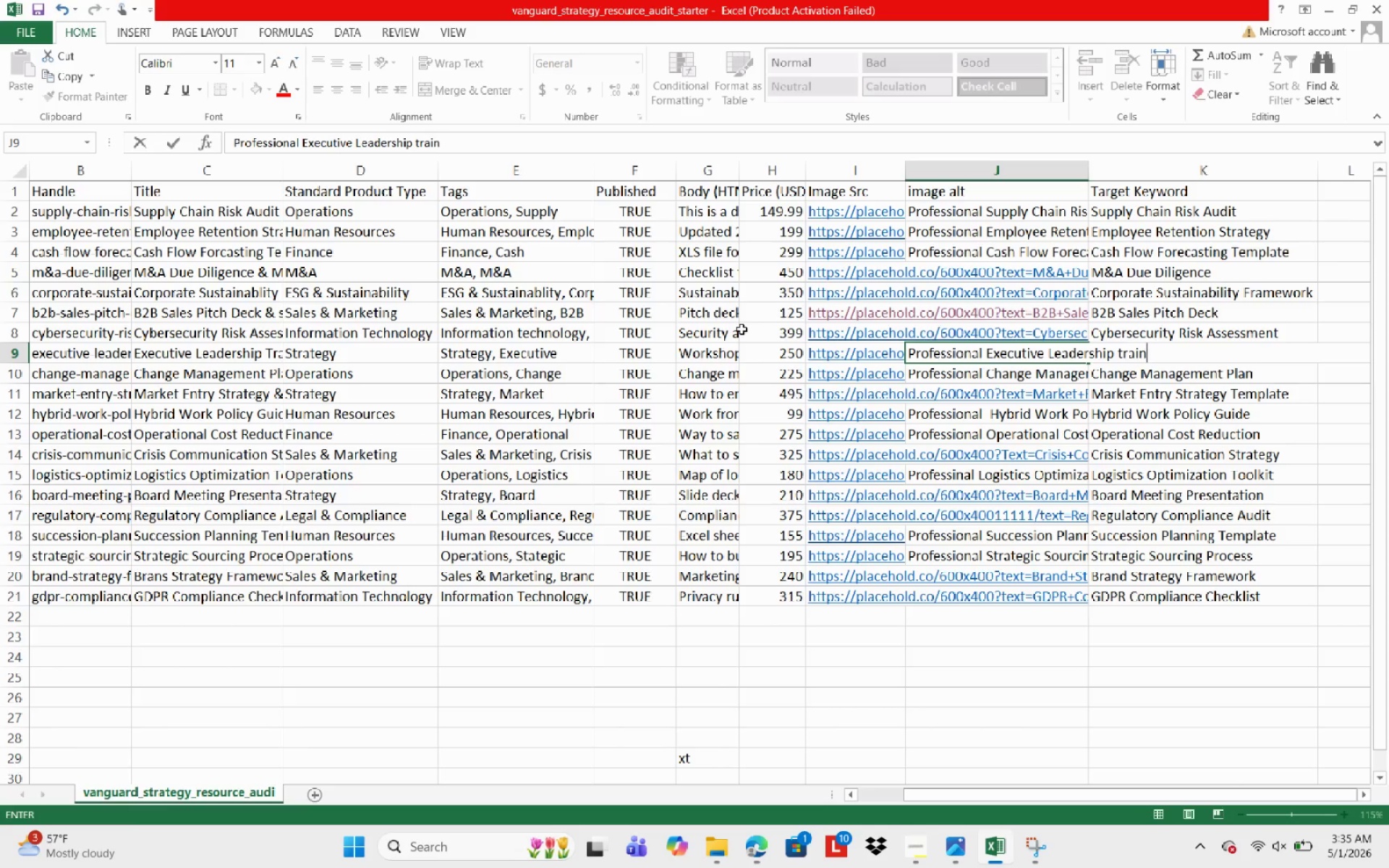 
key(Backspace)
 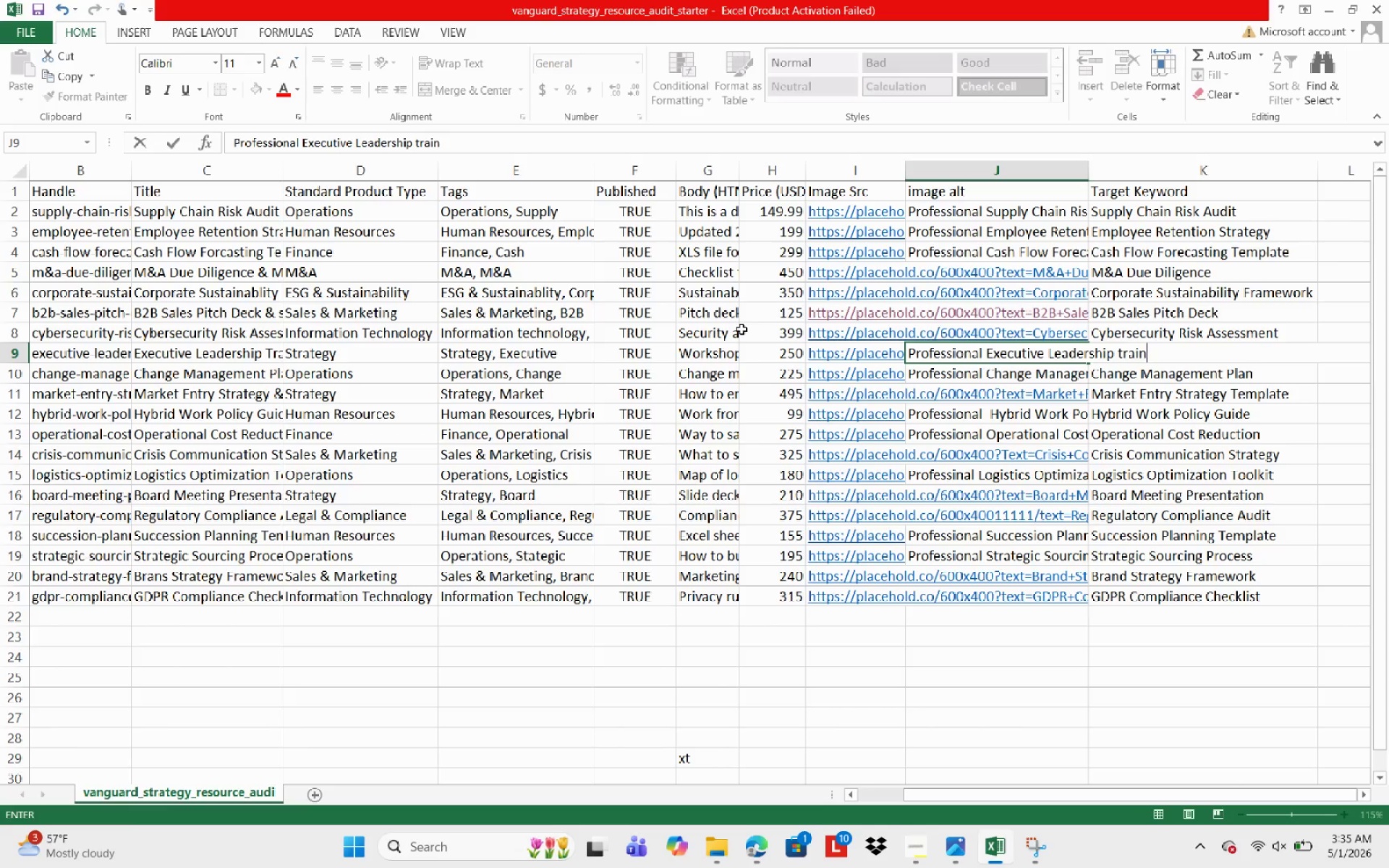 
key(Backspace)
 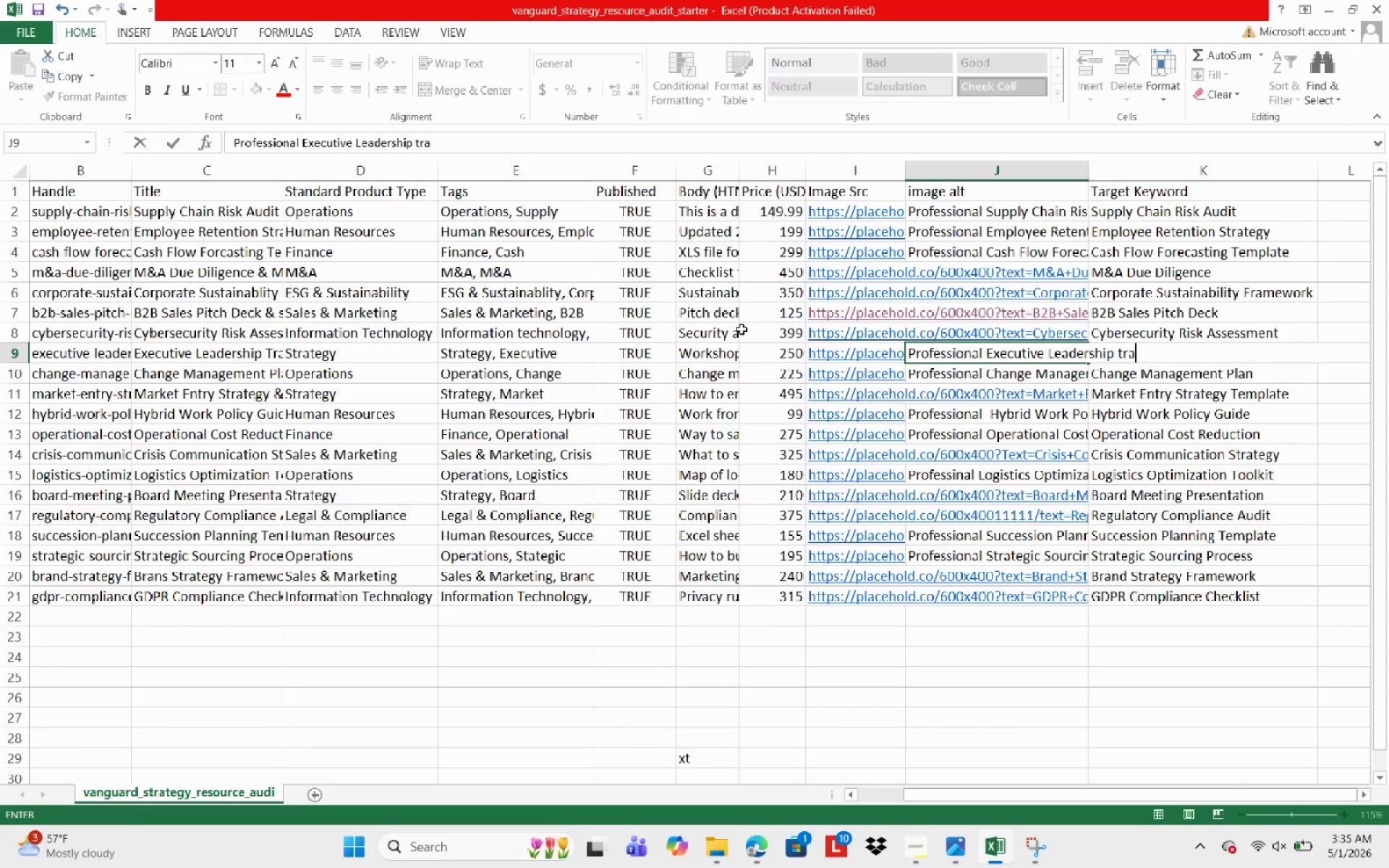 
key(Backspace)
 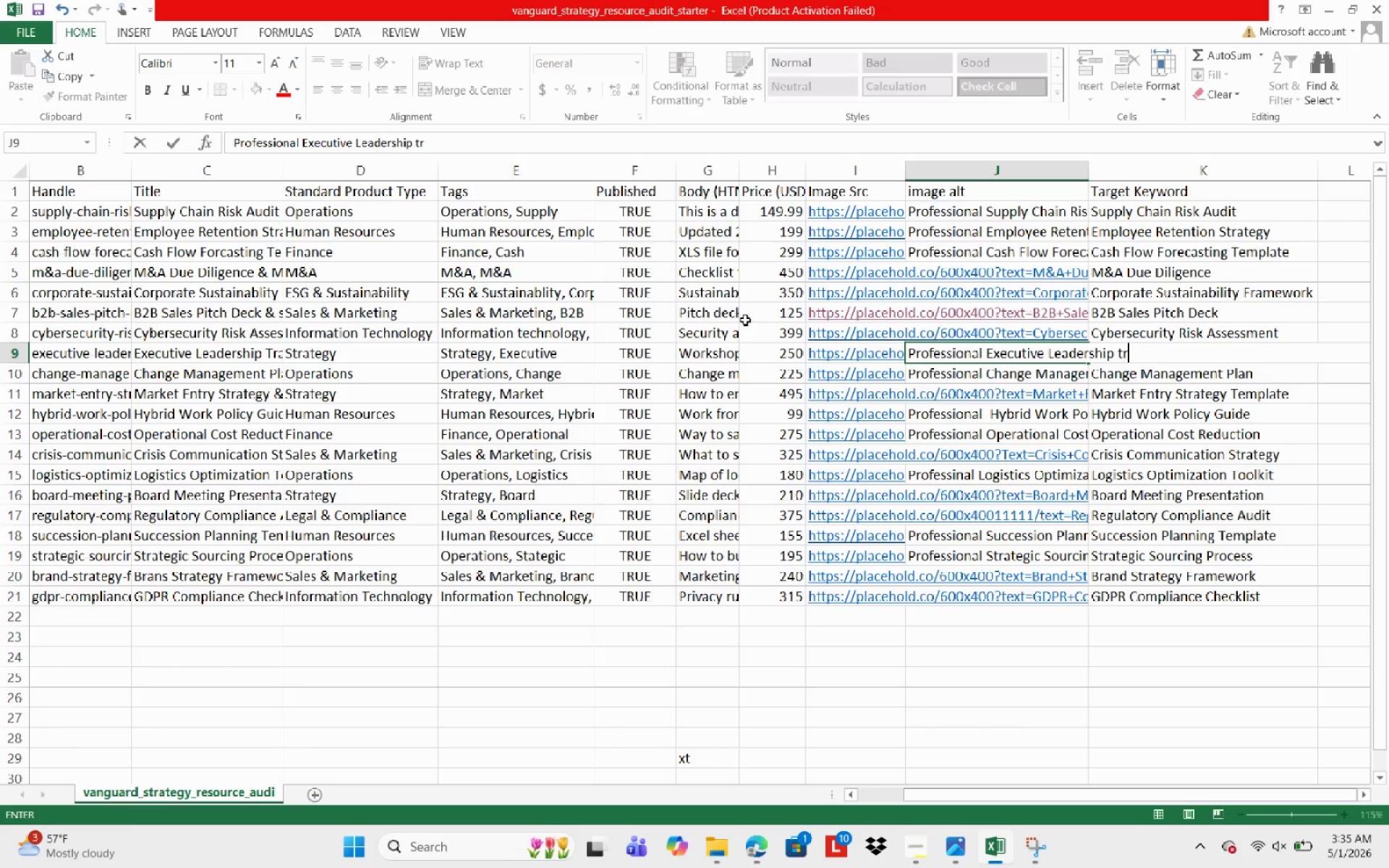 
key(Backspace)
 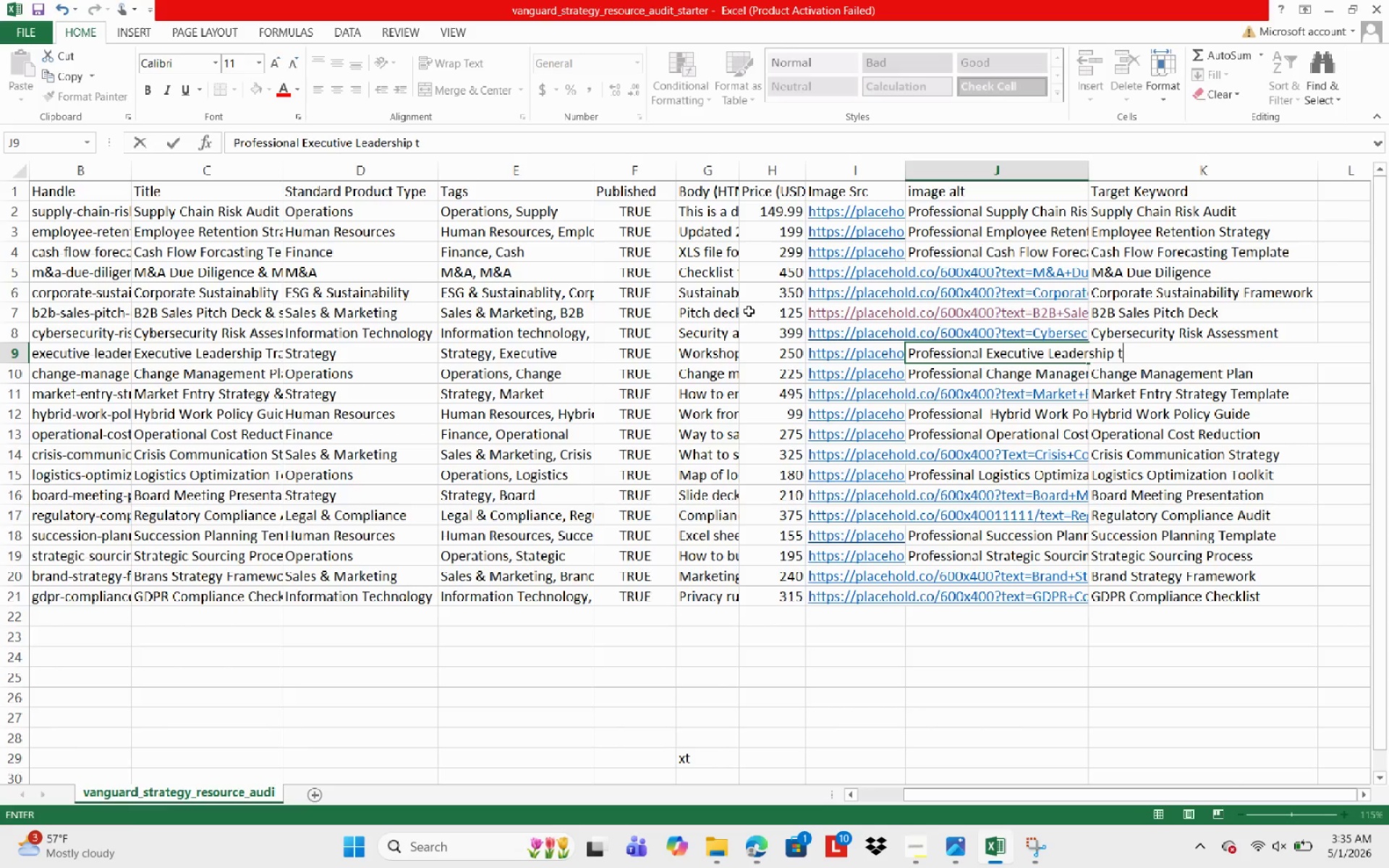 
key(Backspace)
key(Backspace)
type(training )
 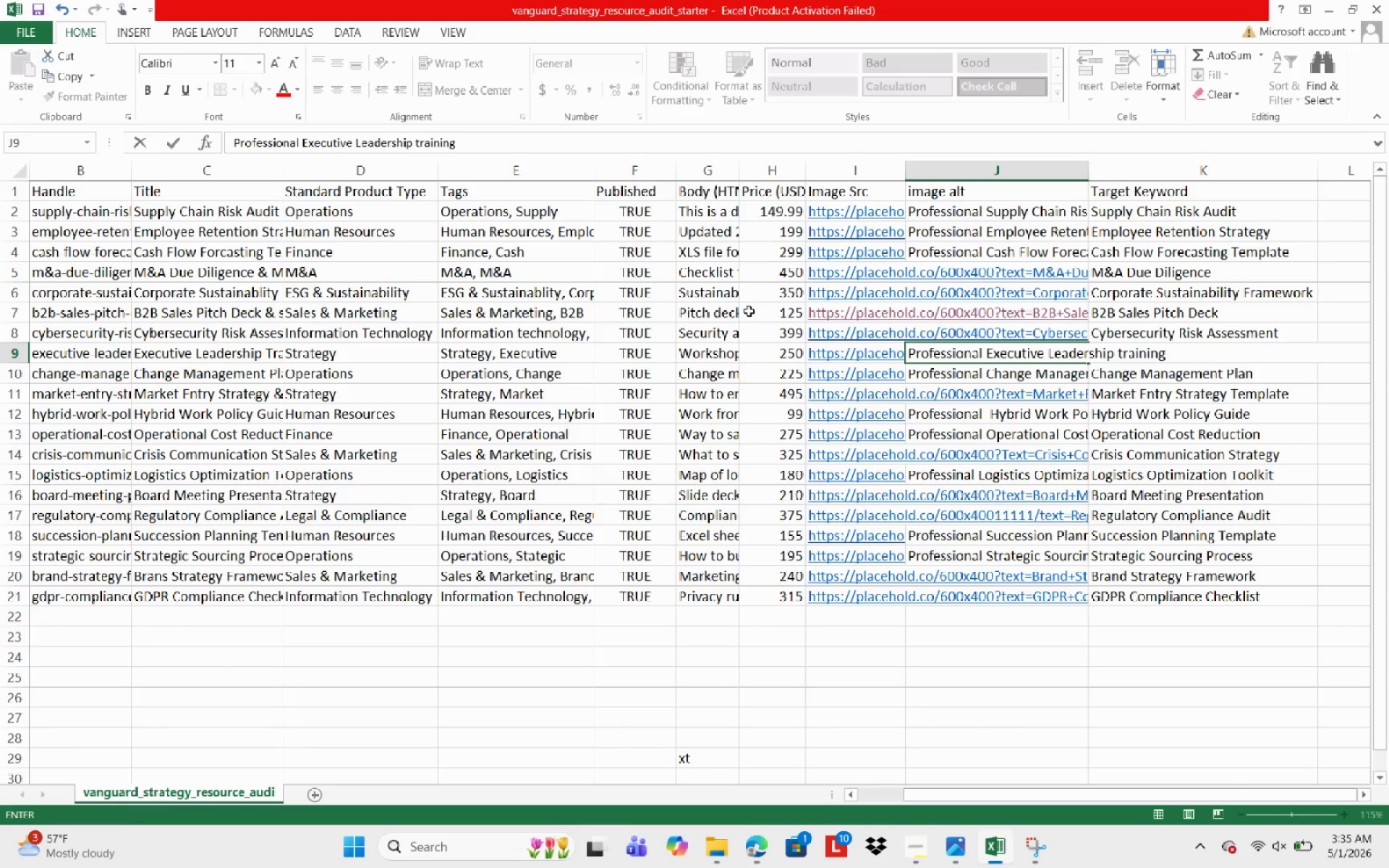 
wait(5.11)
 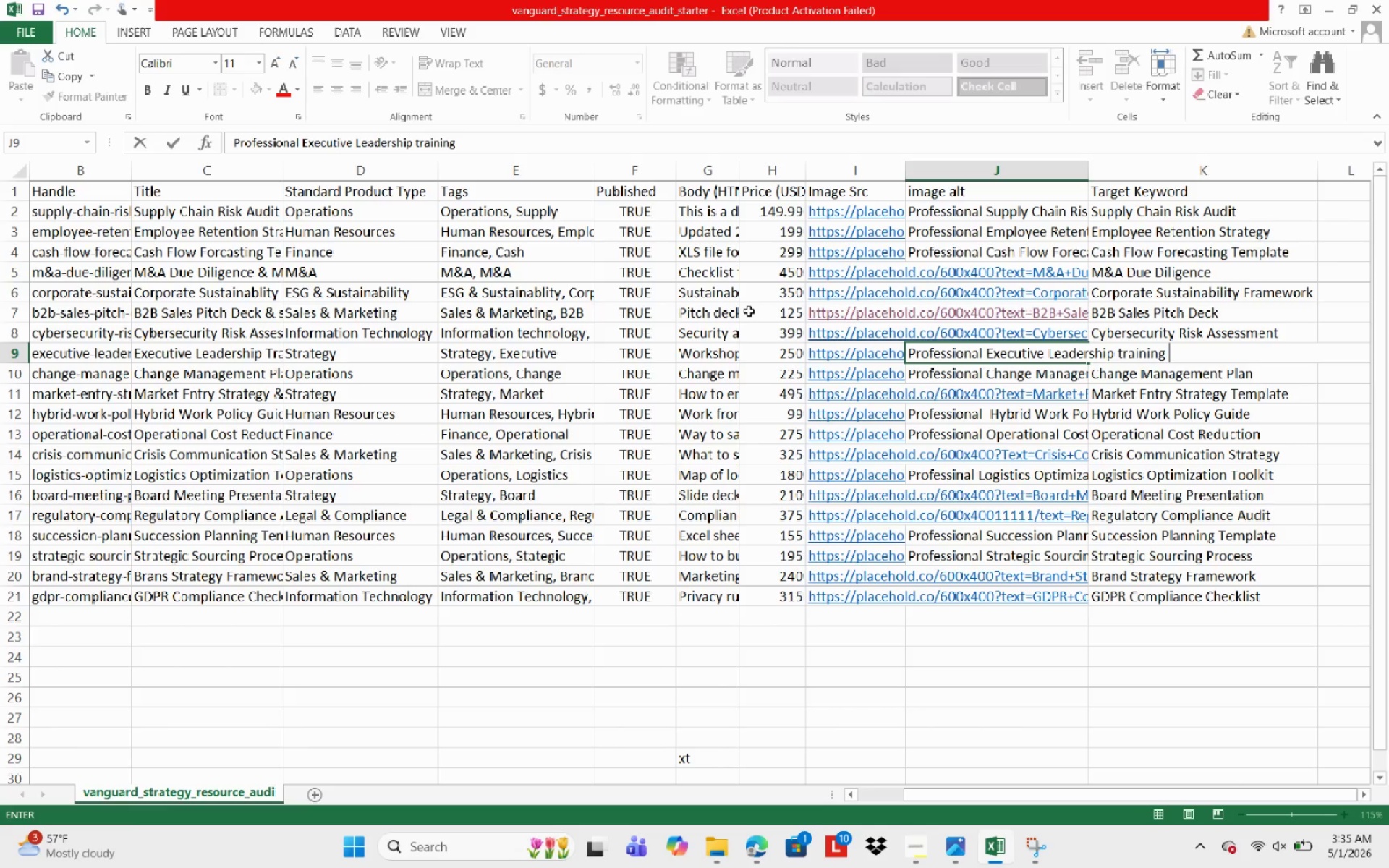 
left_click([417, 144])
 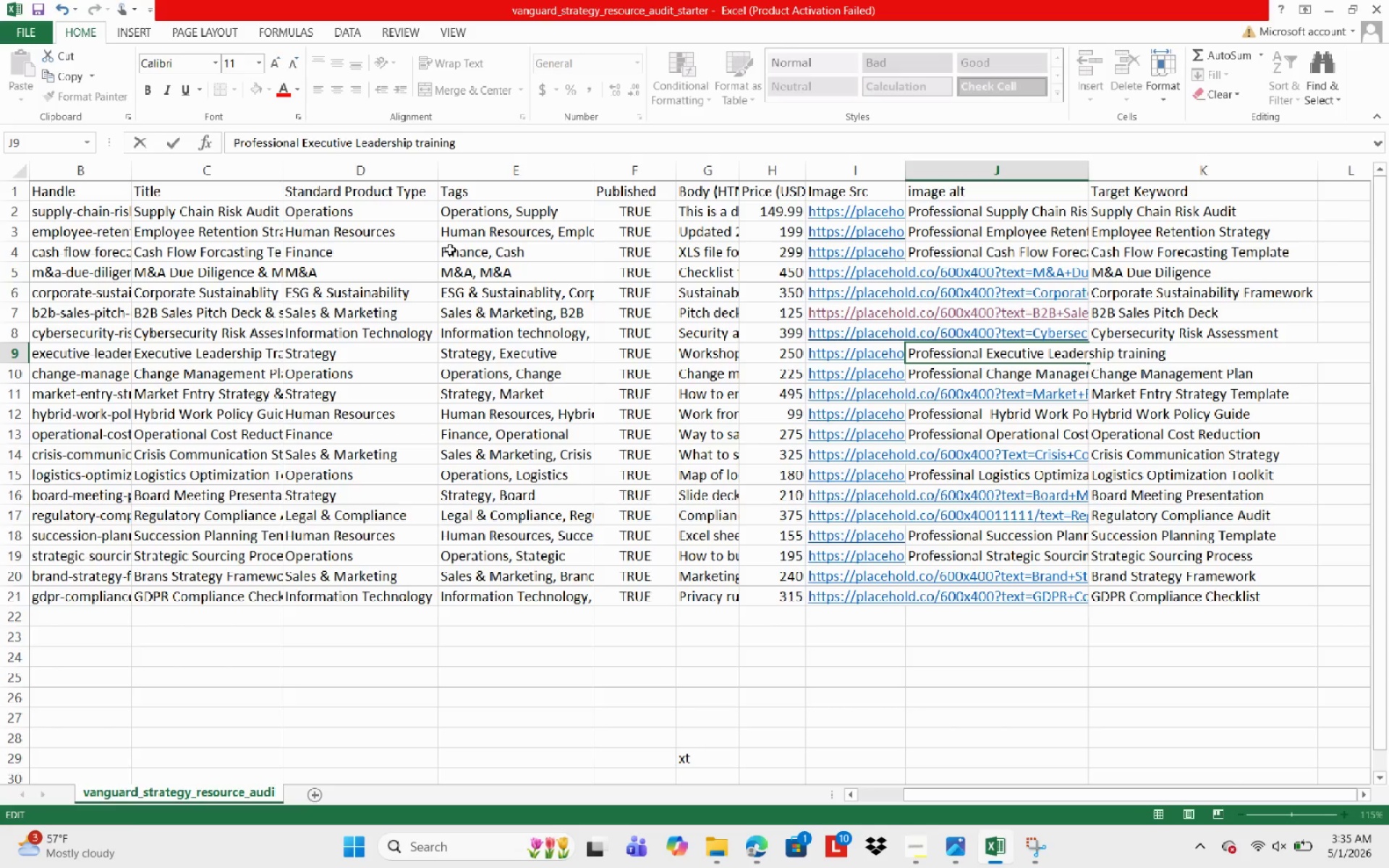 
key(ArrowRight)
 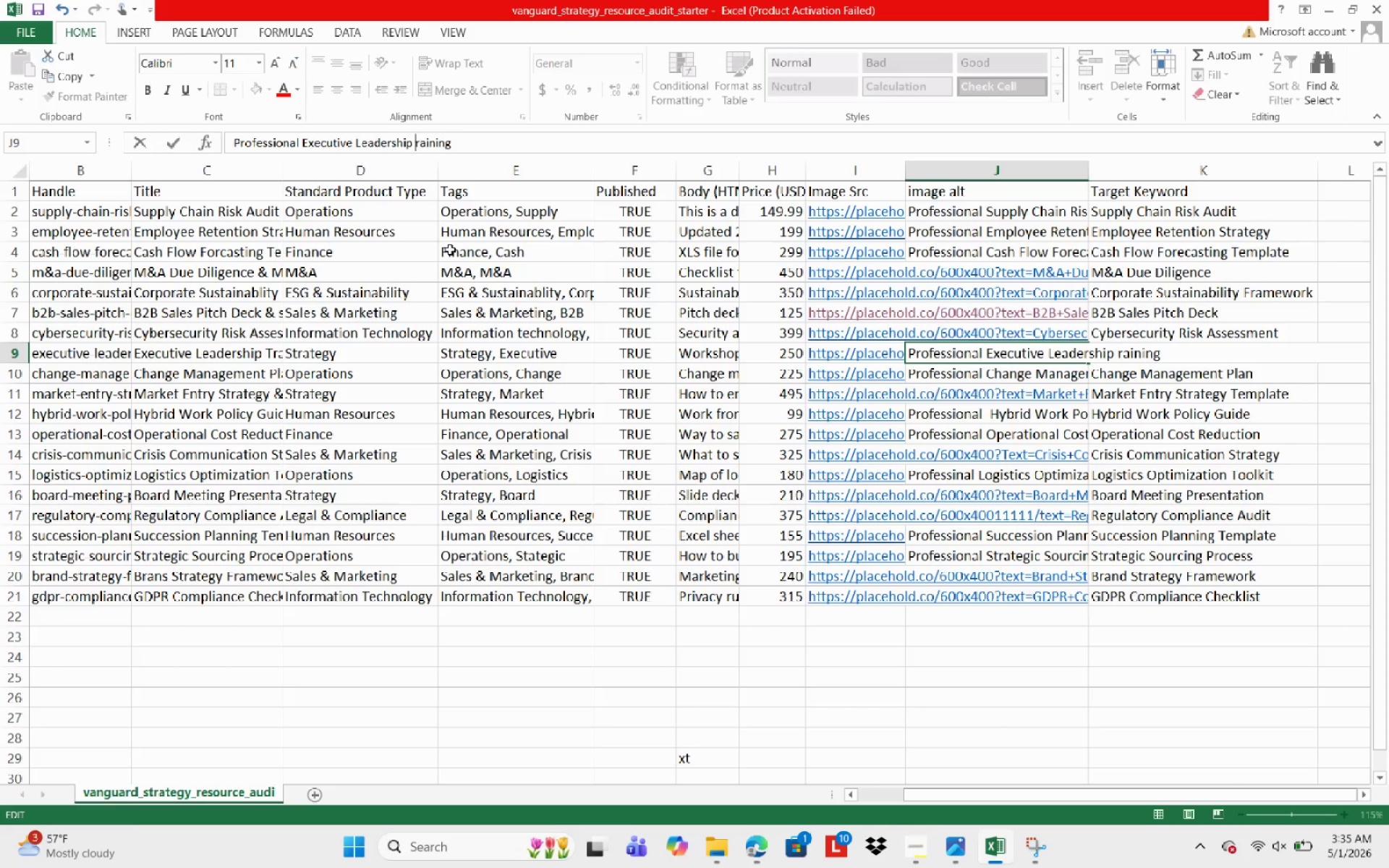 
key(Backspace)
 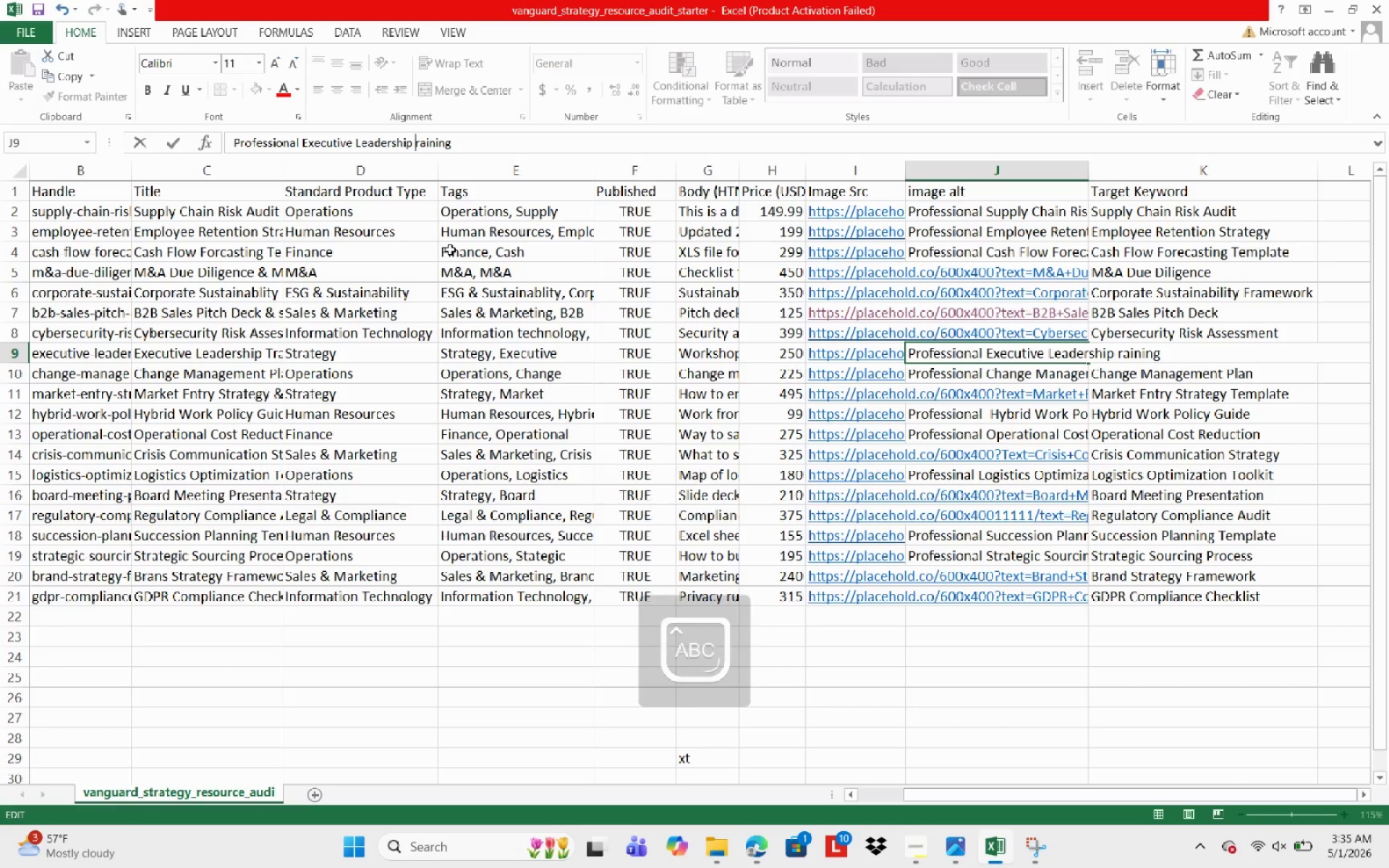 
hold_key(key=CapsLock, duration=0.31)
 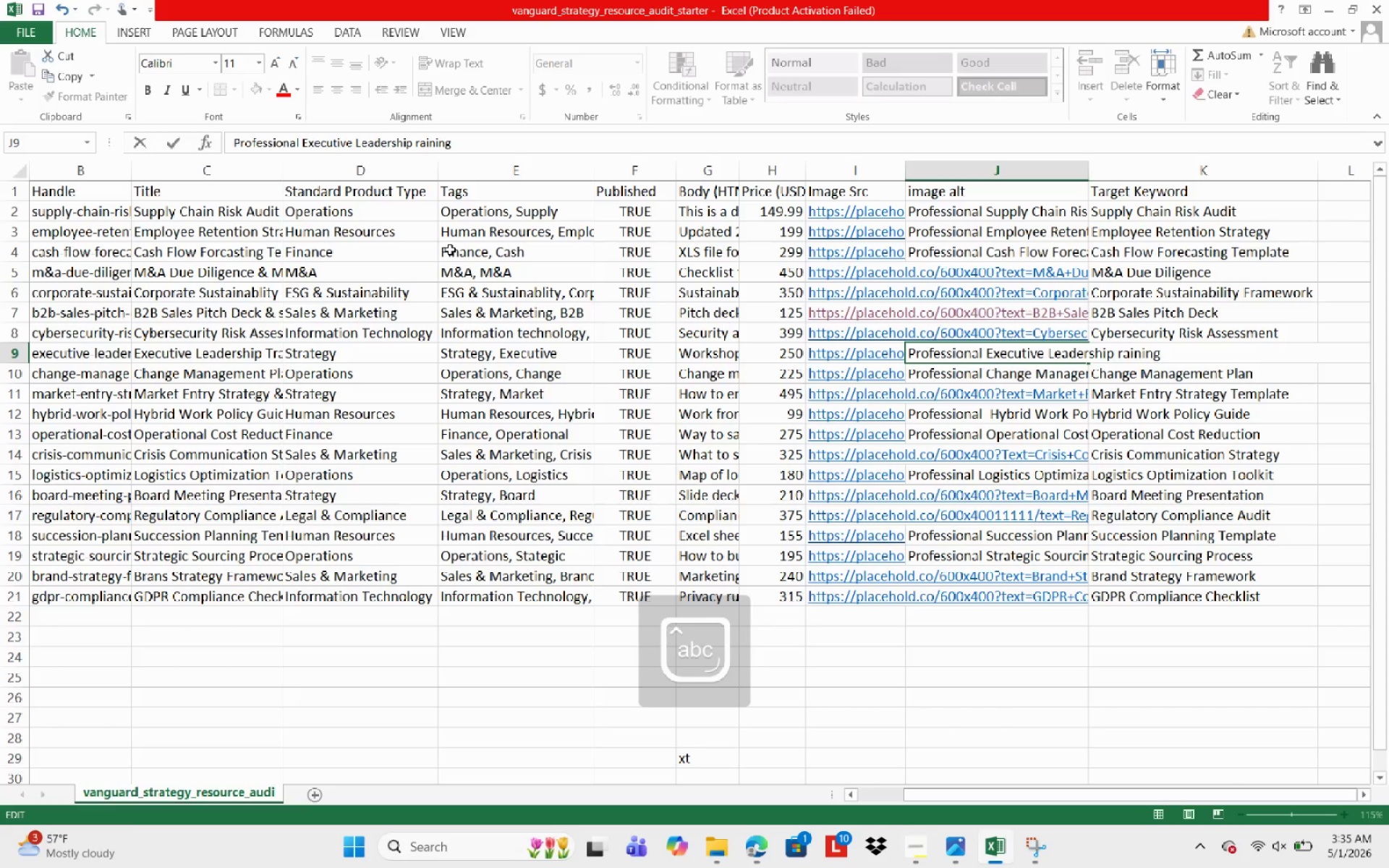 
key(CapsLock)
 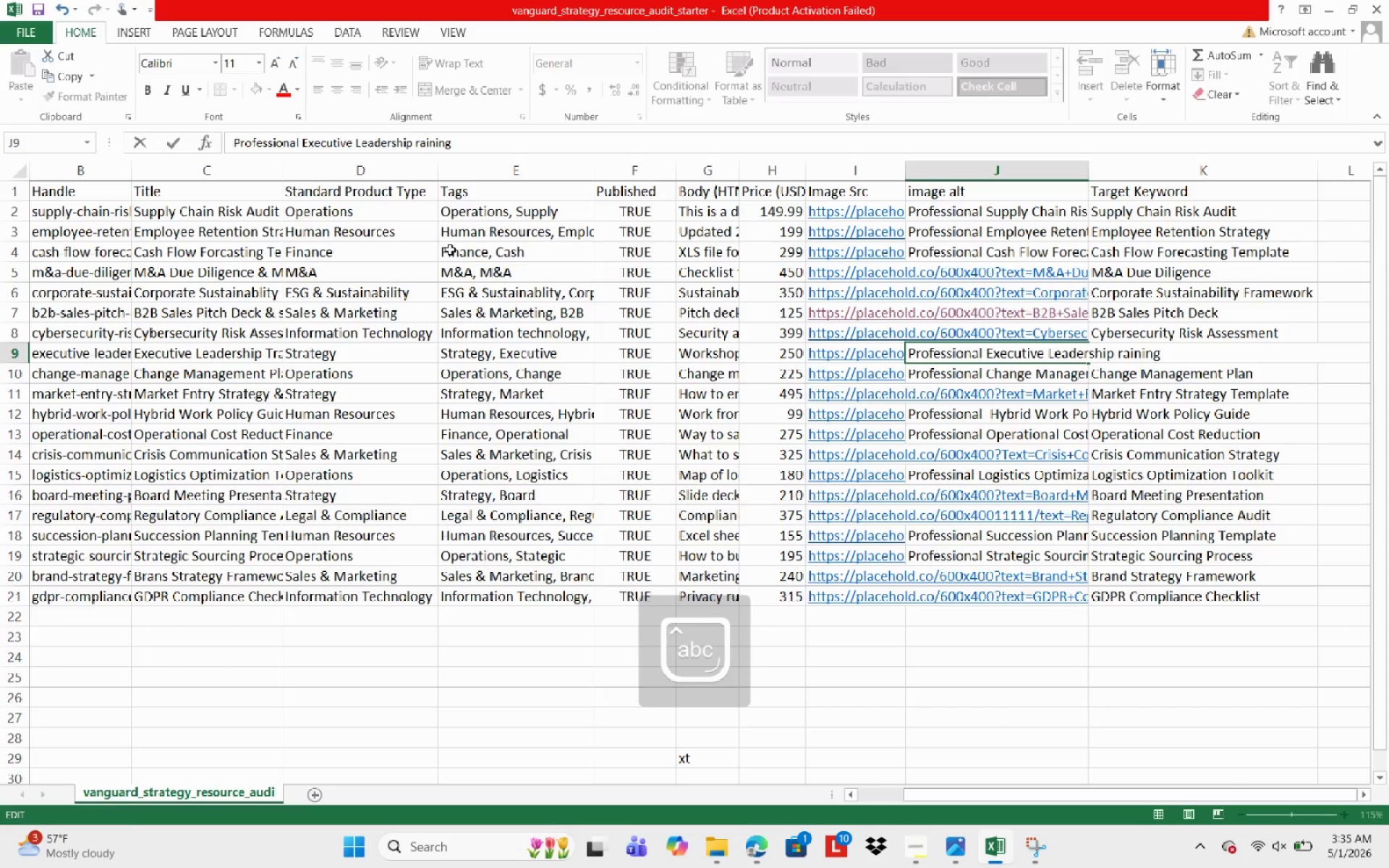 
key(Shift+ShiftLeft)
 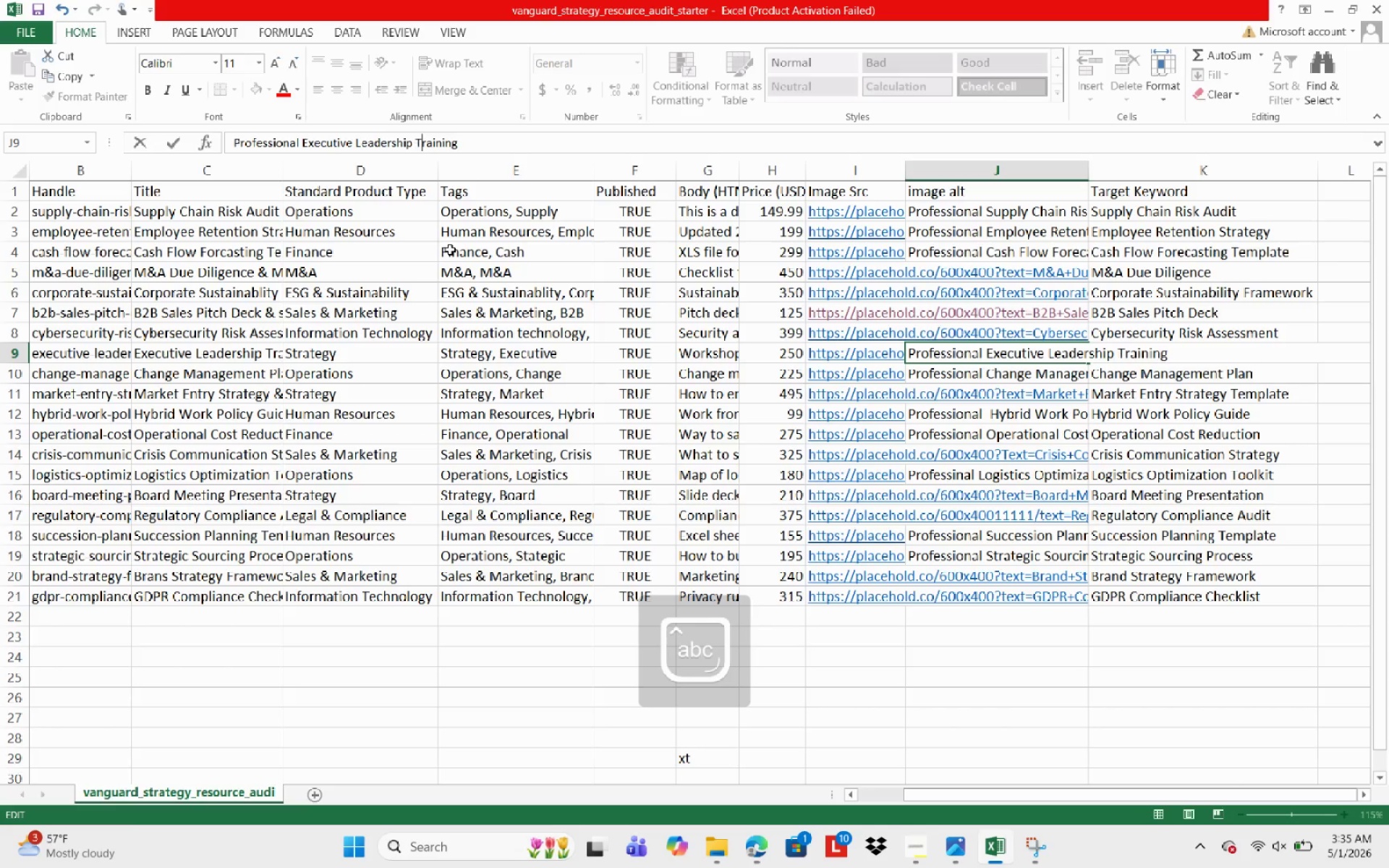 
key(Shift+T)
 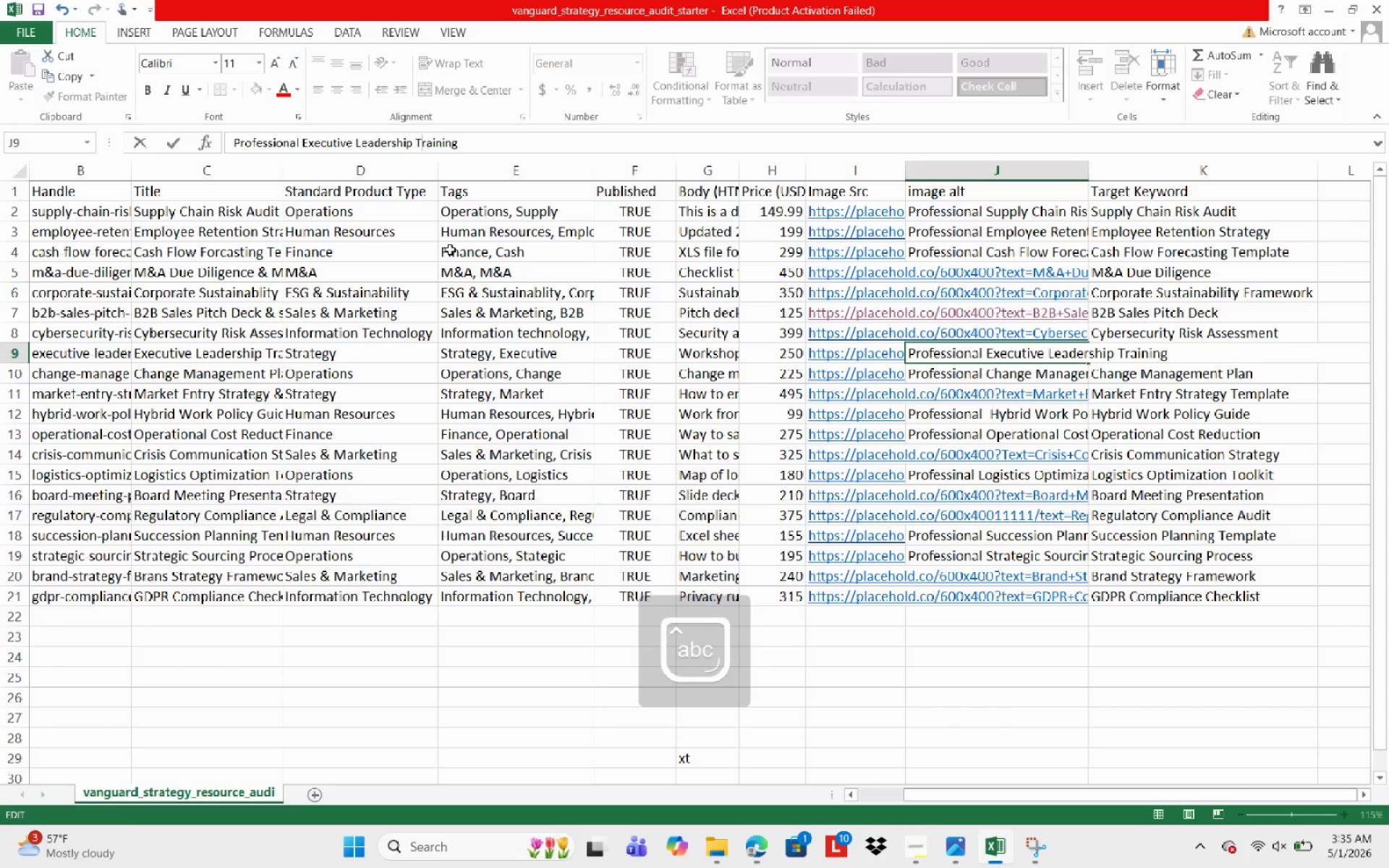 
hold_key(key=ArrowRight, duration=1.08)
 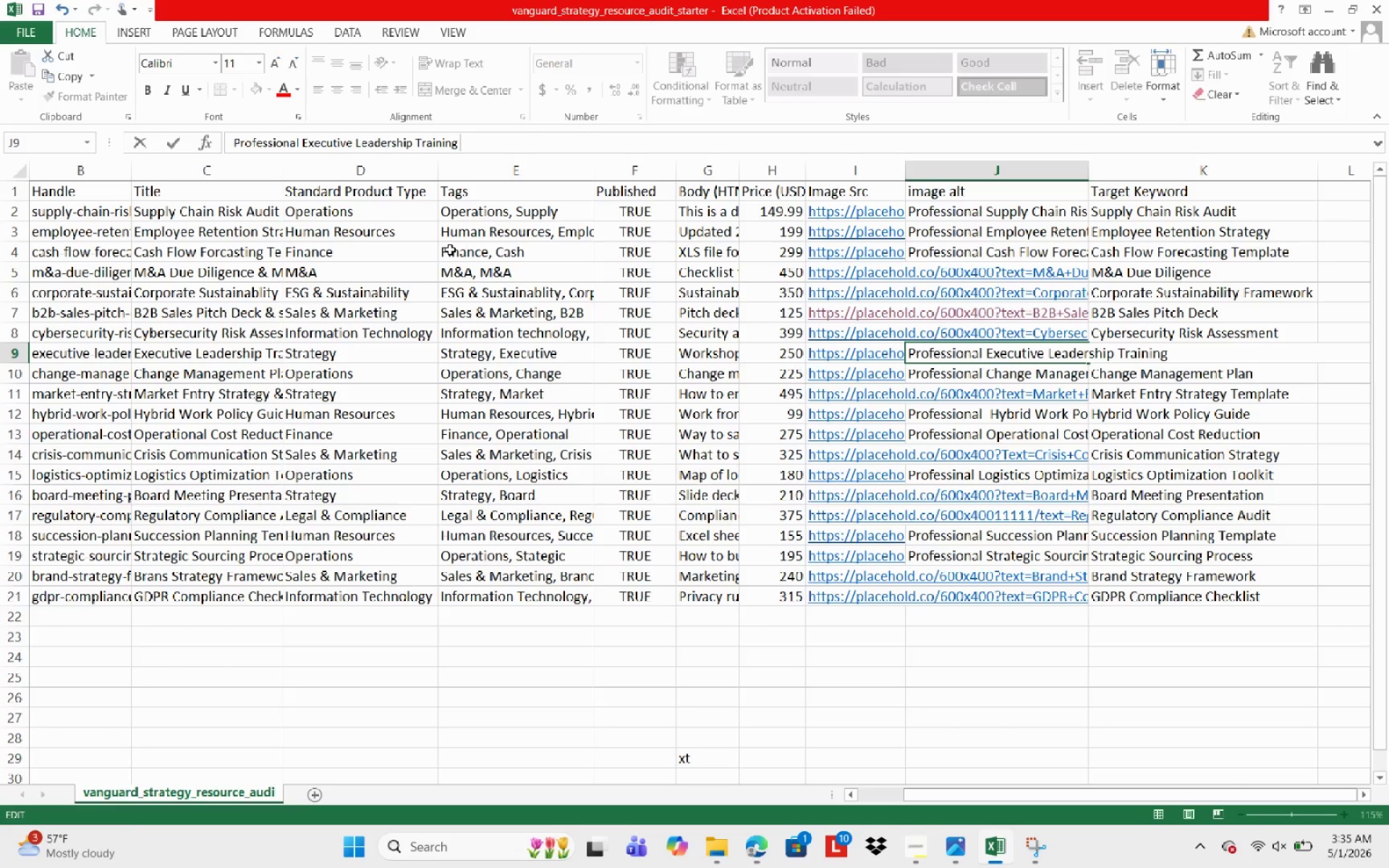 
wait(6.47)
 